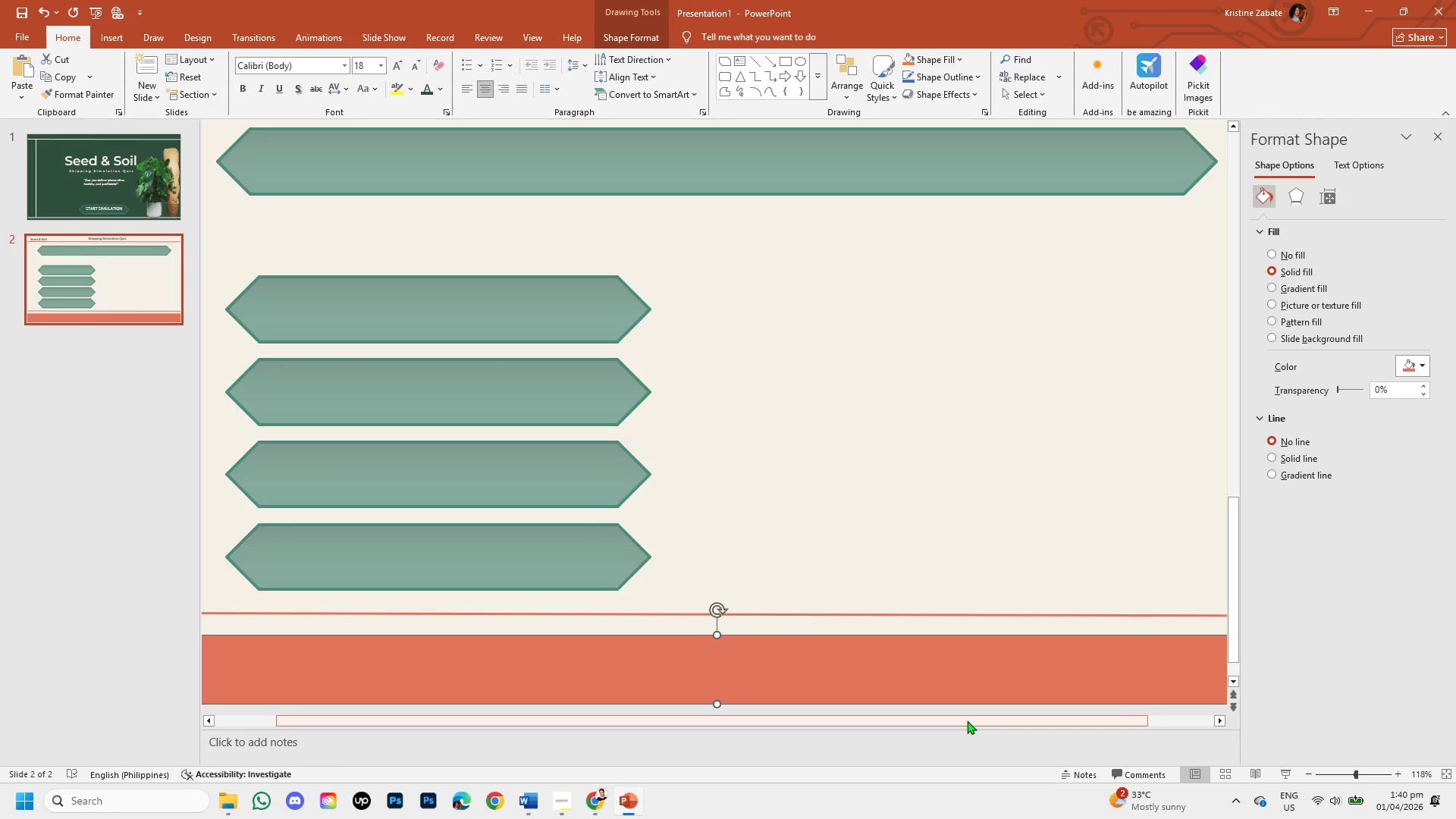 
left_click_drag(start_coordinate=[966, 719], to_coordinate=[825, 733])
 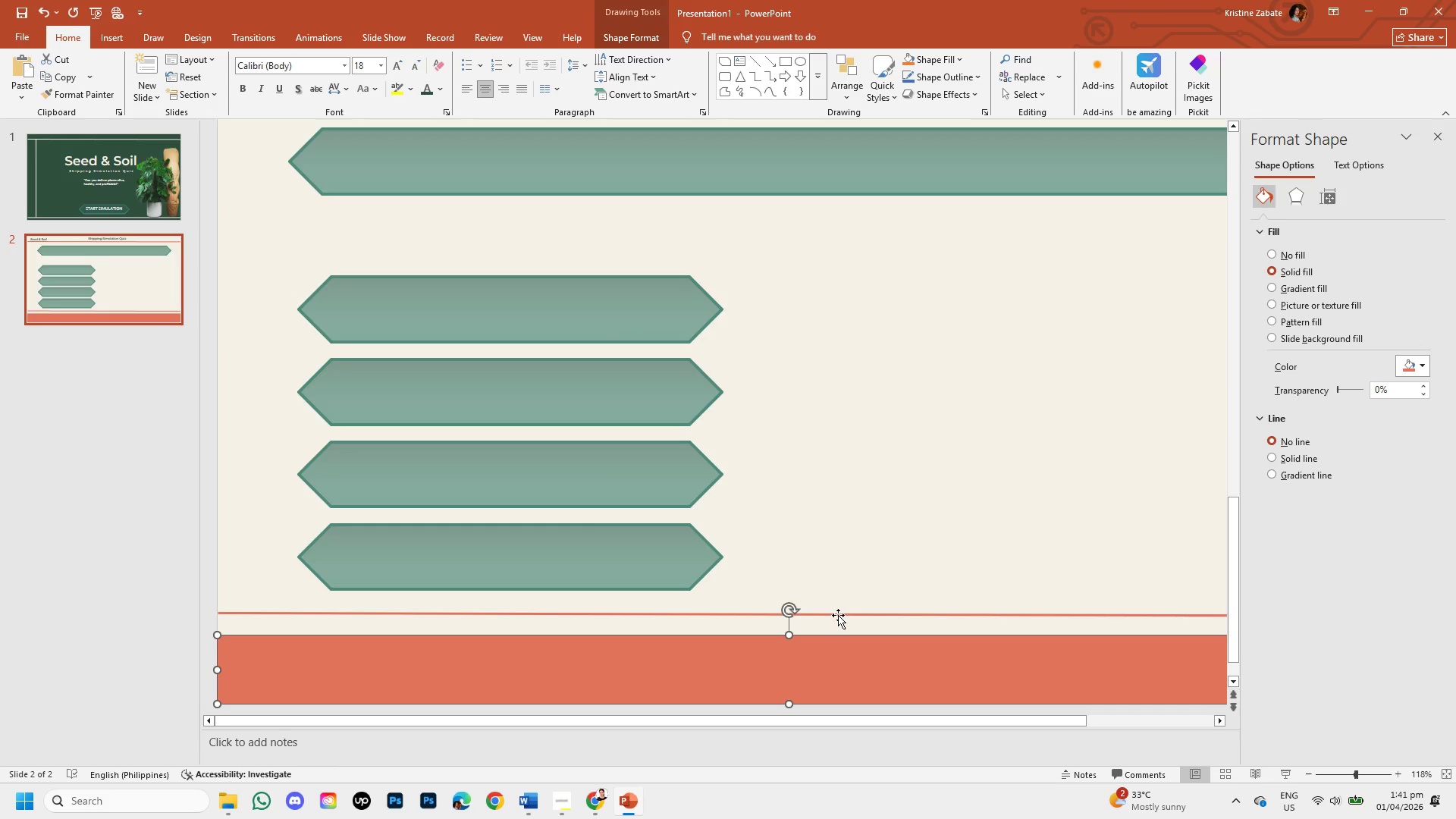 
left_click([838, 615])
 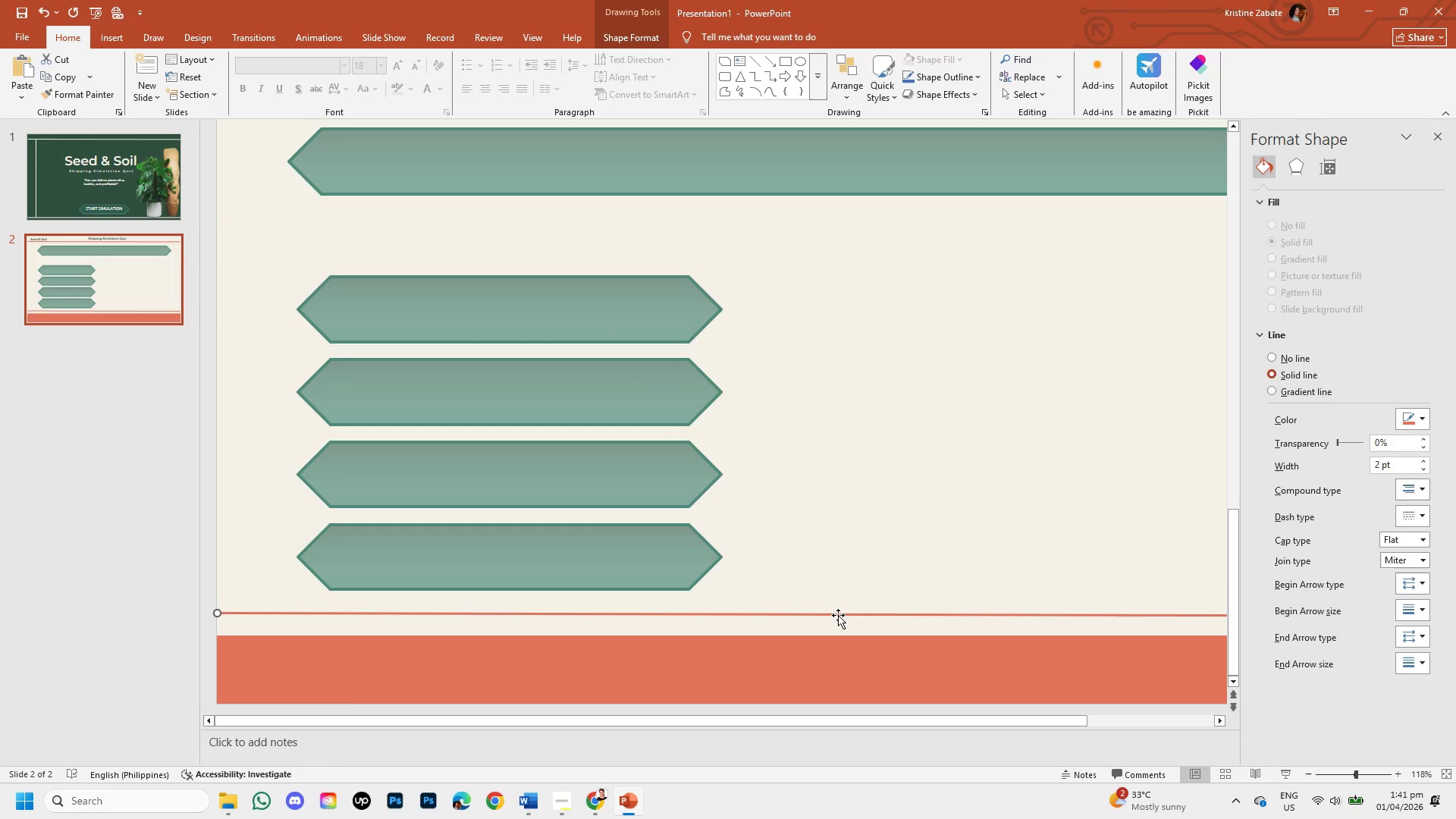 
hold_key(key=ArrowDown, duration=0.78)
 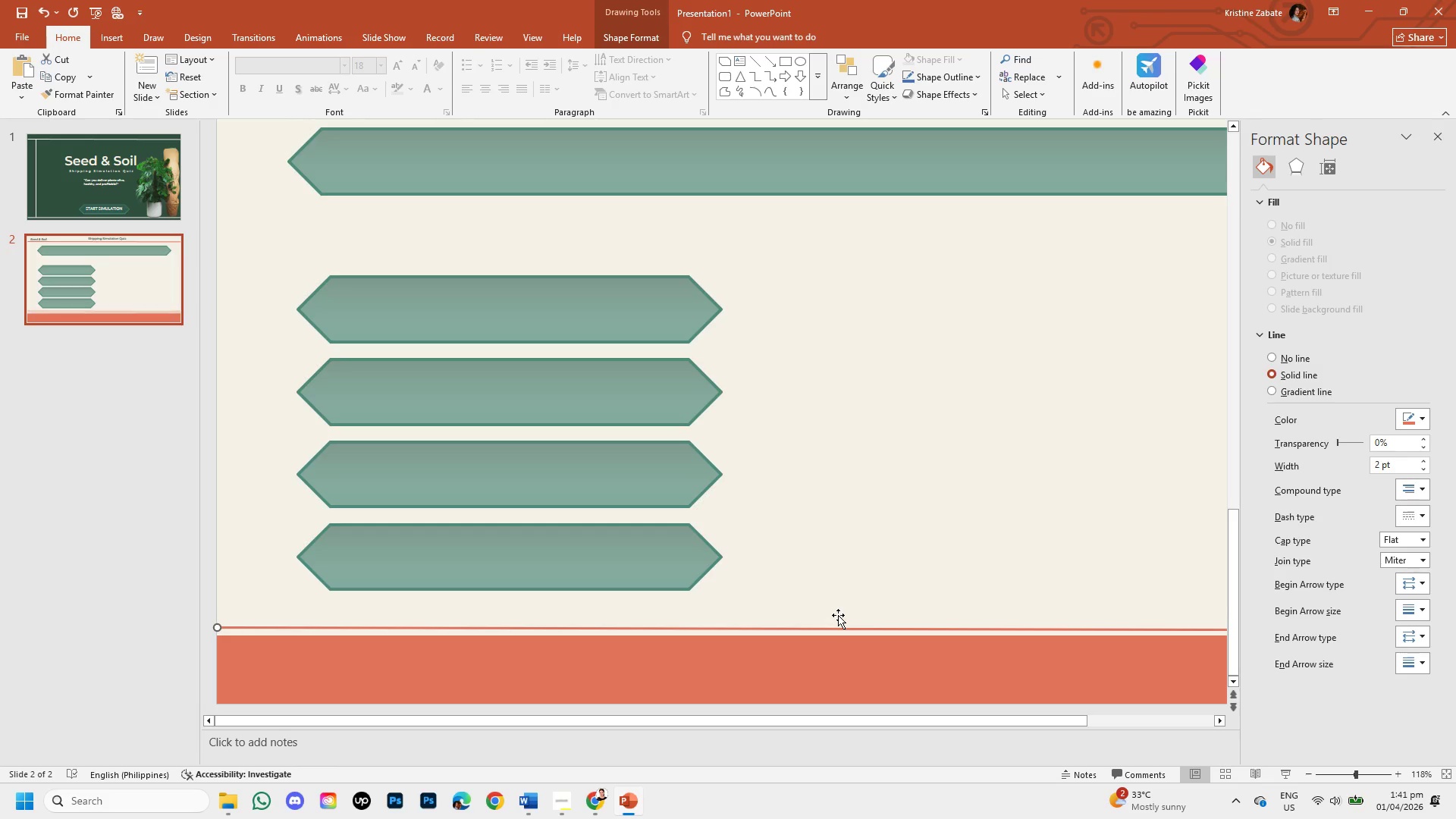 
key(ArrowDown)
 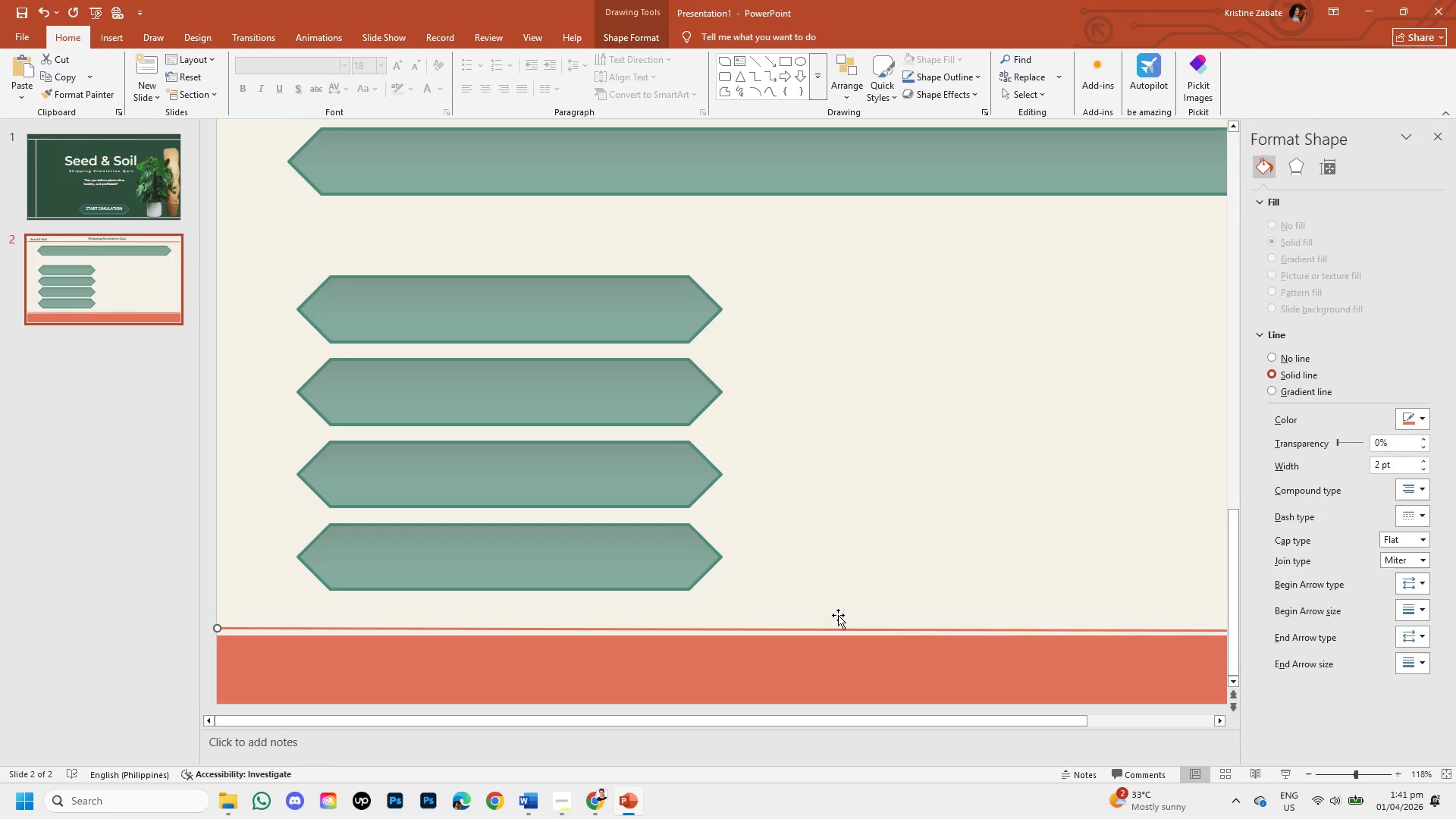 
key(ArrowDown)
 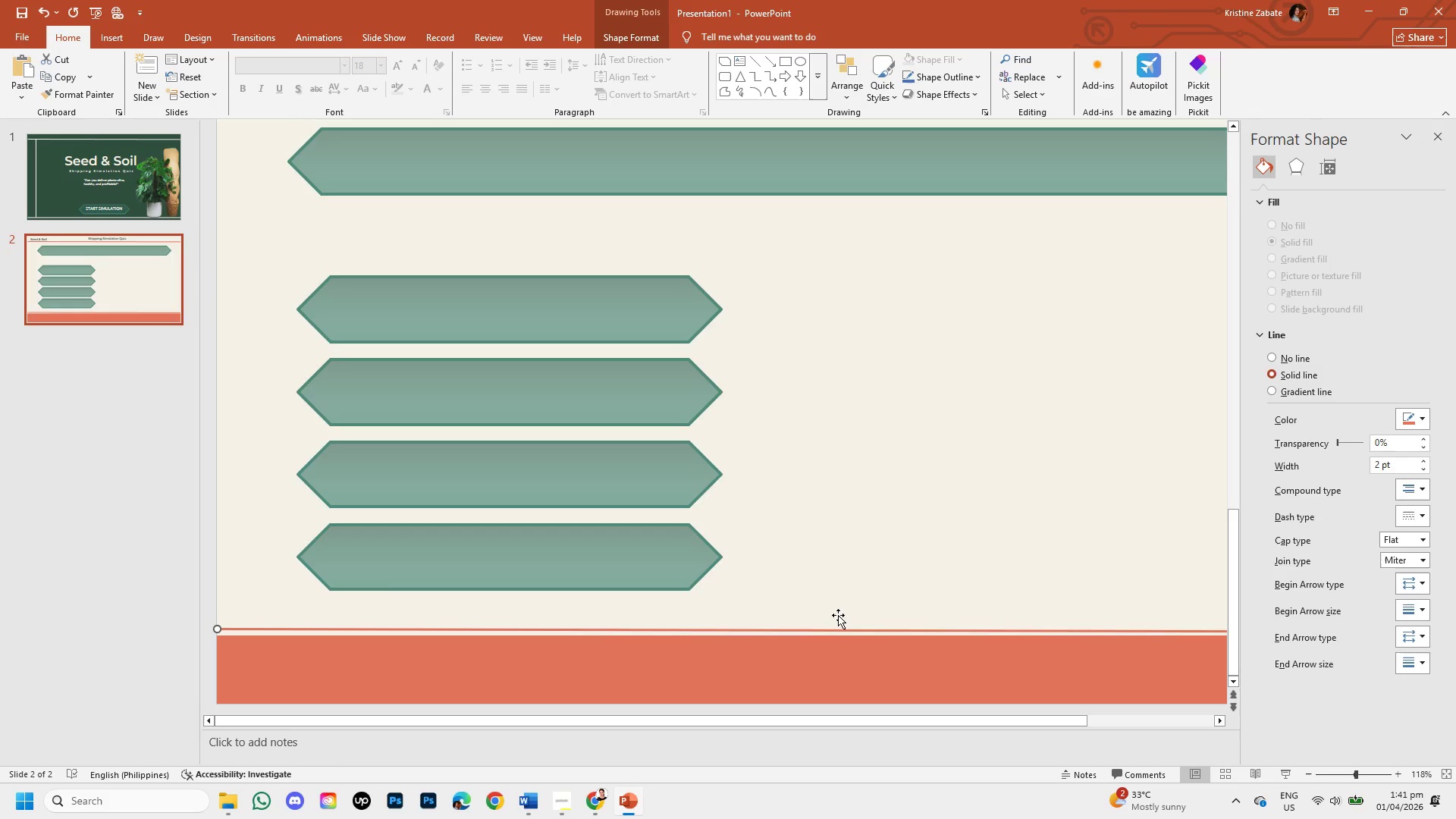 
key(ArrowDown)
 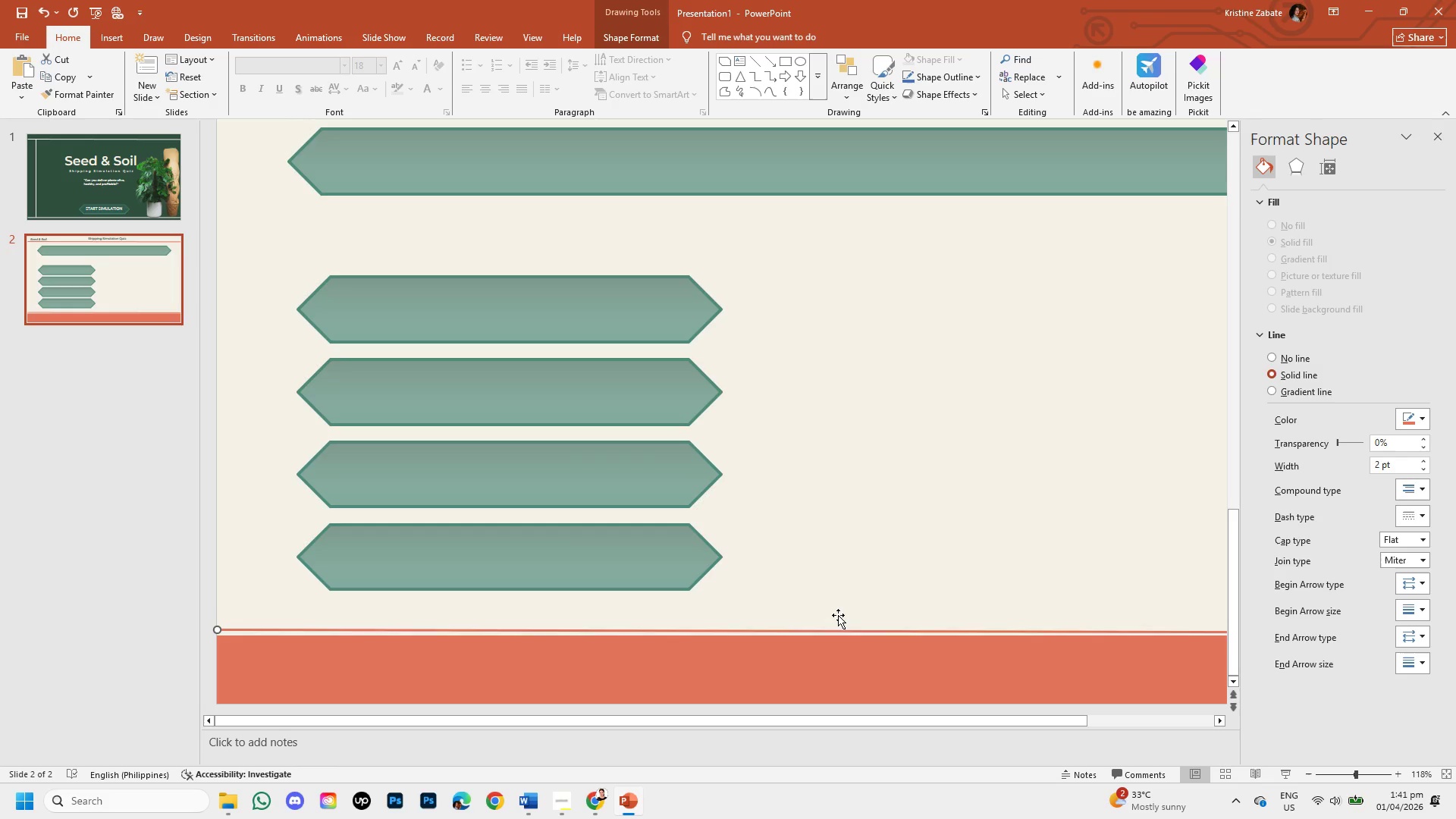 
key(ArrowDown)
 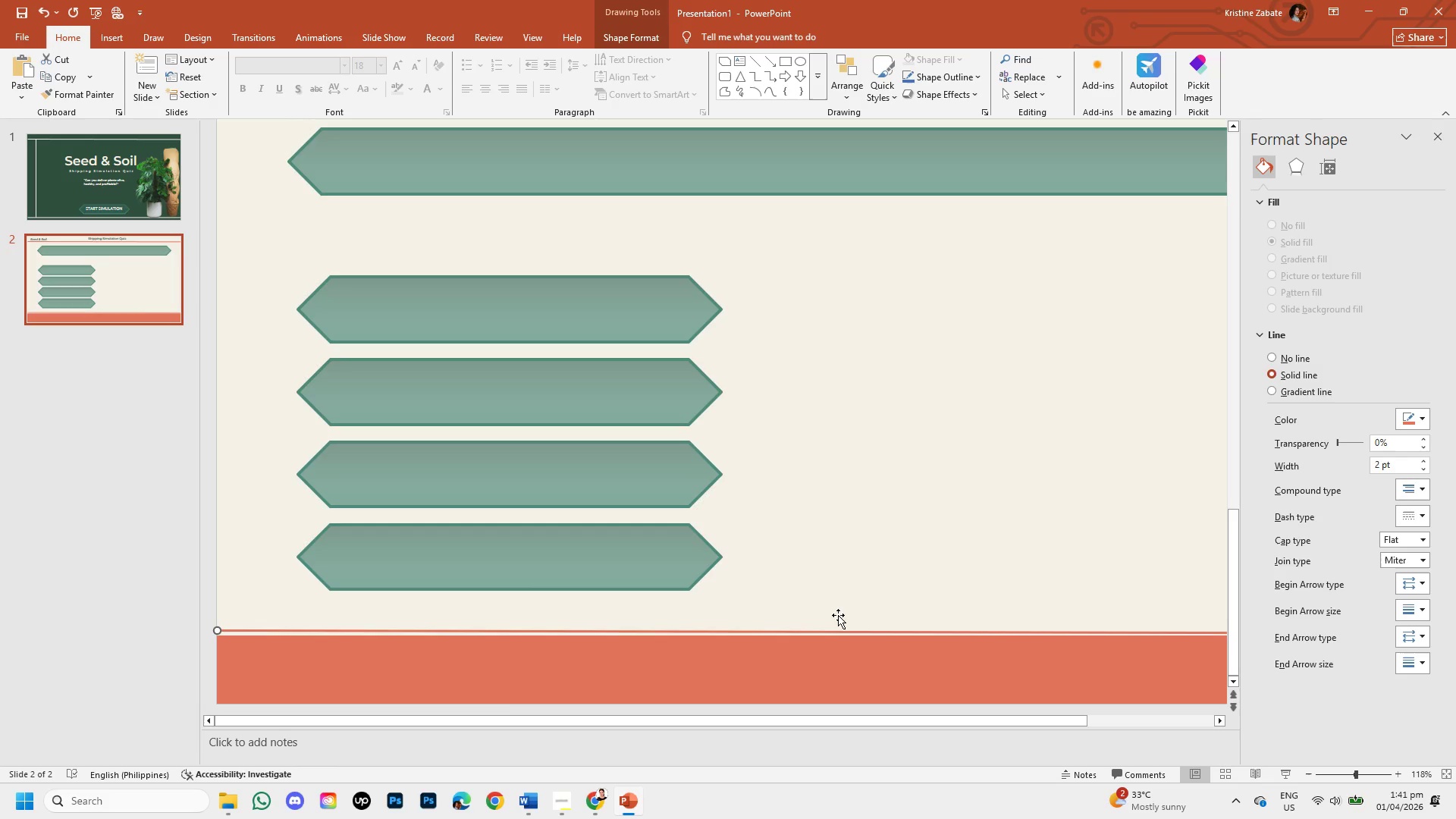 
key(ArrowDown)
 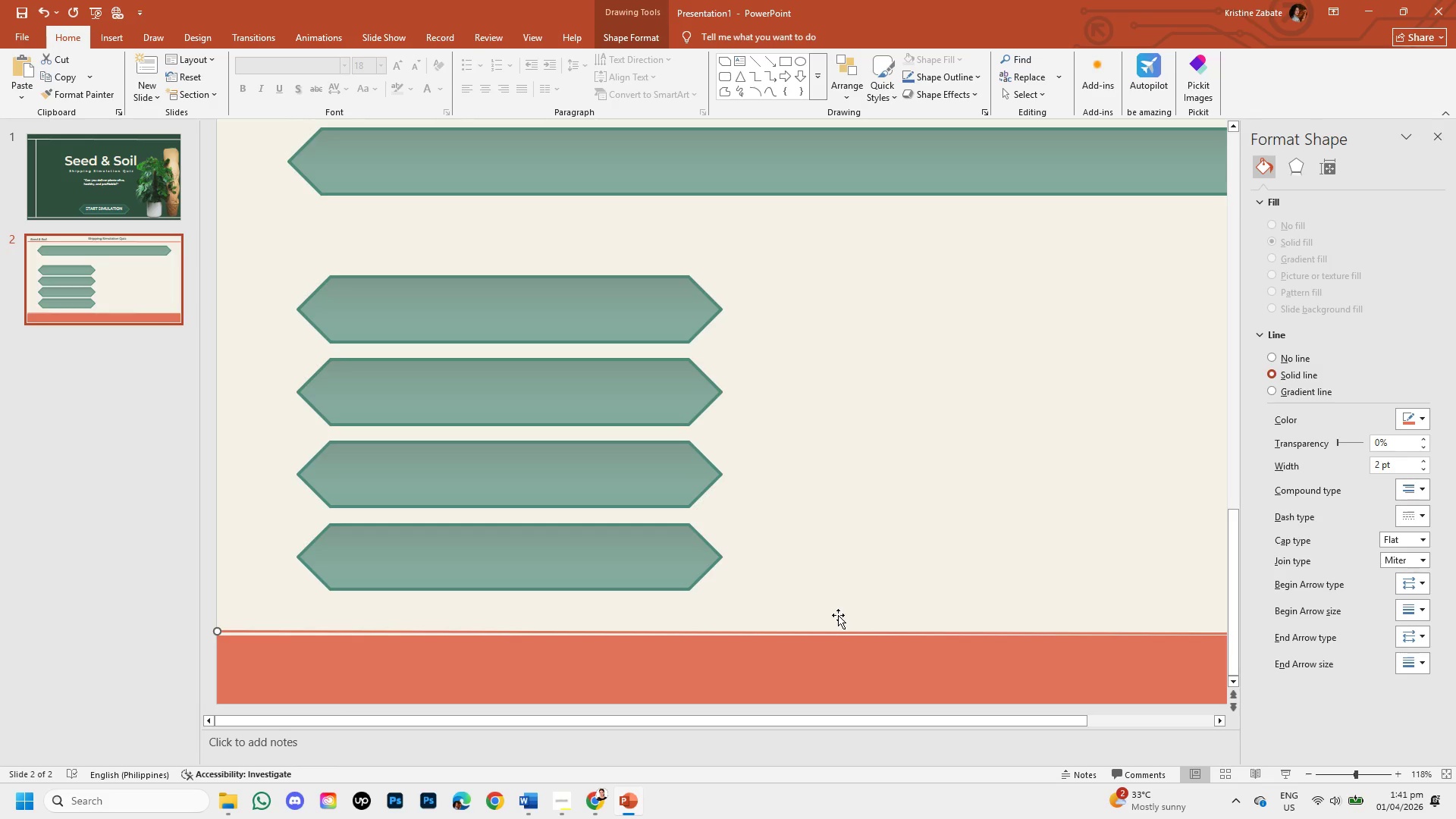 
key(ArrowDown)
 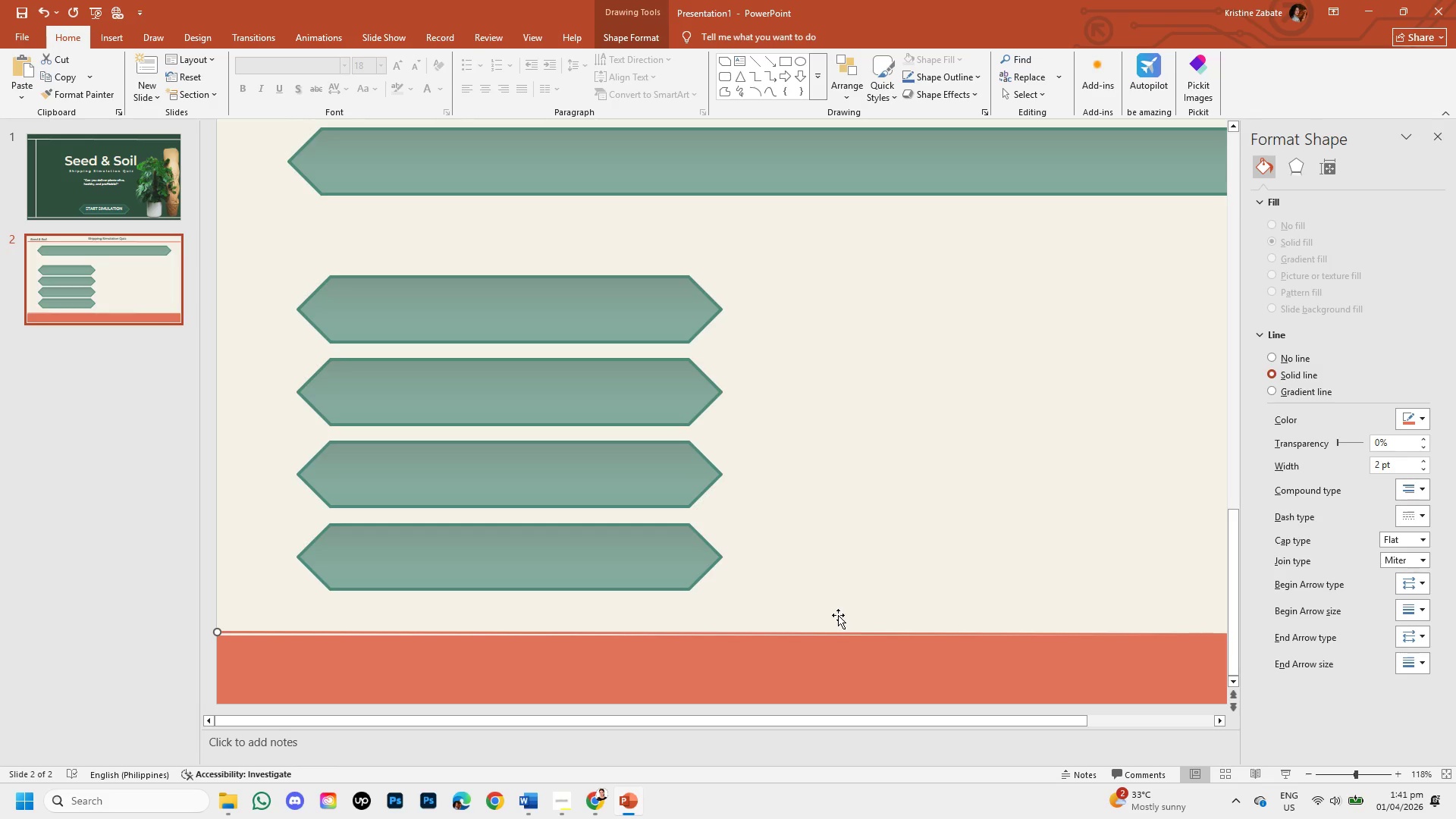 
key(ArrowDown)
 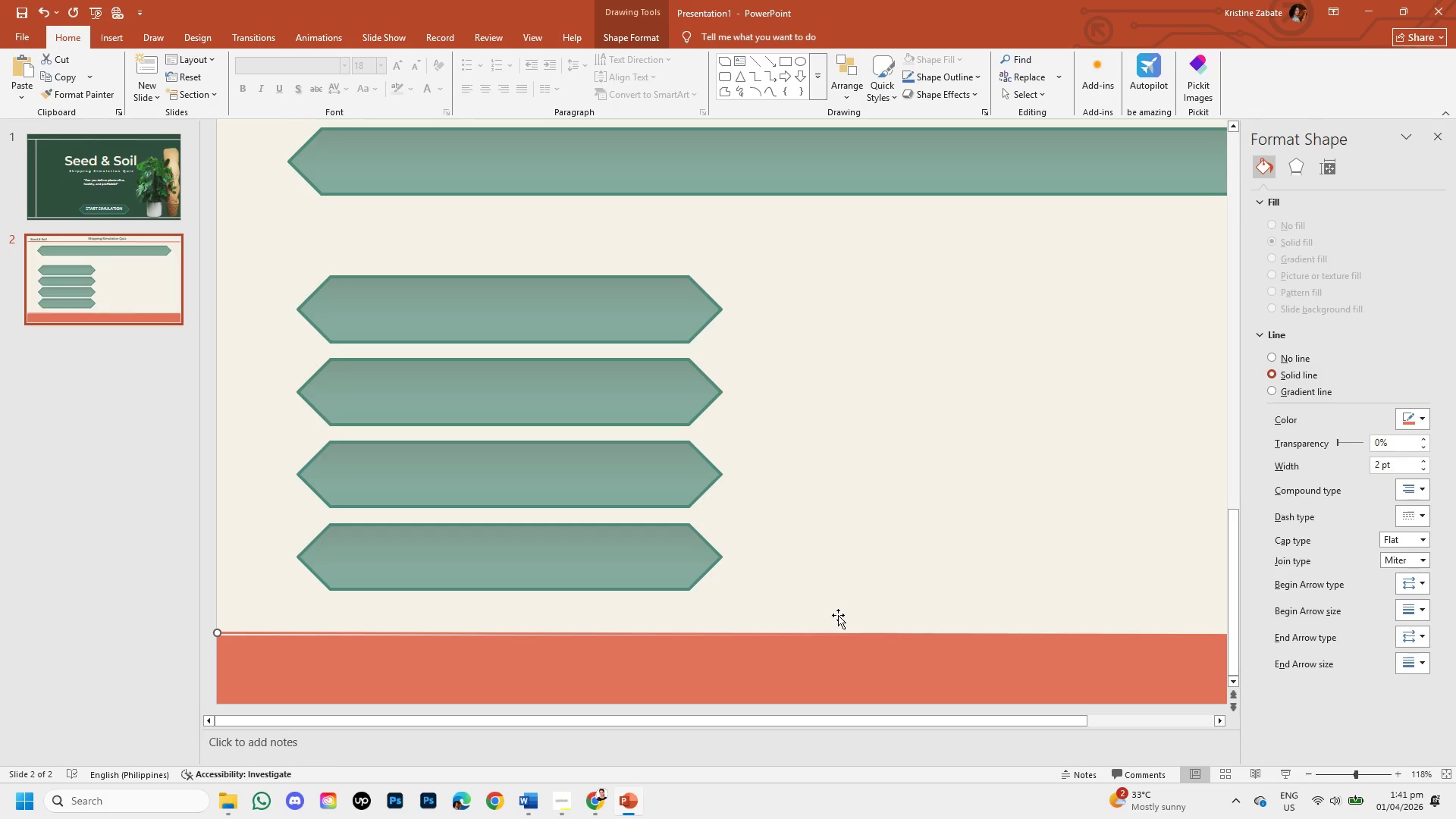 
key(ArrowUp)
 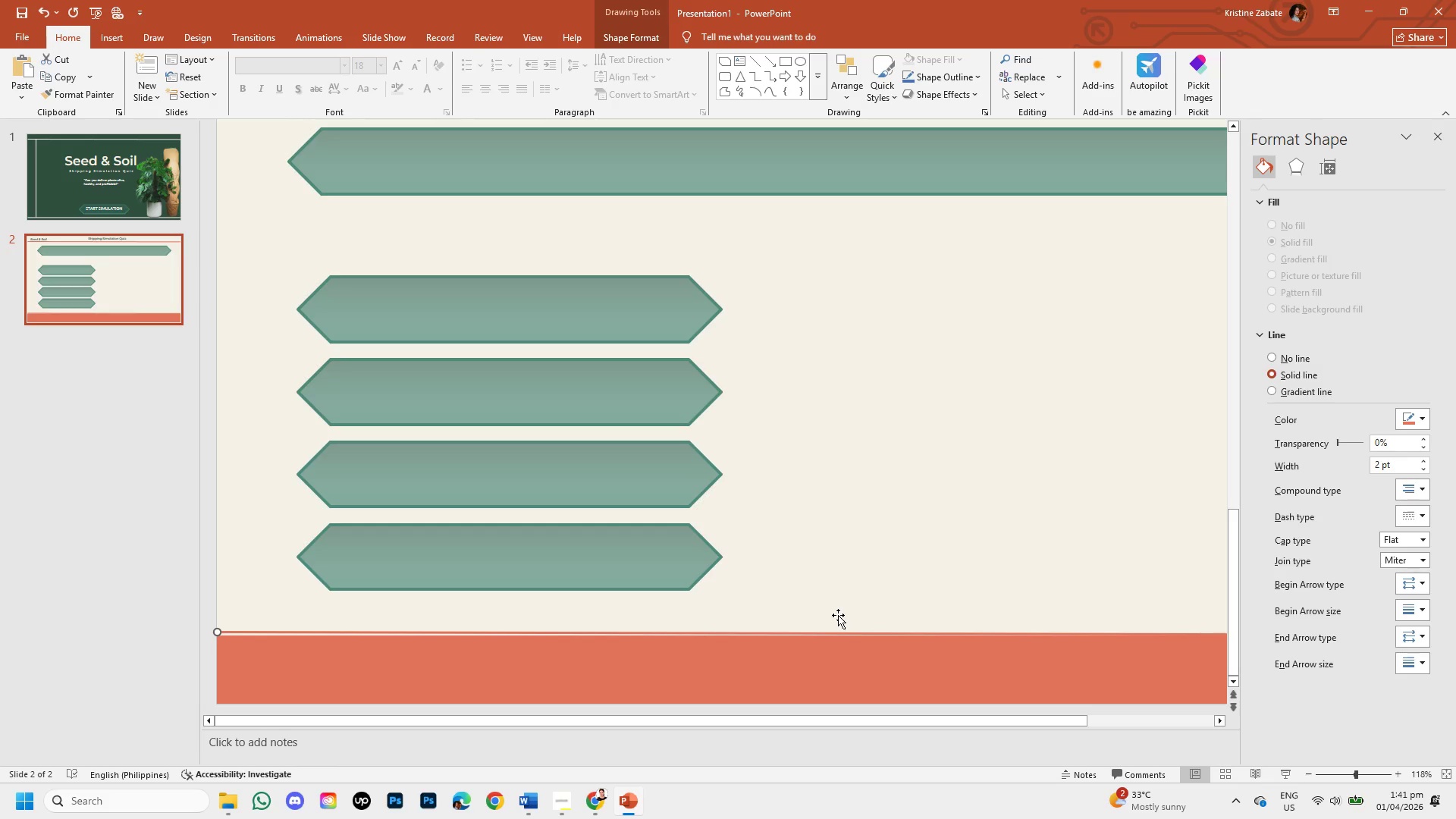 
key(ArrowUp)
 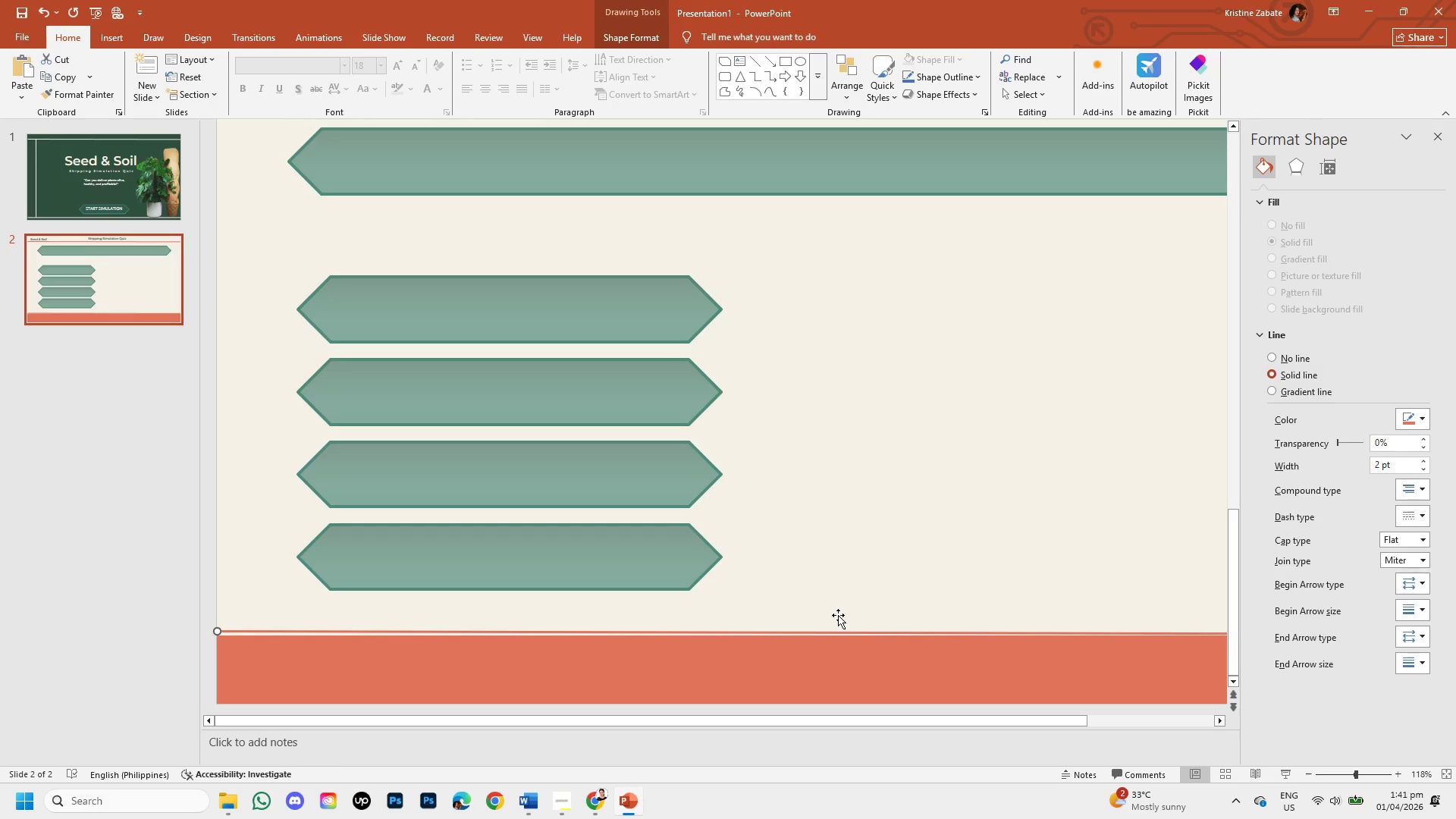 
left_click([840, 608])
 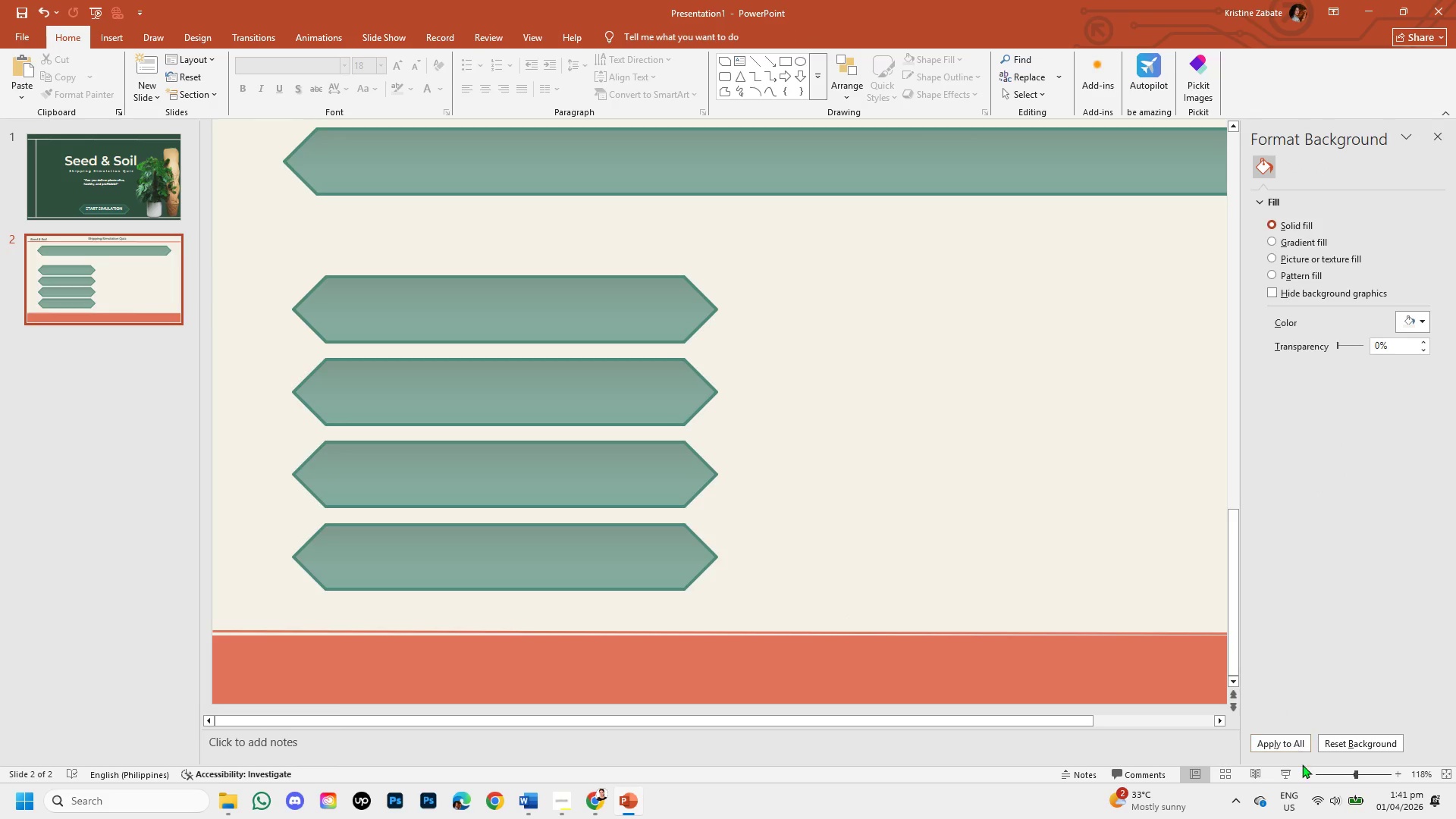 
left_click([1334, 774])
 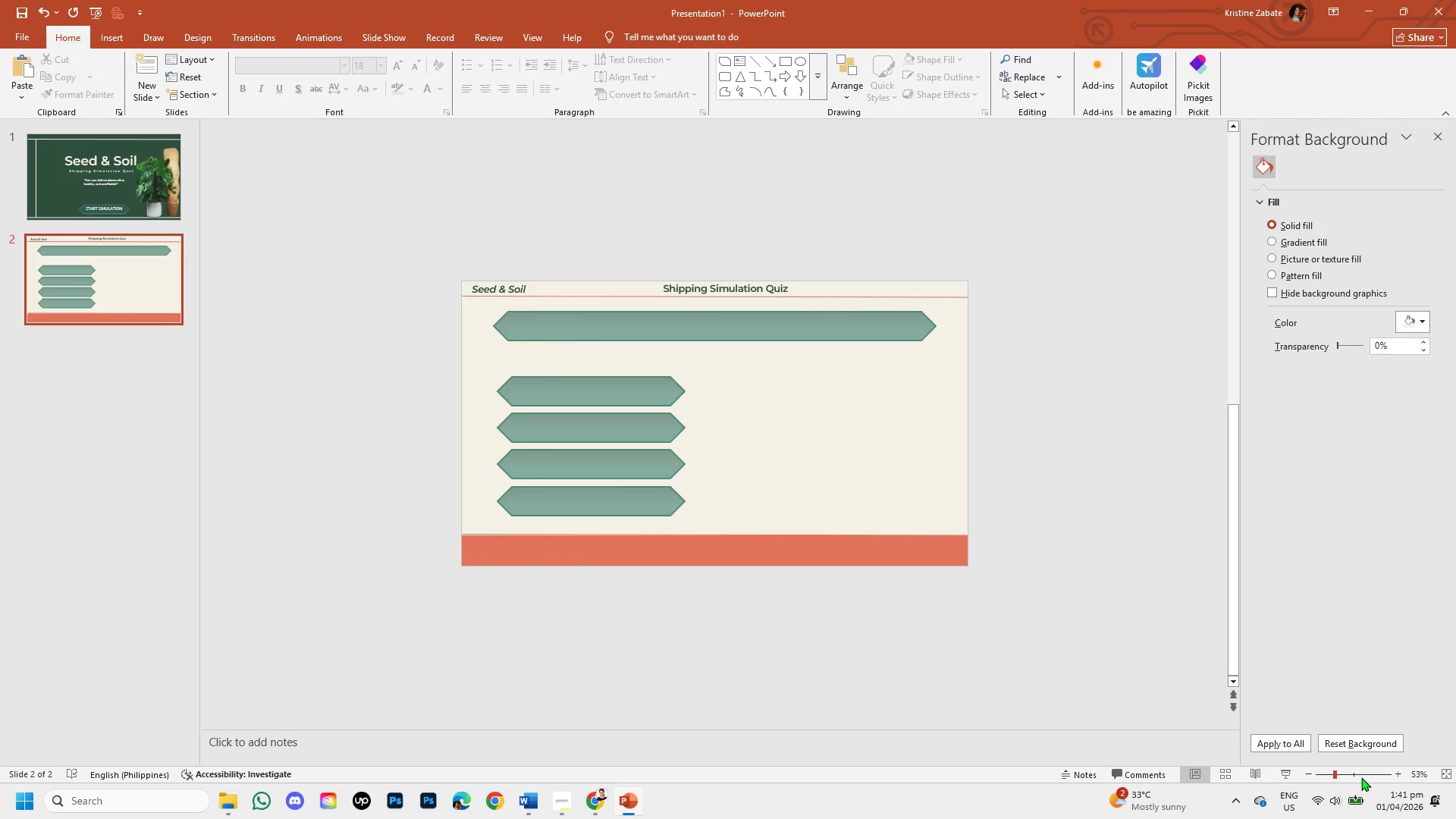 
left_click([1352, 774])
 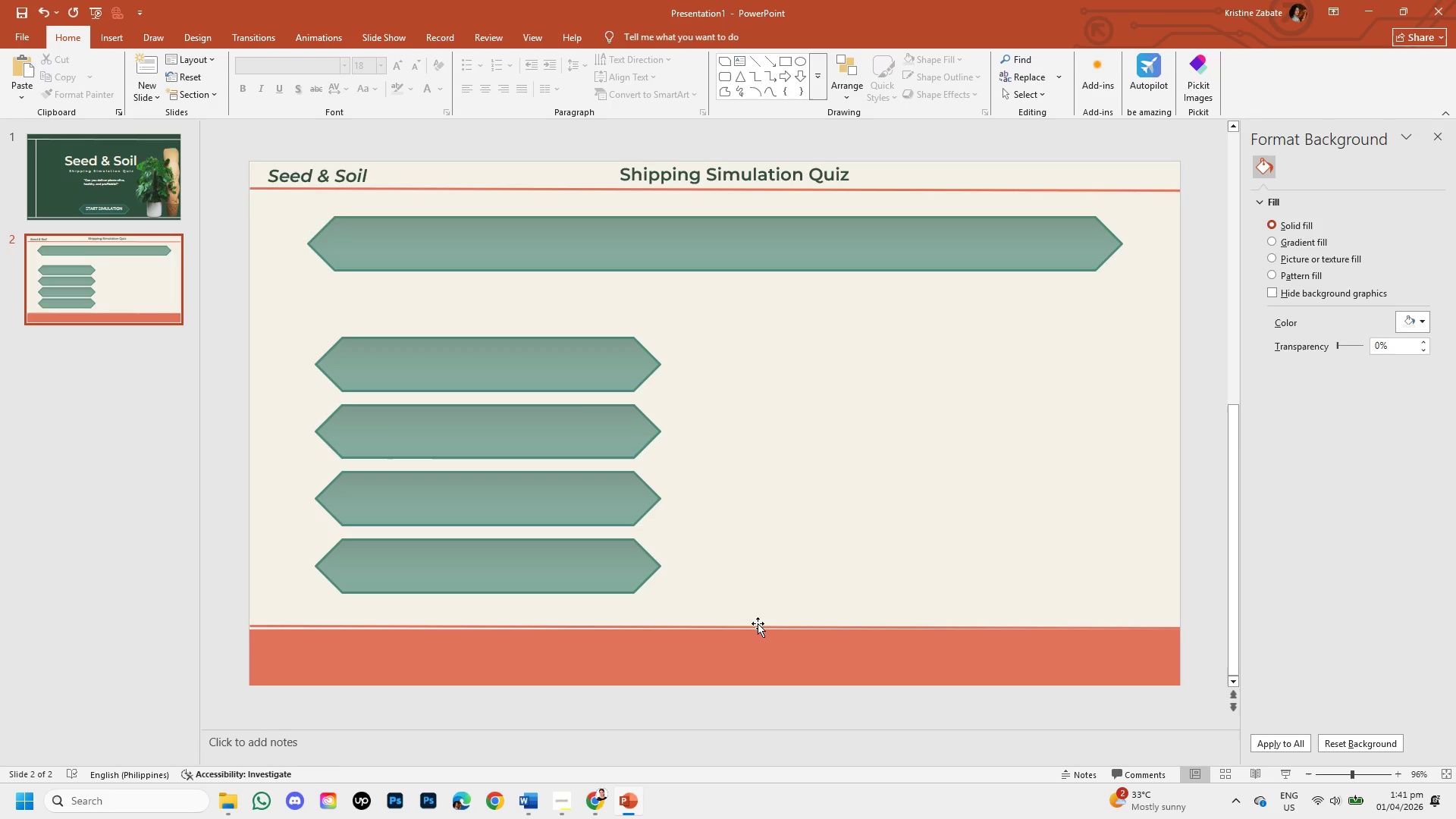 
wait(6.78)
 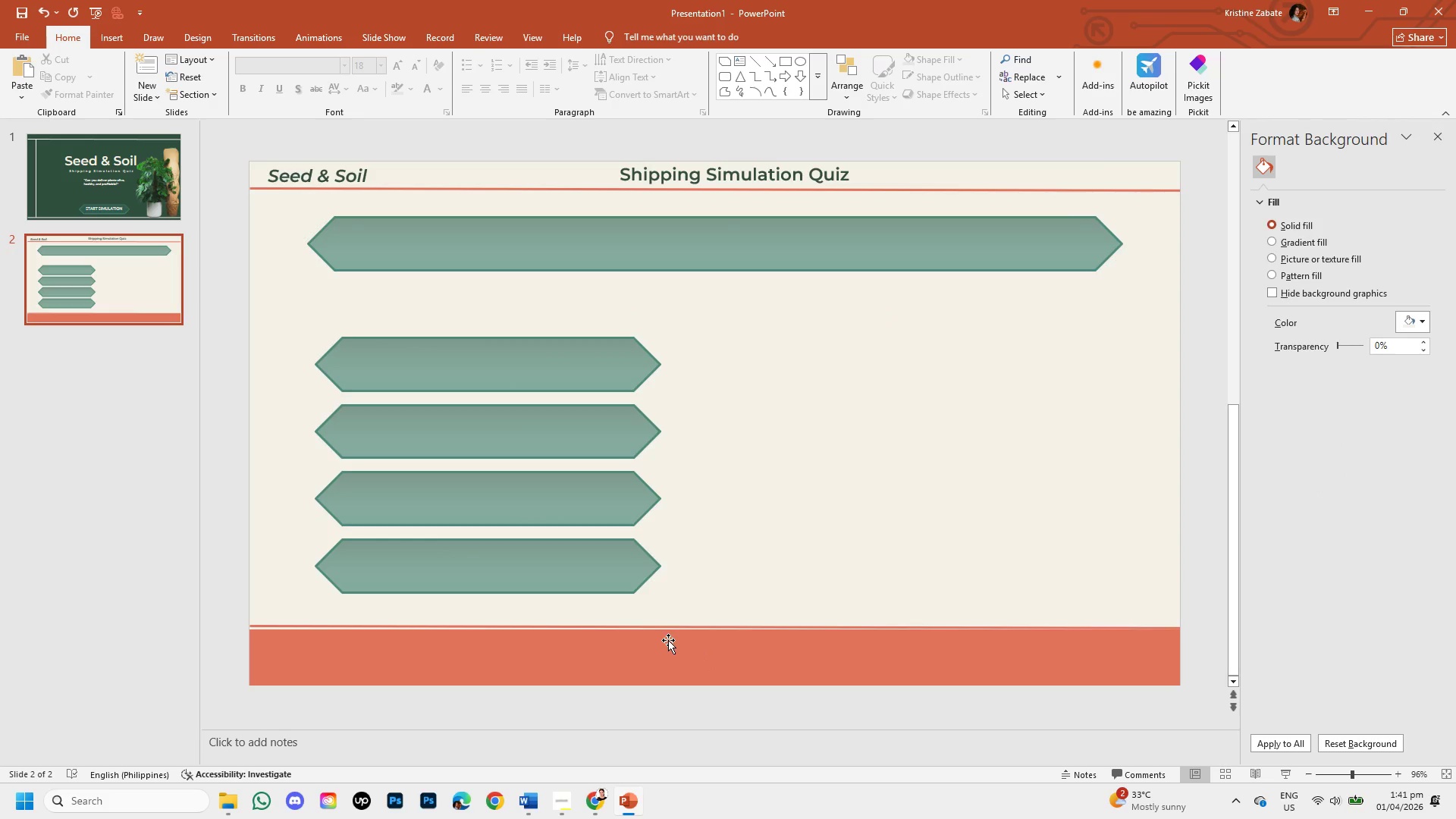 
left_click([756, 626])
 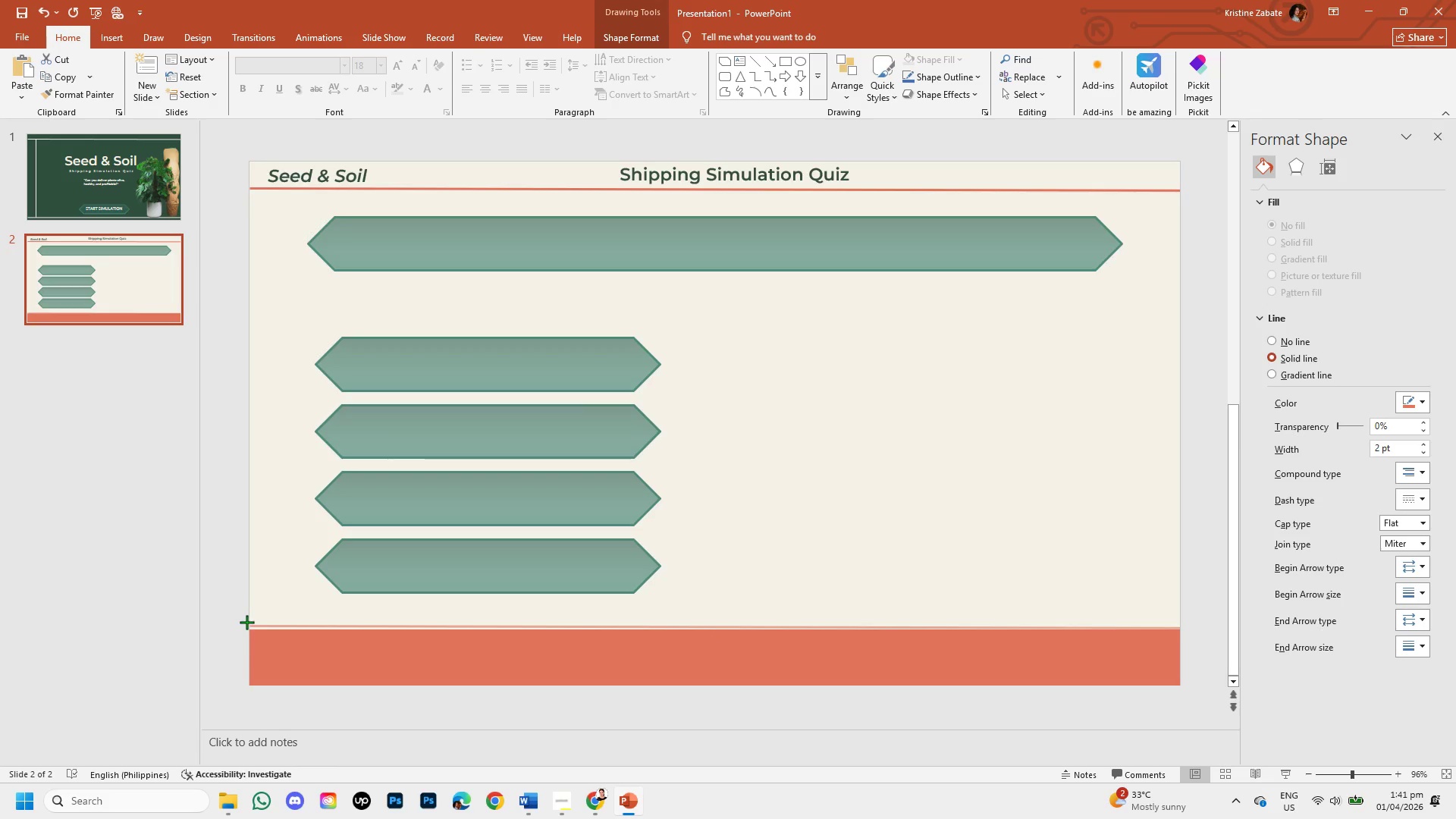 
wait(9.75)
 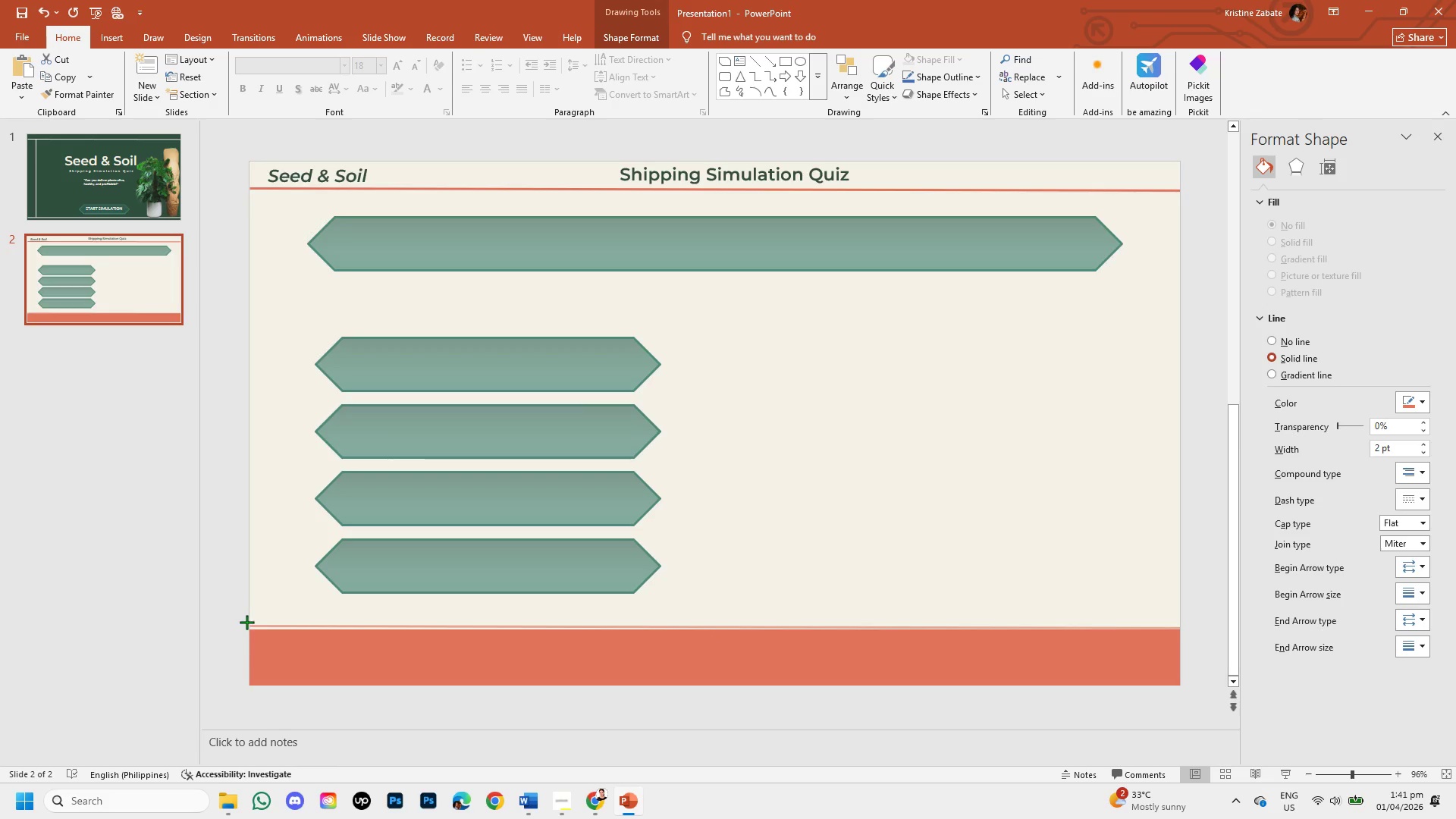 
left_click_drag(start_coordinate=[206, 597], to_coordinate=[203, 593])
 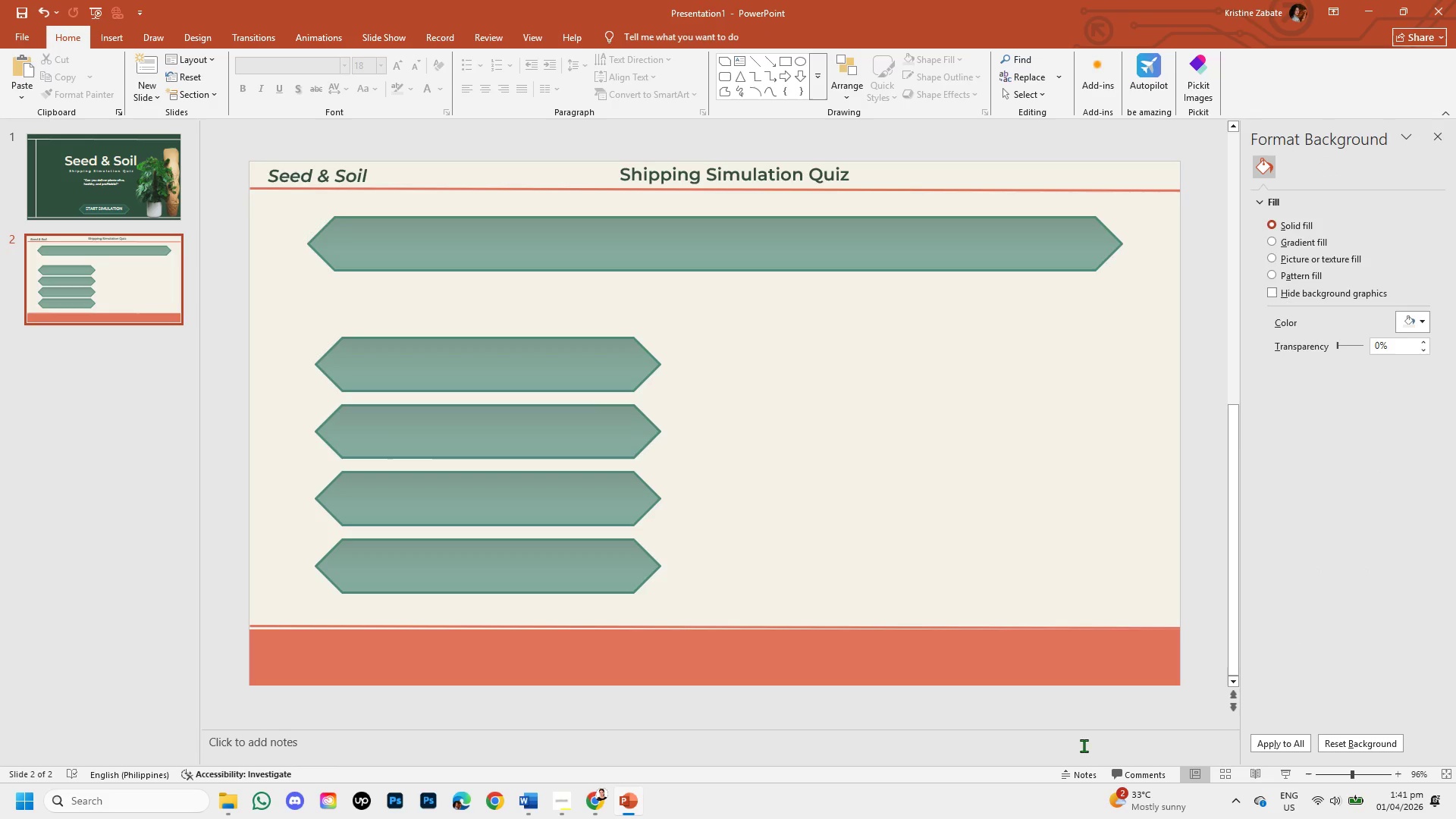 
scroll: coordinate [1021, 672], scroll_direction: up, amount: 1.0
 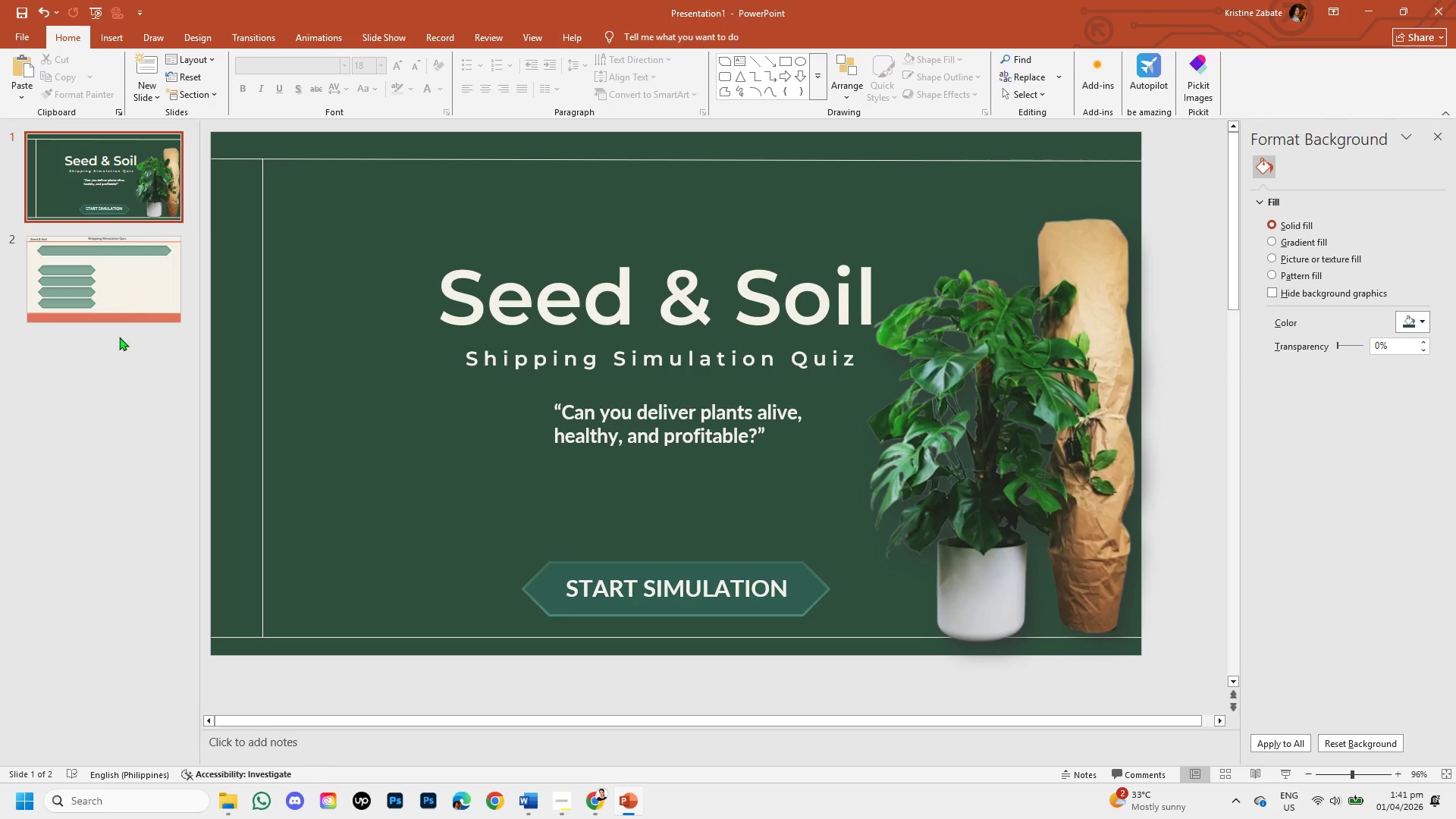 
left_click([108, 283])
 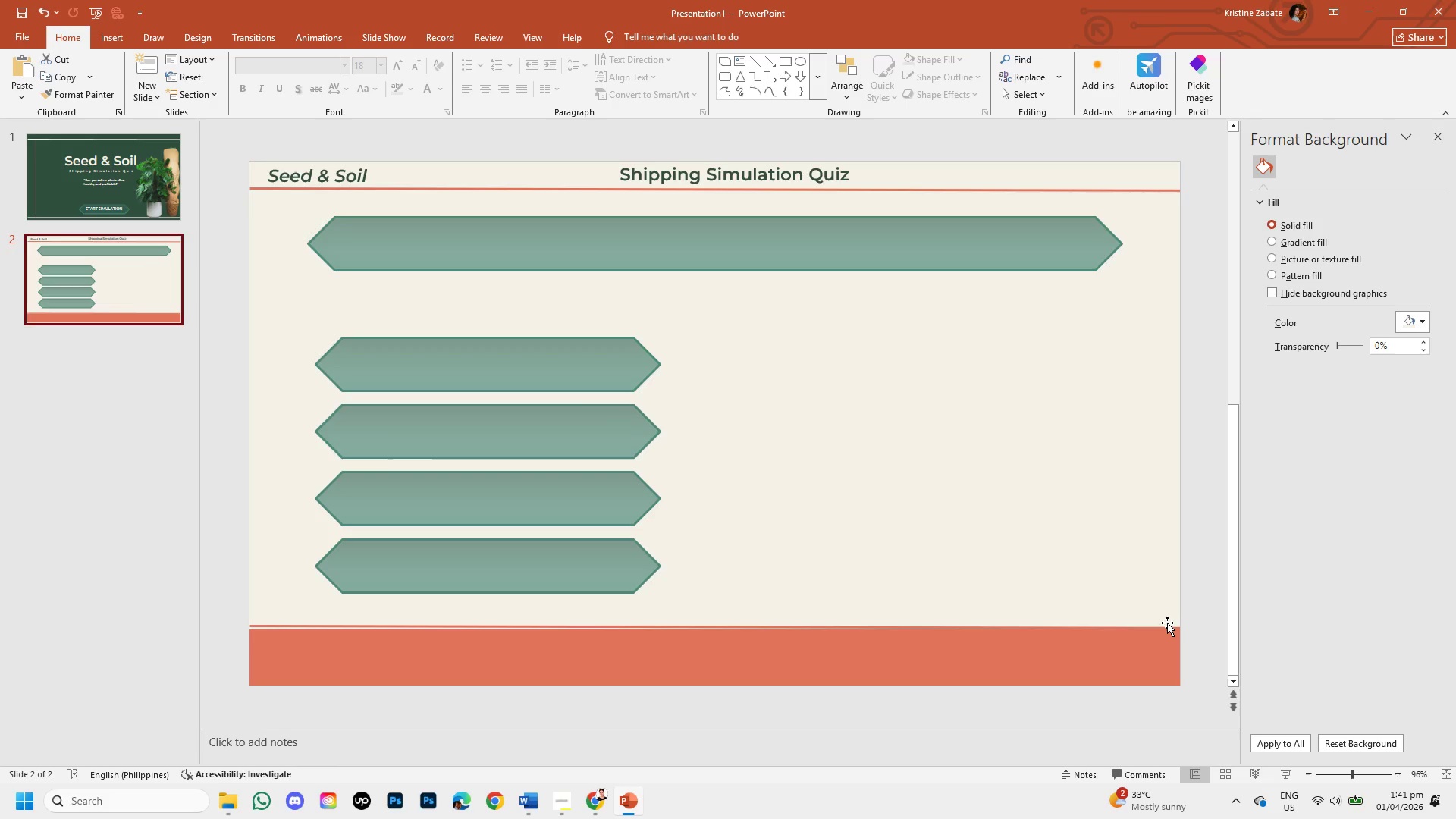 
left_click([1167, 628])
 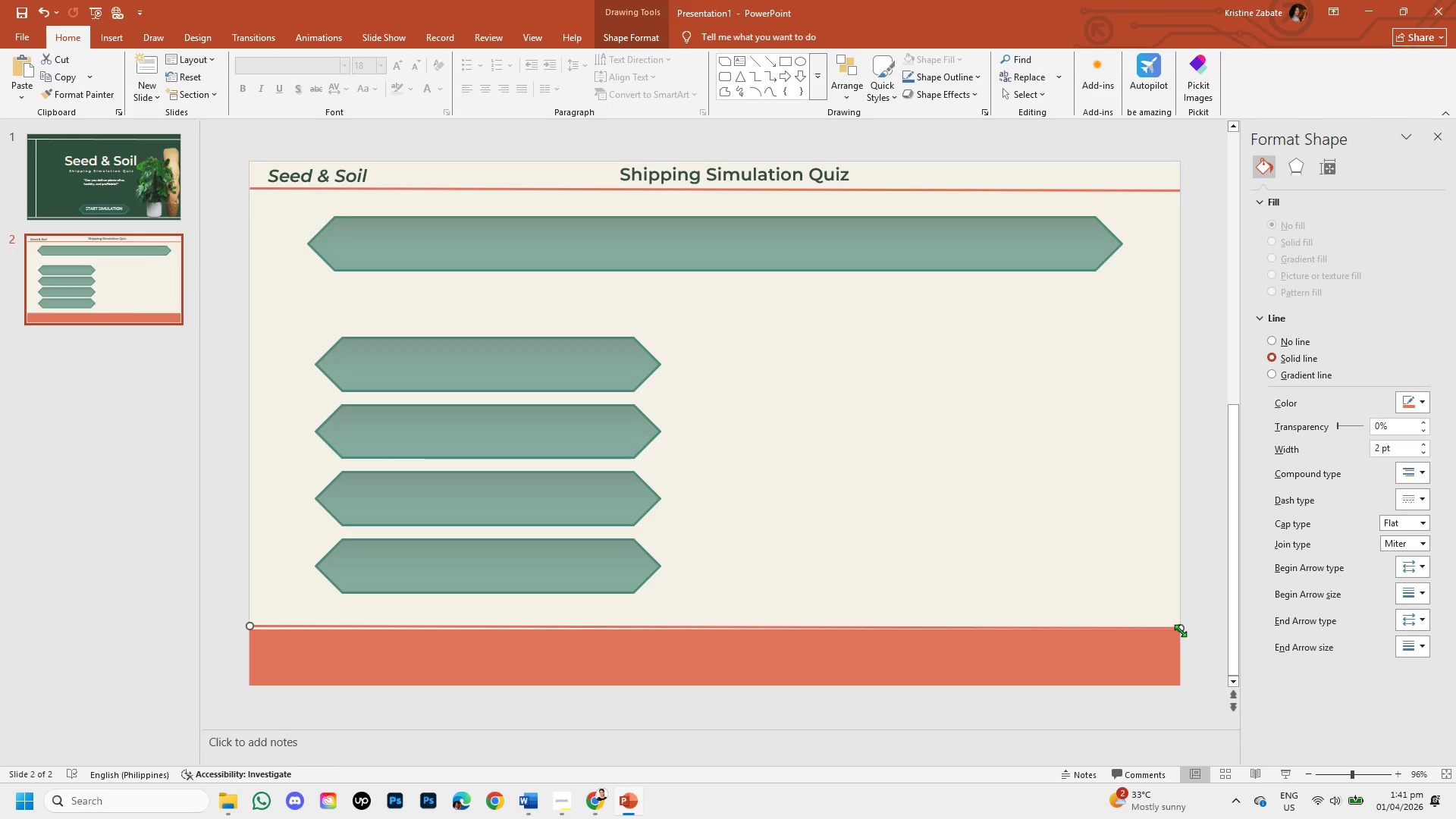 
left_click_drag(start_coordinate=[1180, 630], to_coordinate=[1180, 626])
 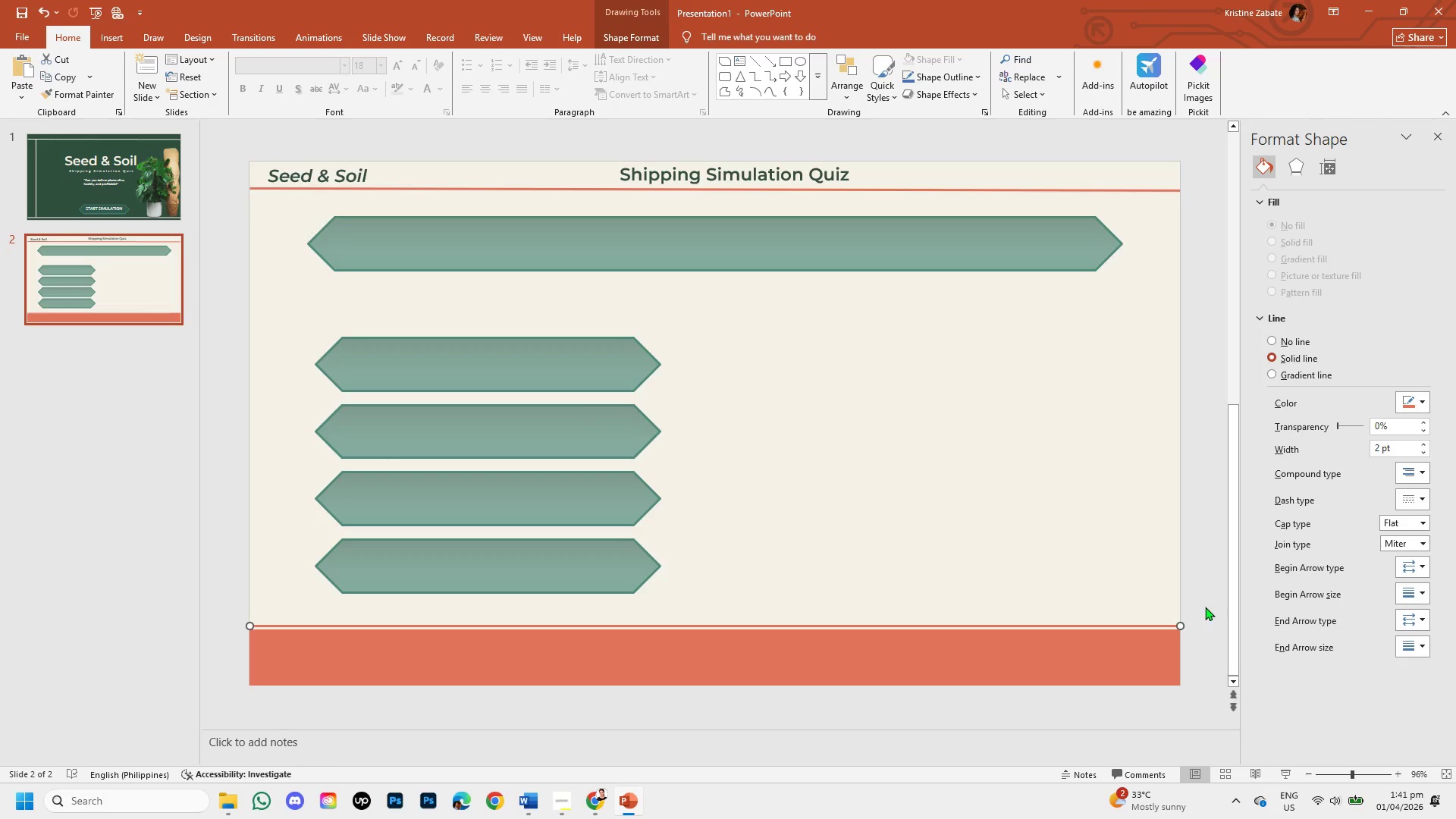 
left_click([1205, 607])
 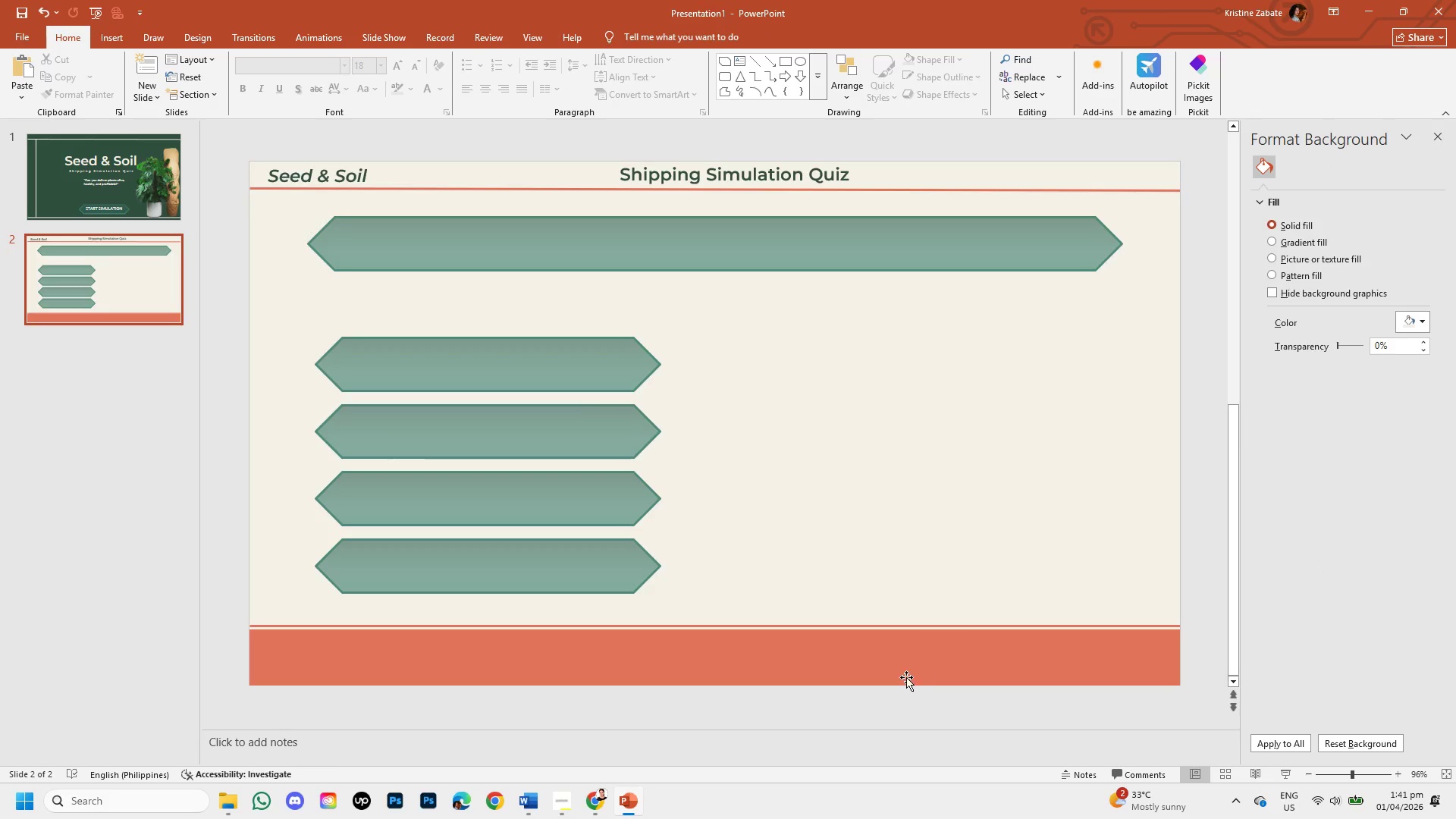 
left_click([902, 679])
 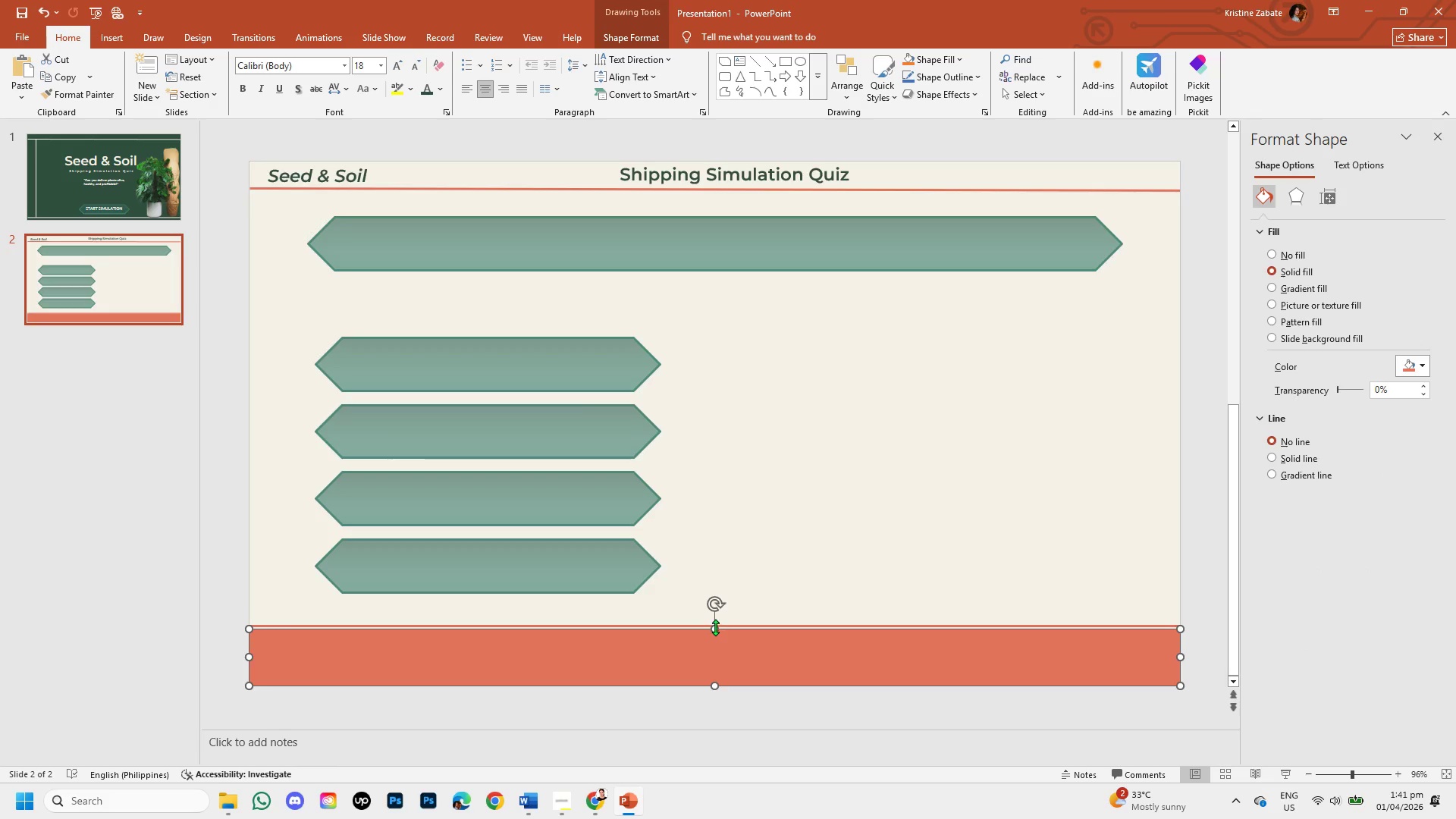 
left_click([715, 627])
 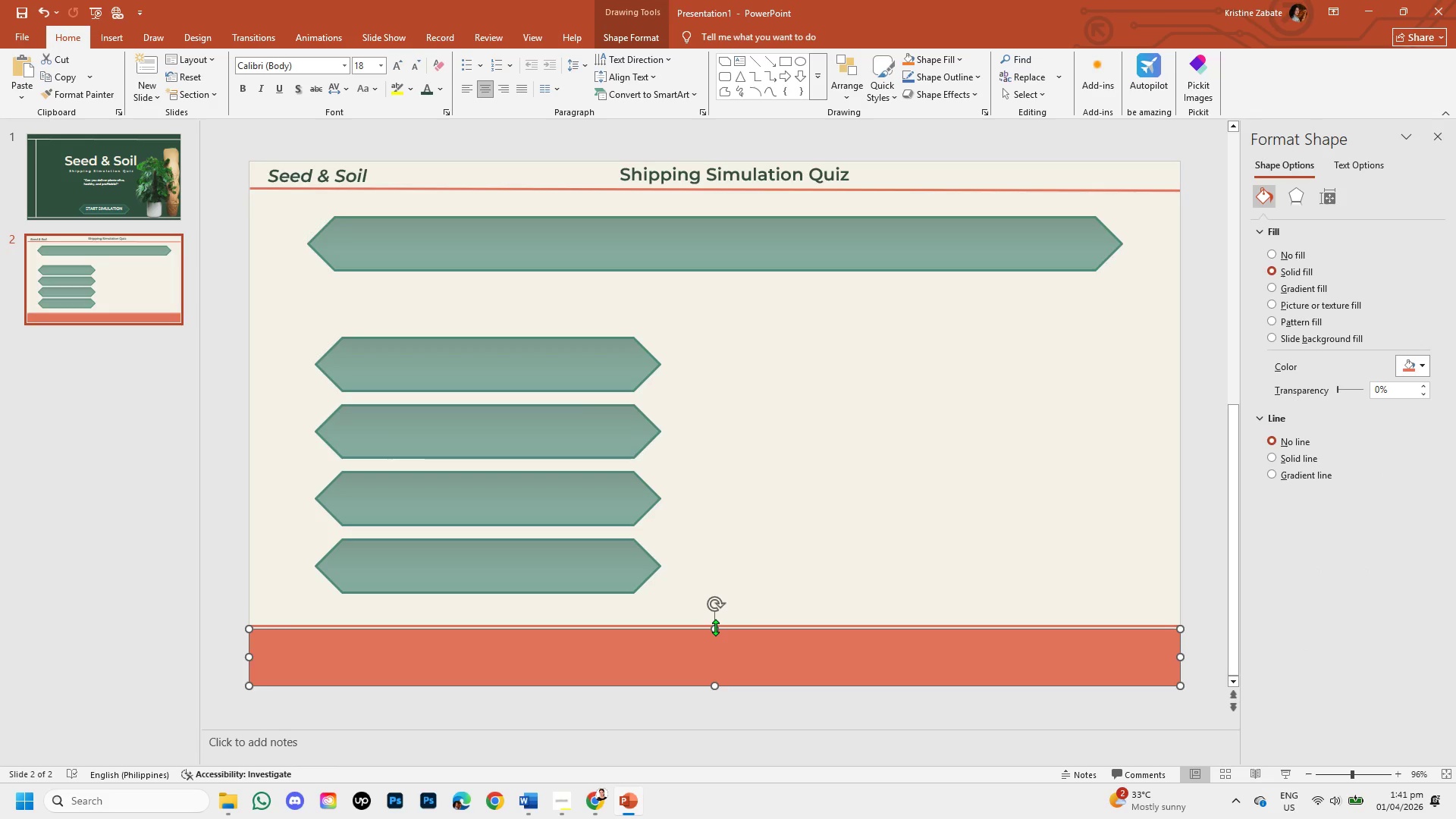 
key(ArrowUp)
 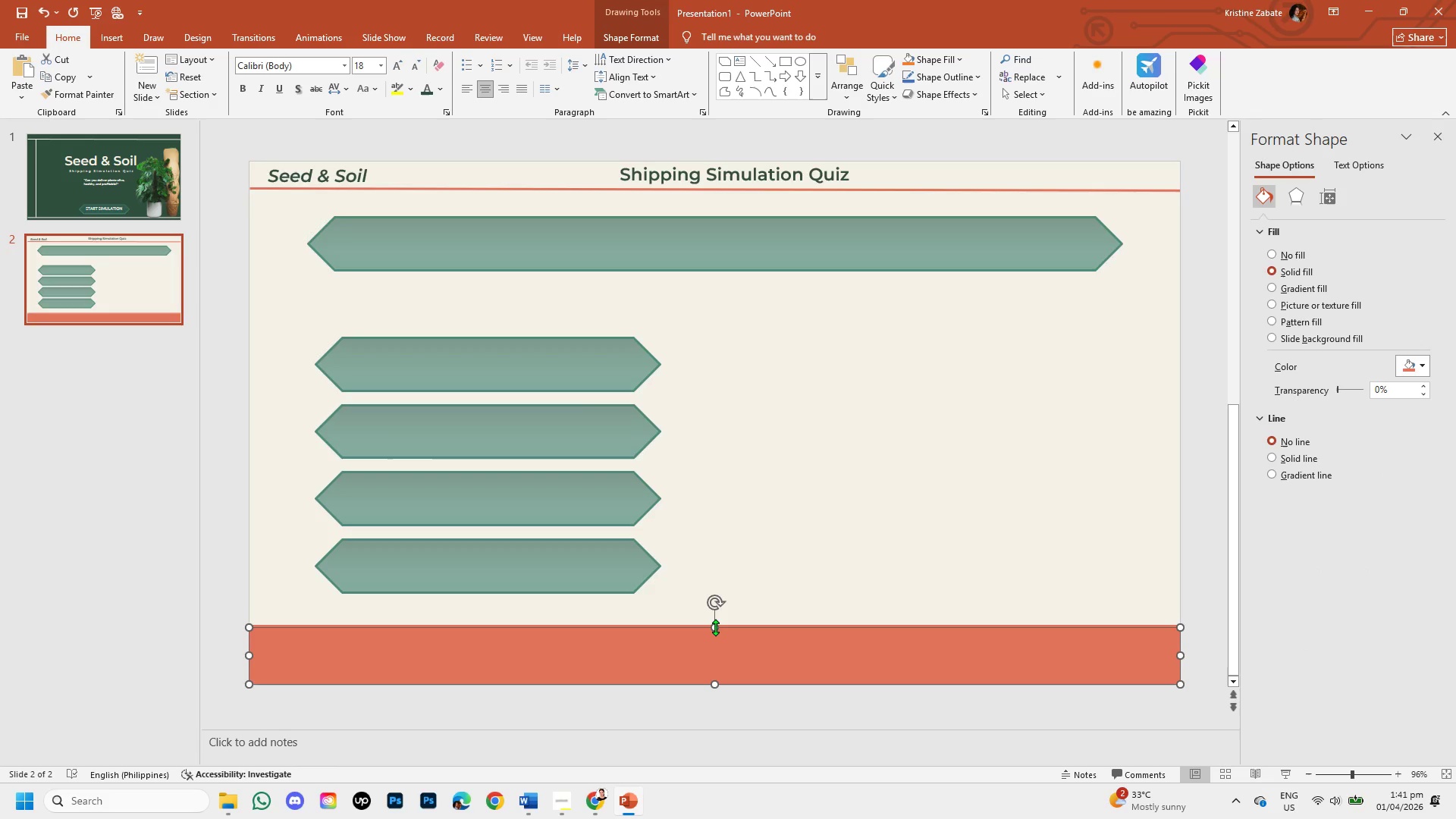 
key(ArrowUp)
 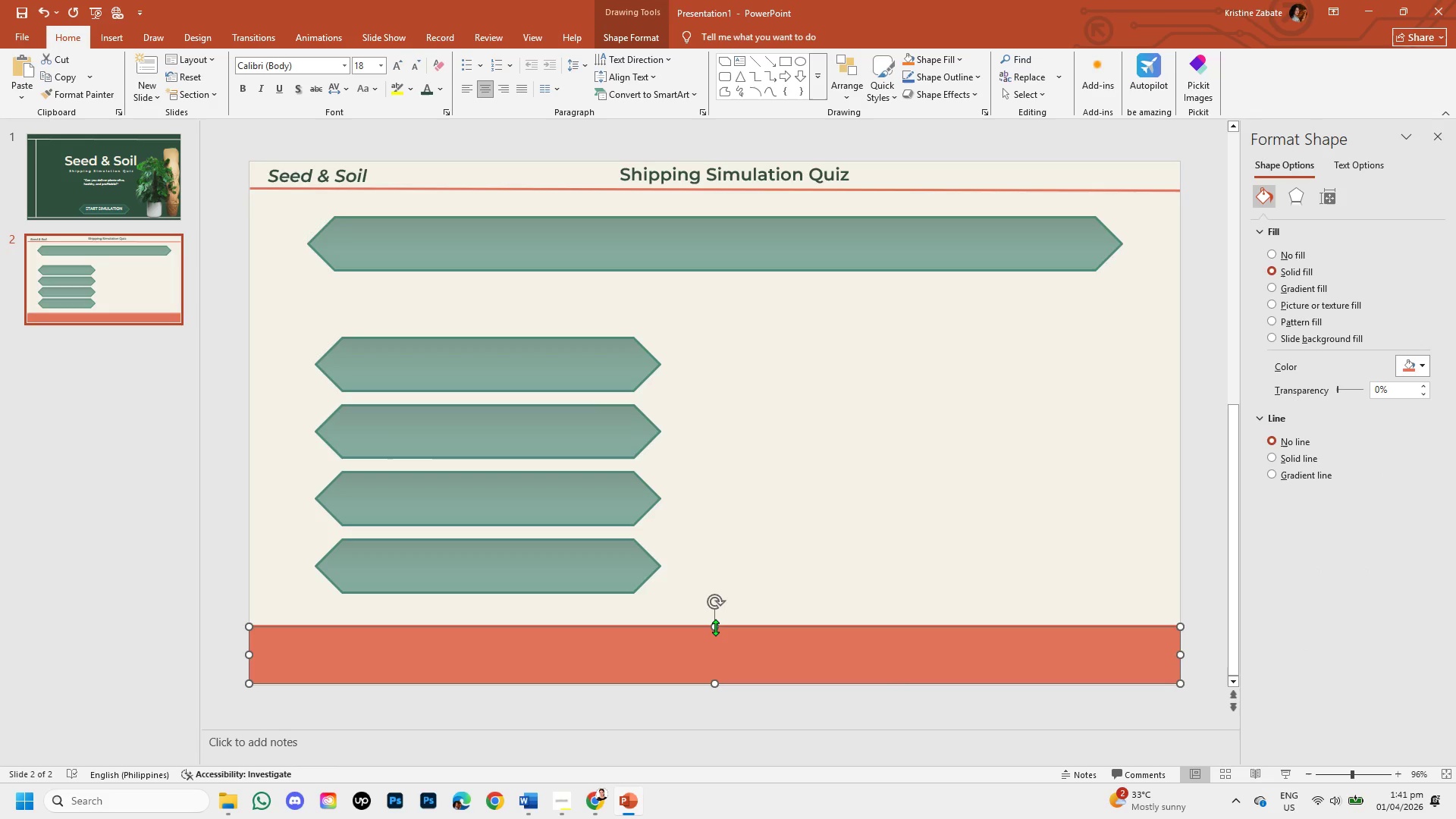 
key(ArrowUp)
 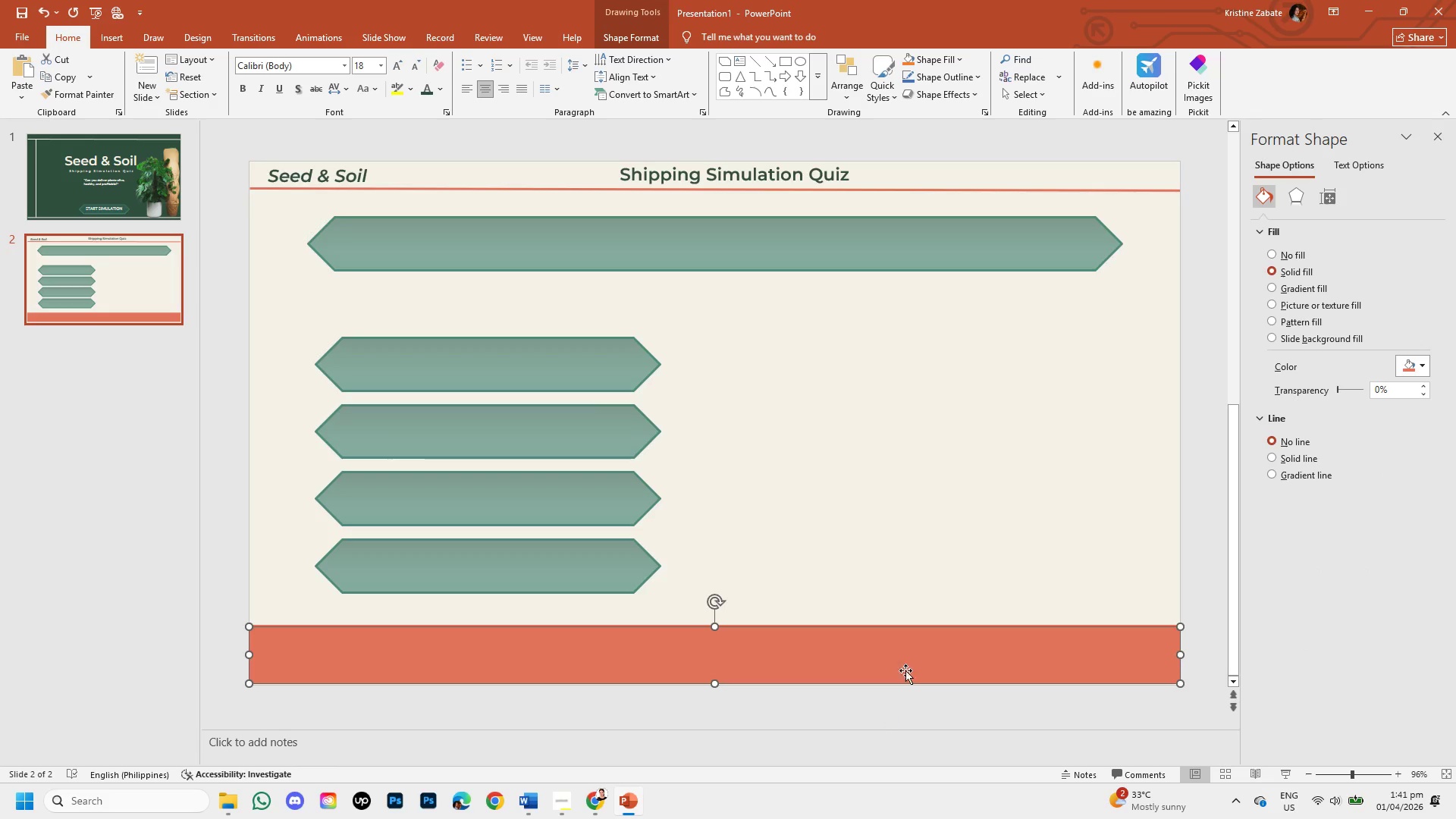 
left_click([904, 589])
 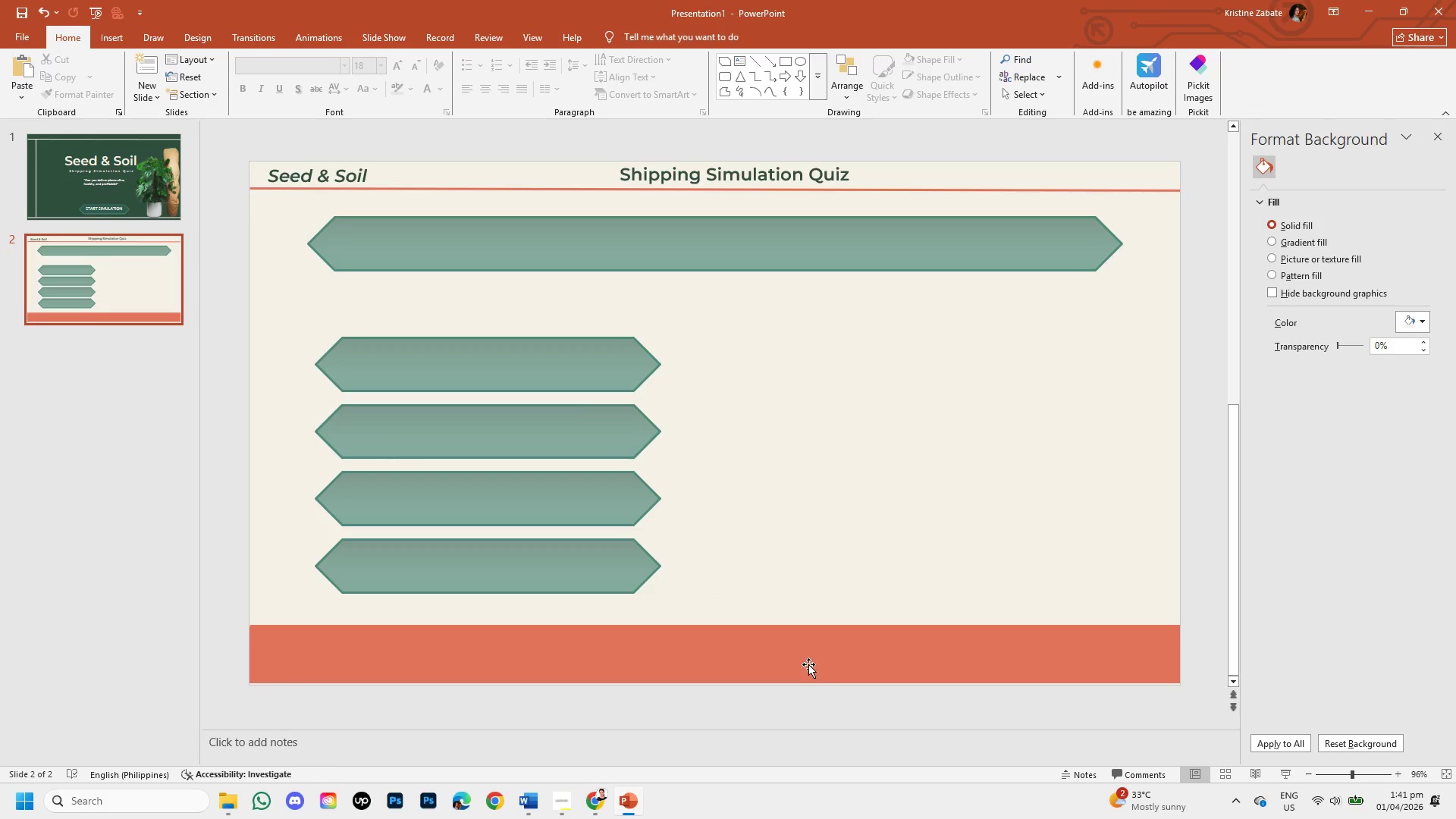 
left_click([808, 664])
 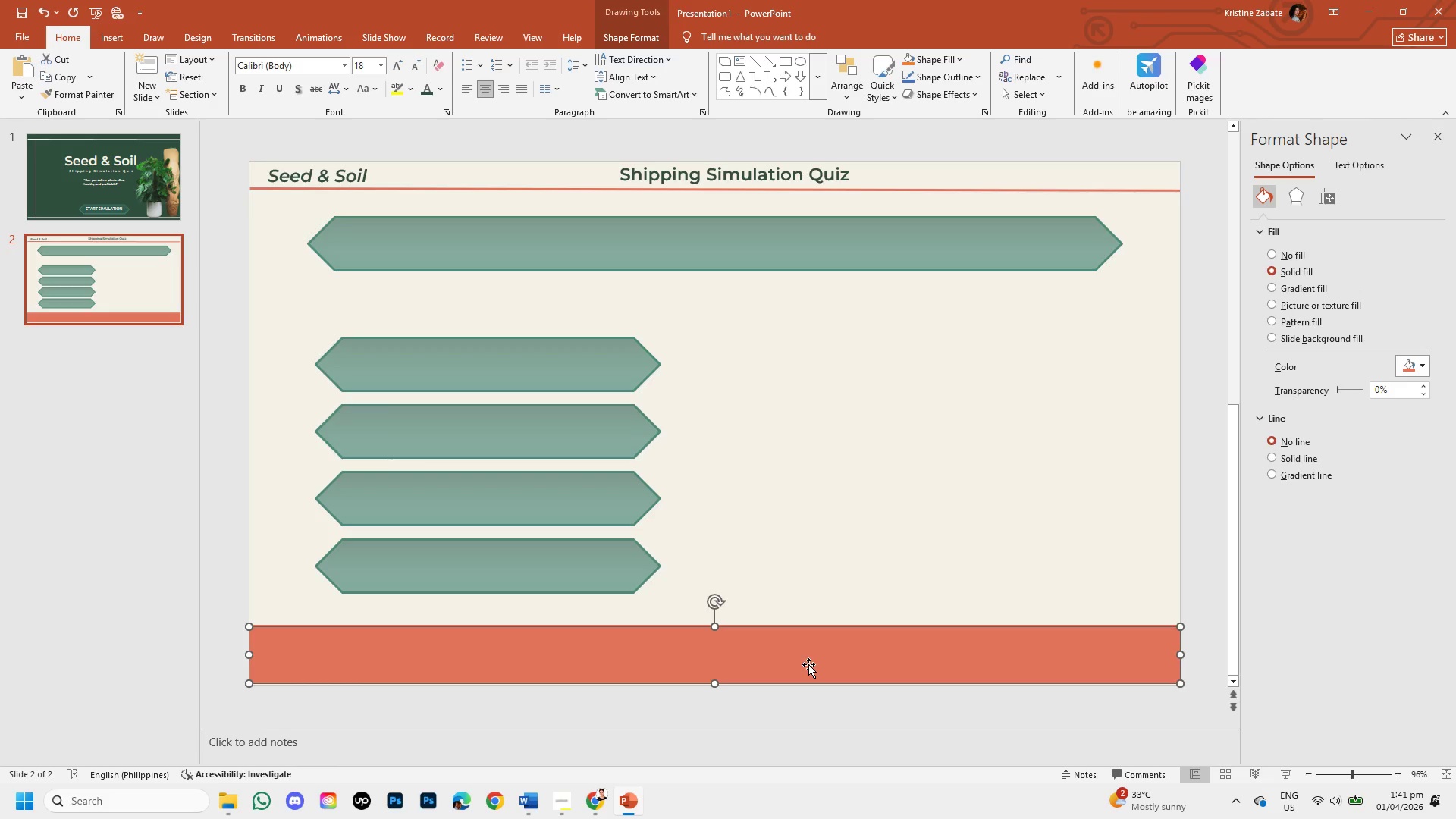 
key(ArrowDown)
 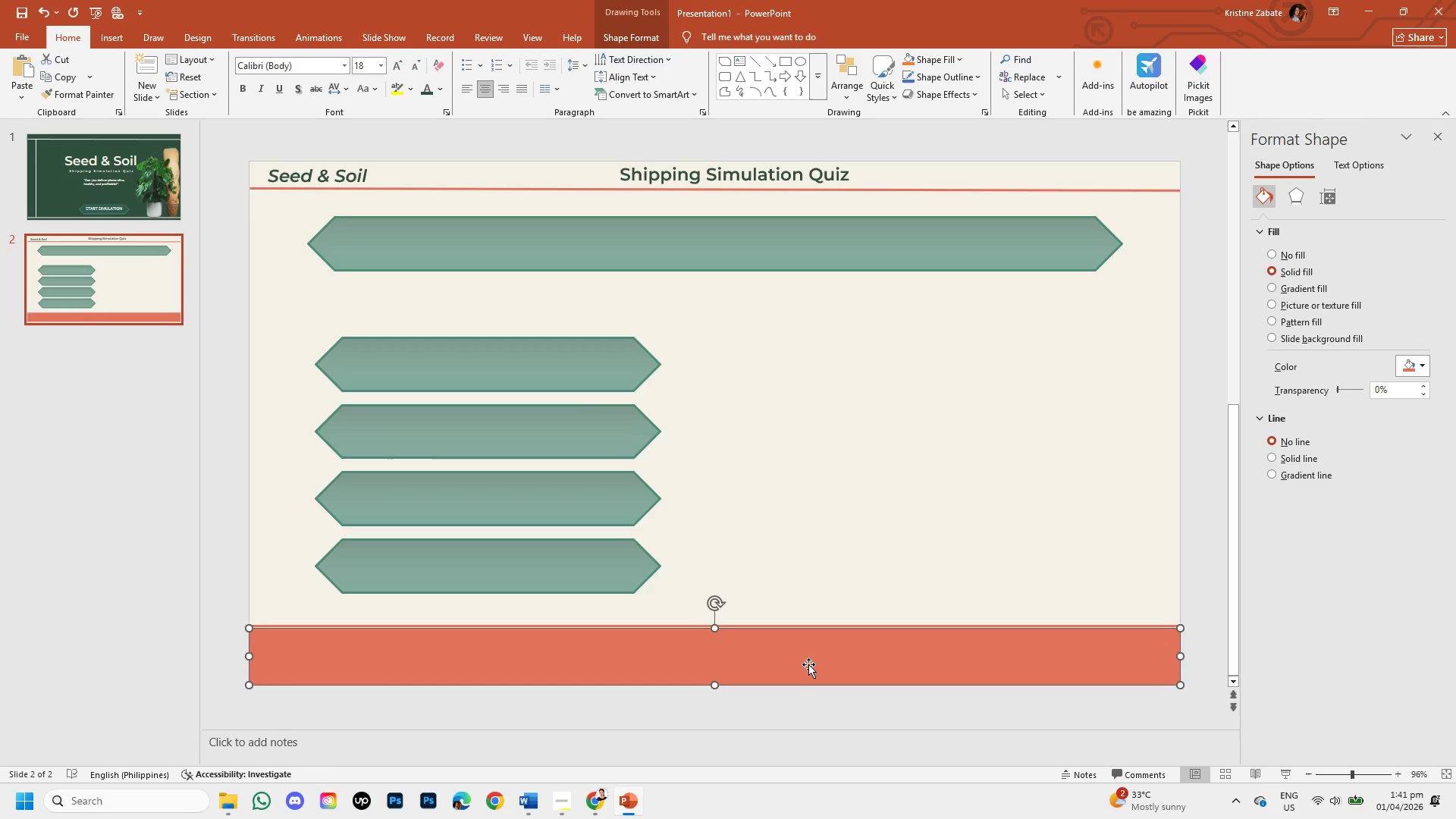 
key(ArrowDown)
 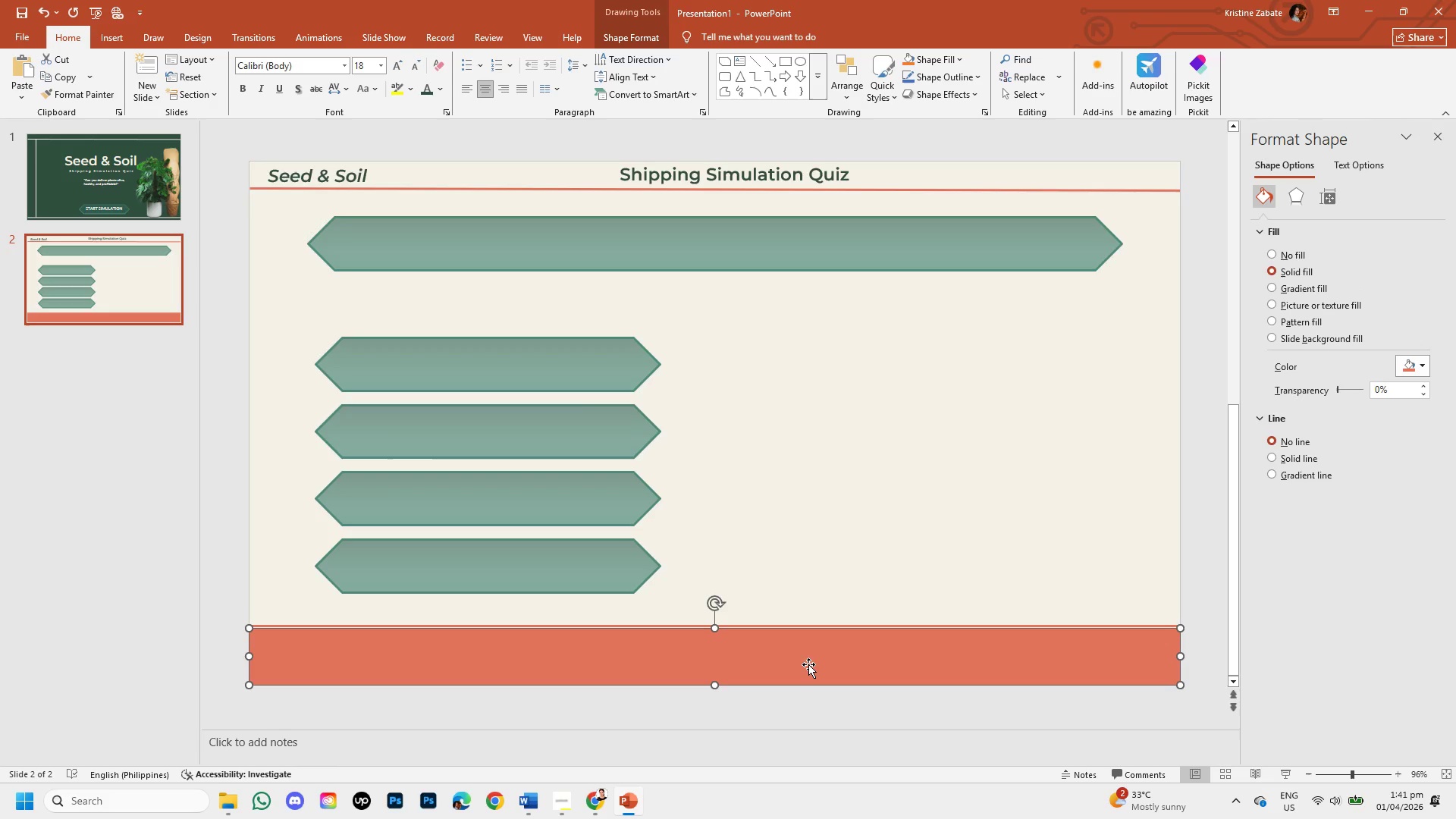 
key(ArrowUp)
 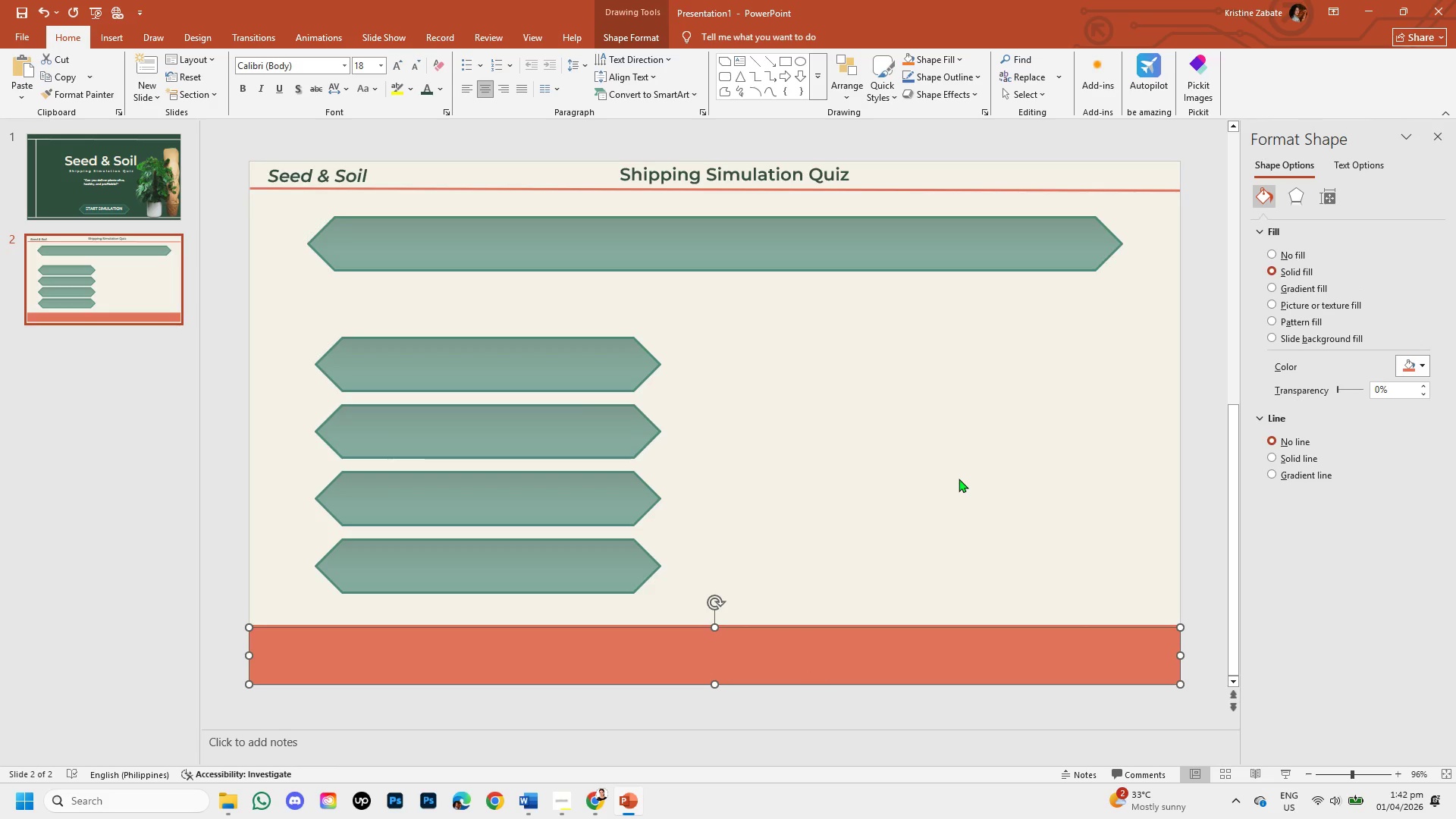 
left_click([959, 477])
 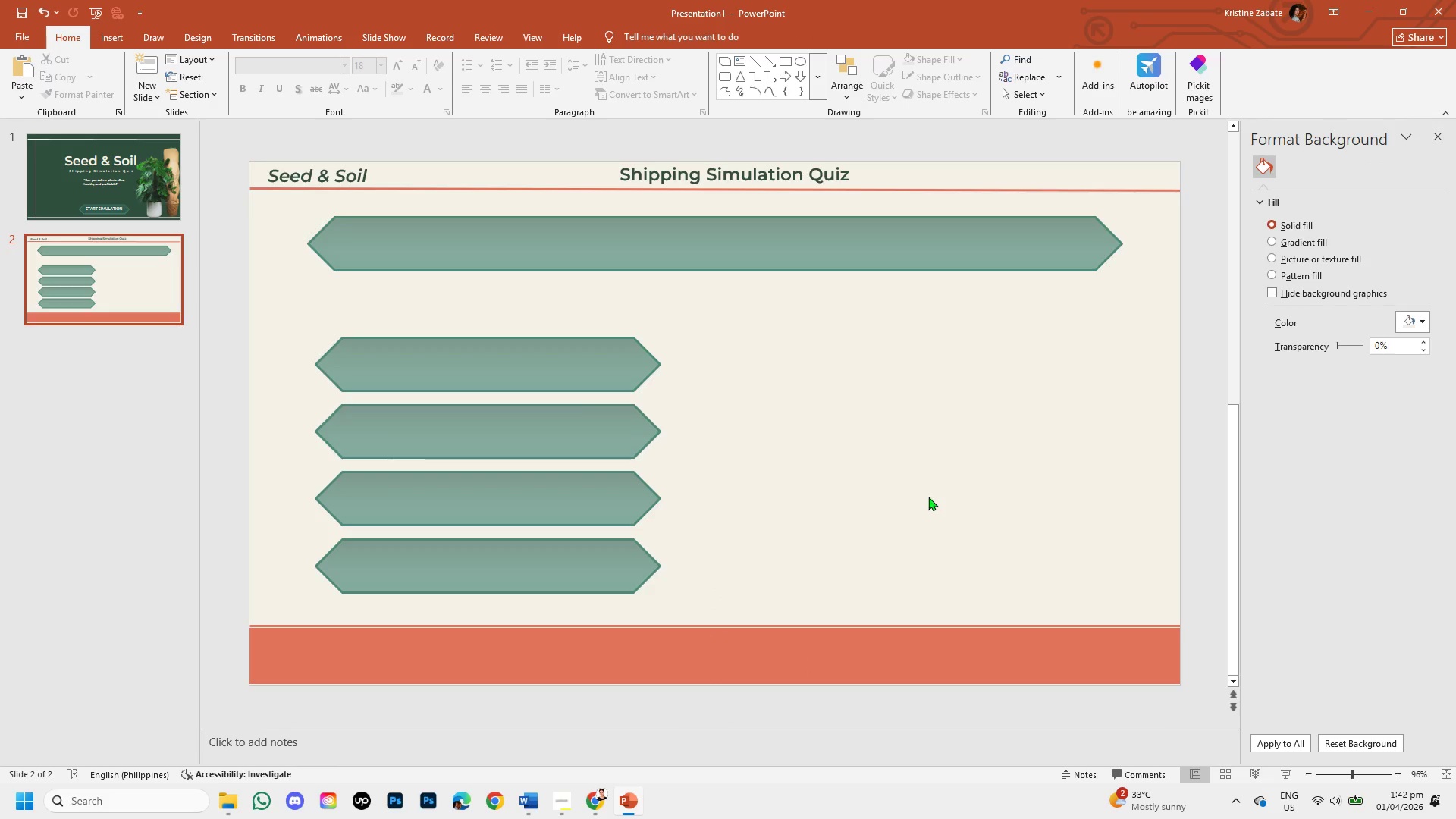 
scroll: coordinate [919, 551], scroll_direction: up, amount: 2.0
 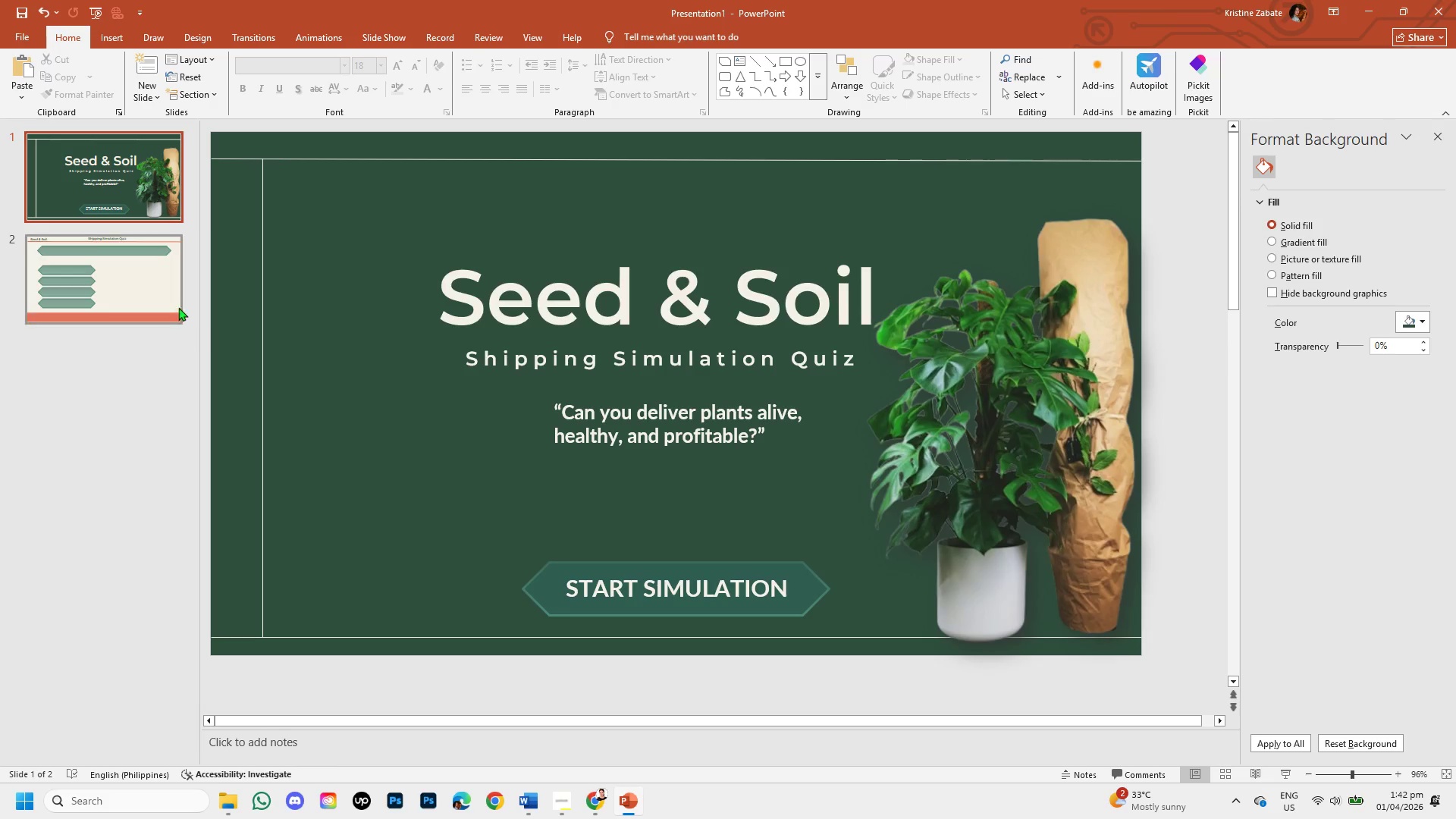 
left_click([152, 261])
 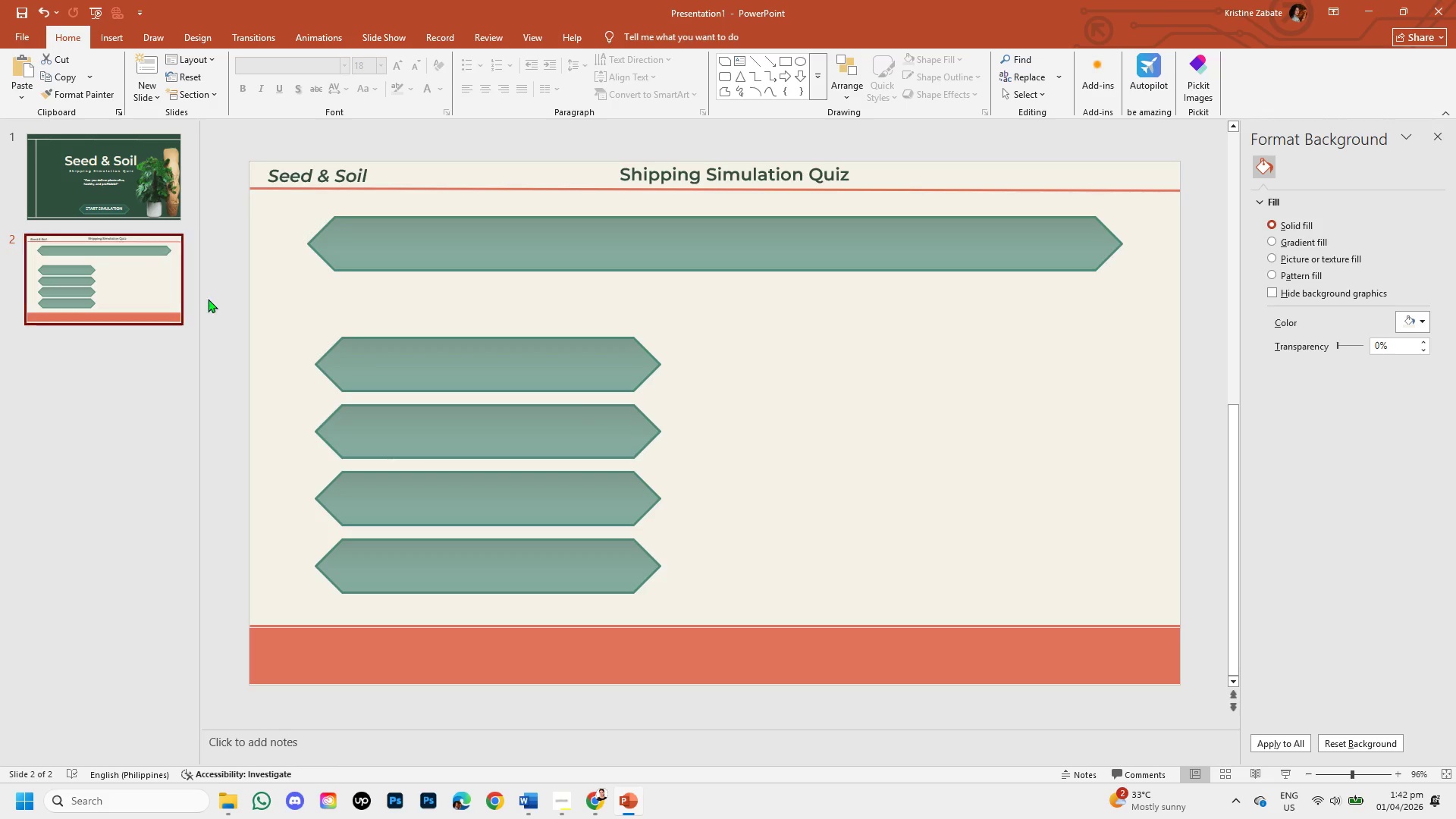 
left_click([496, 362])
 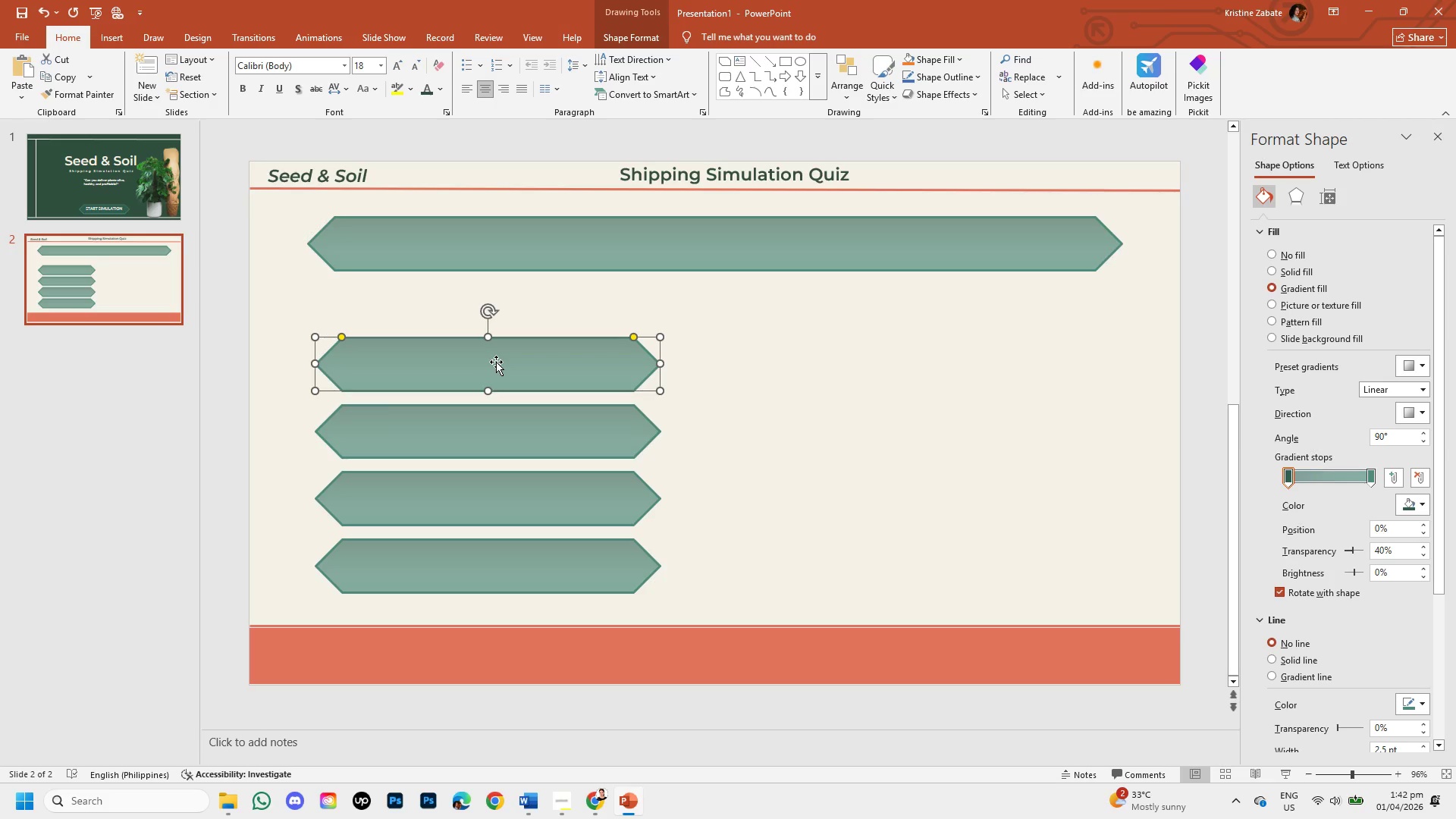 
key(Control+C)
 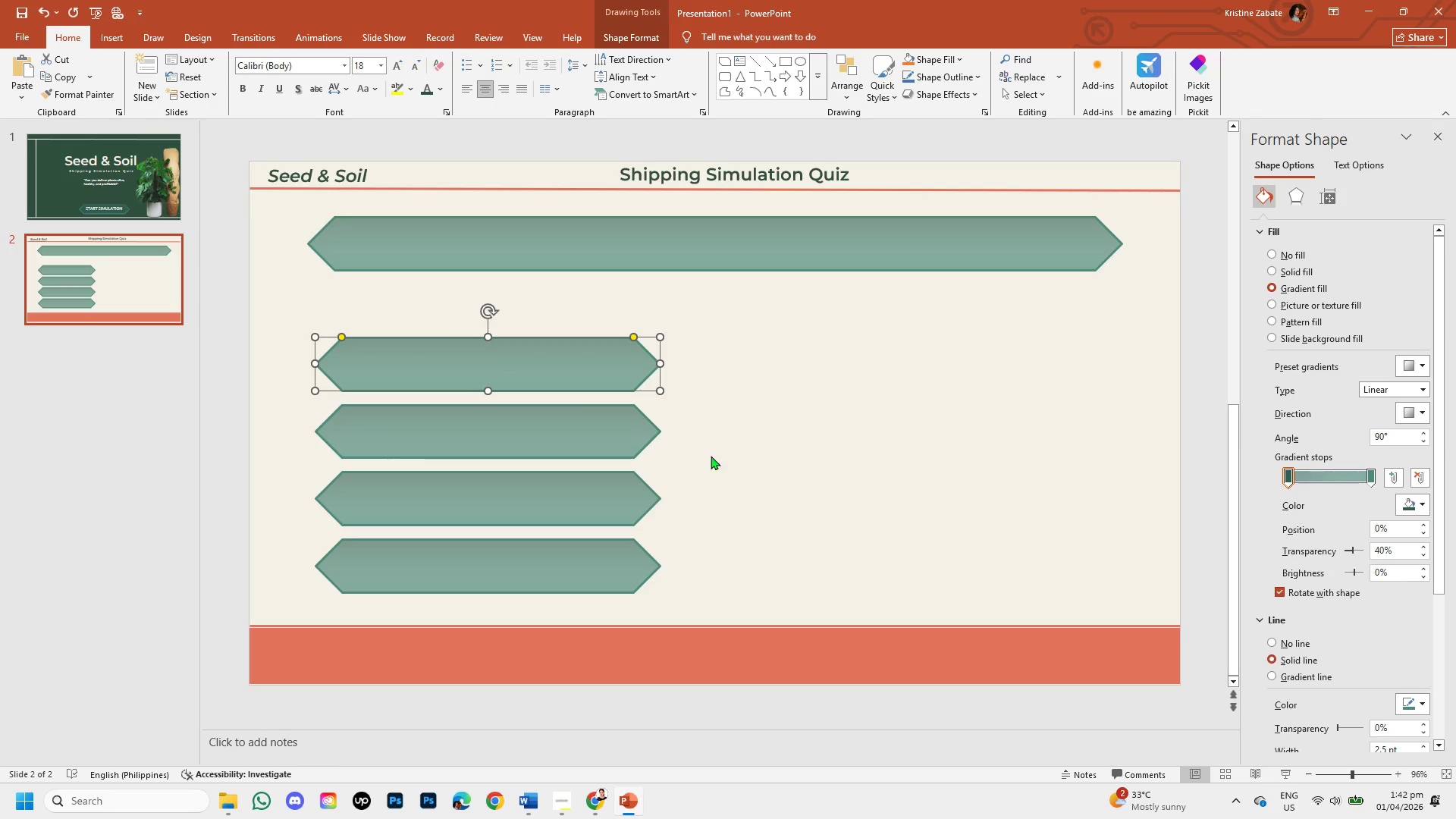 
left_click([721, 450])
 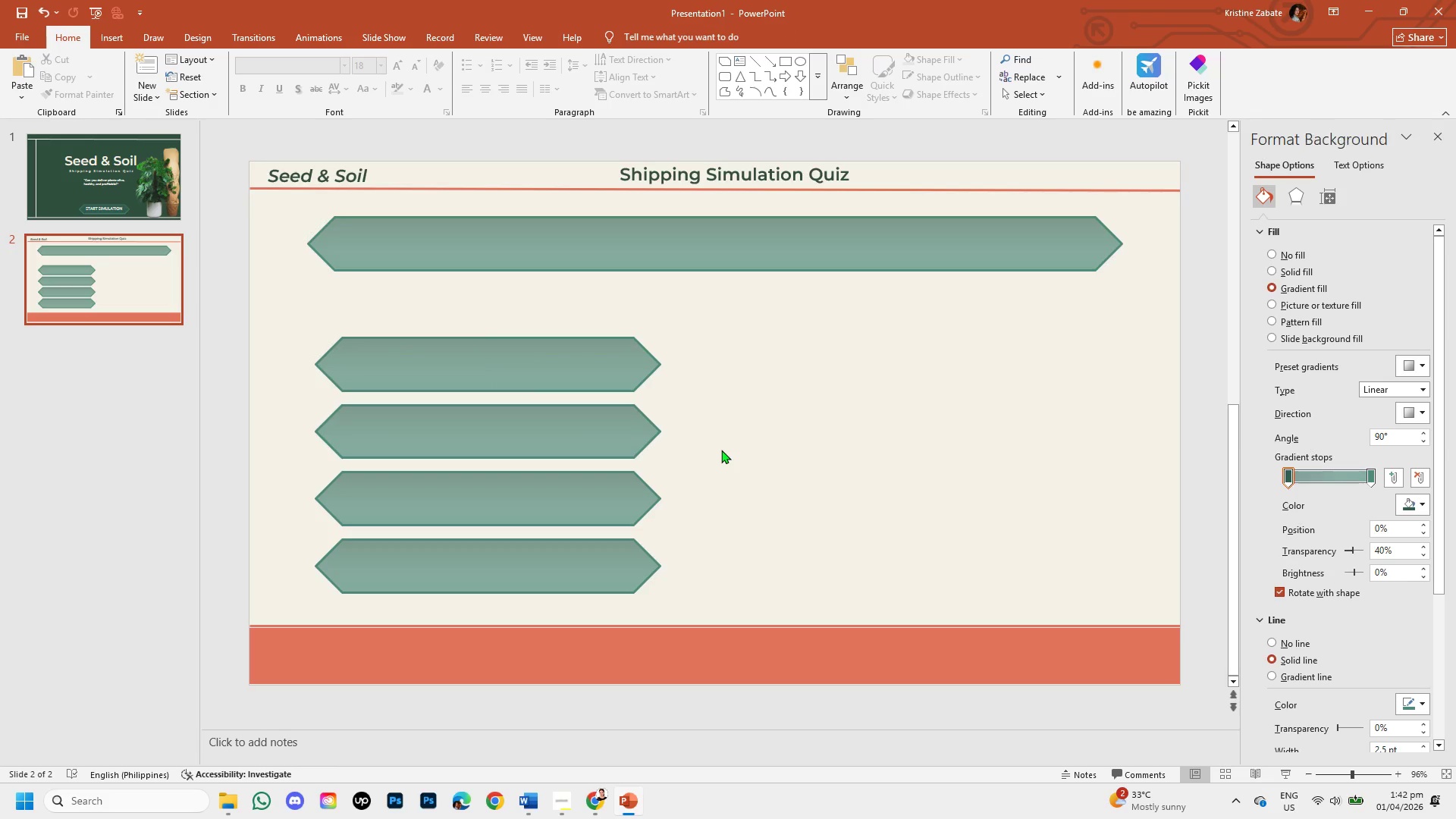 
key(Control+V)
 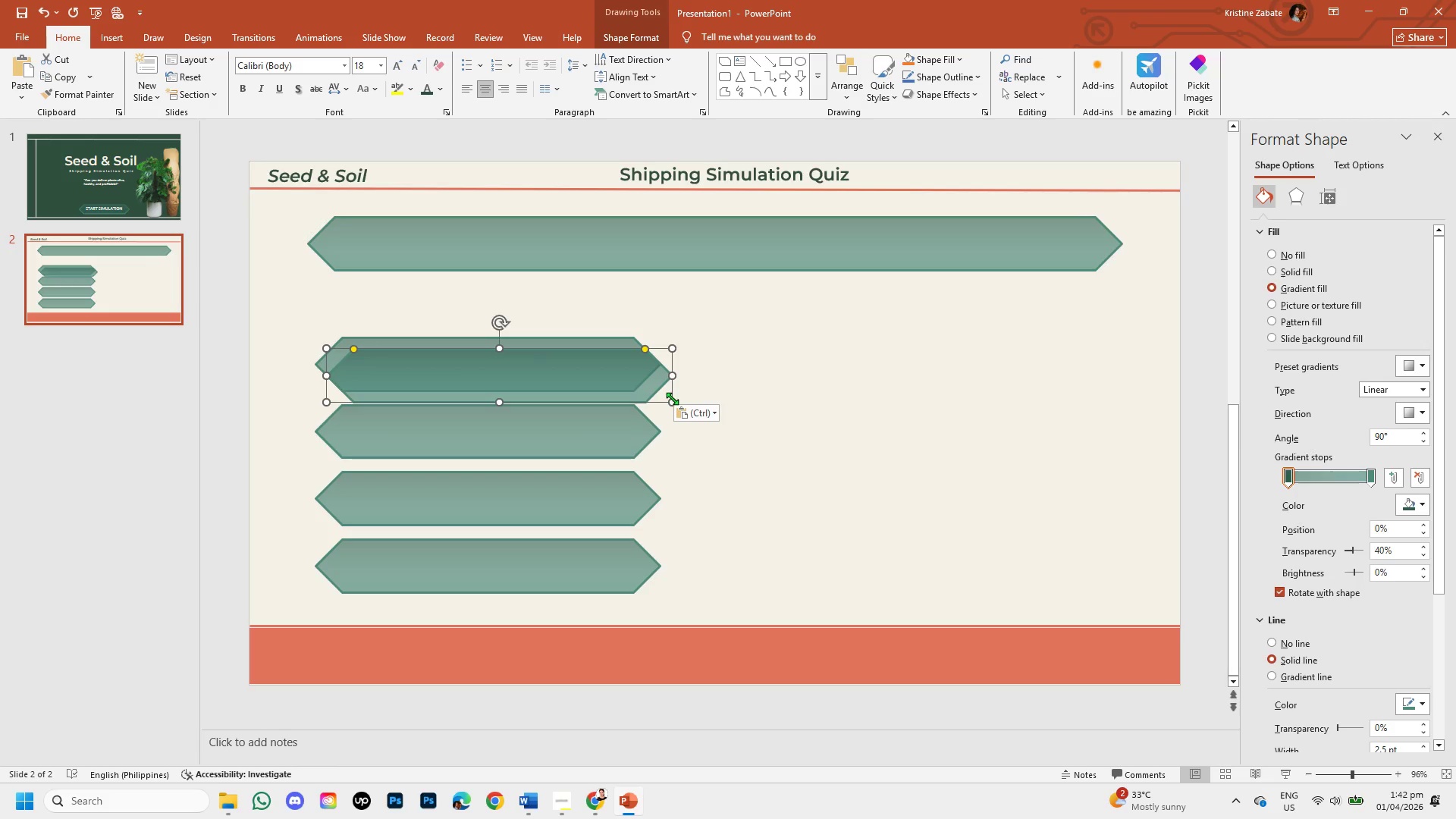 
left_click_drag(start_coordinate=[673, 400], to_coordinate=[384, 371])
 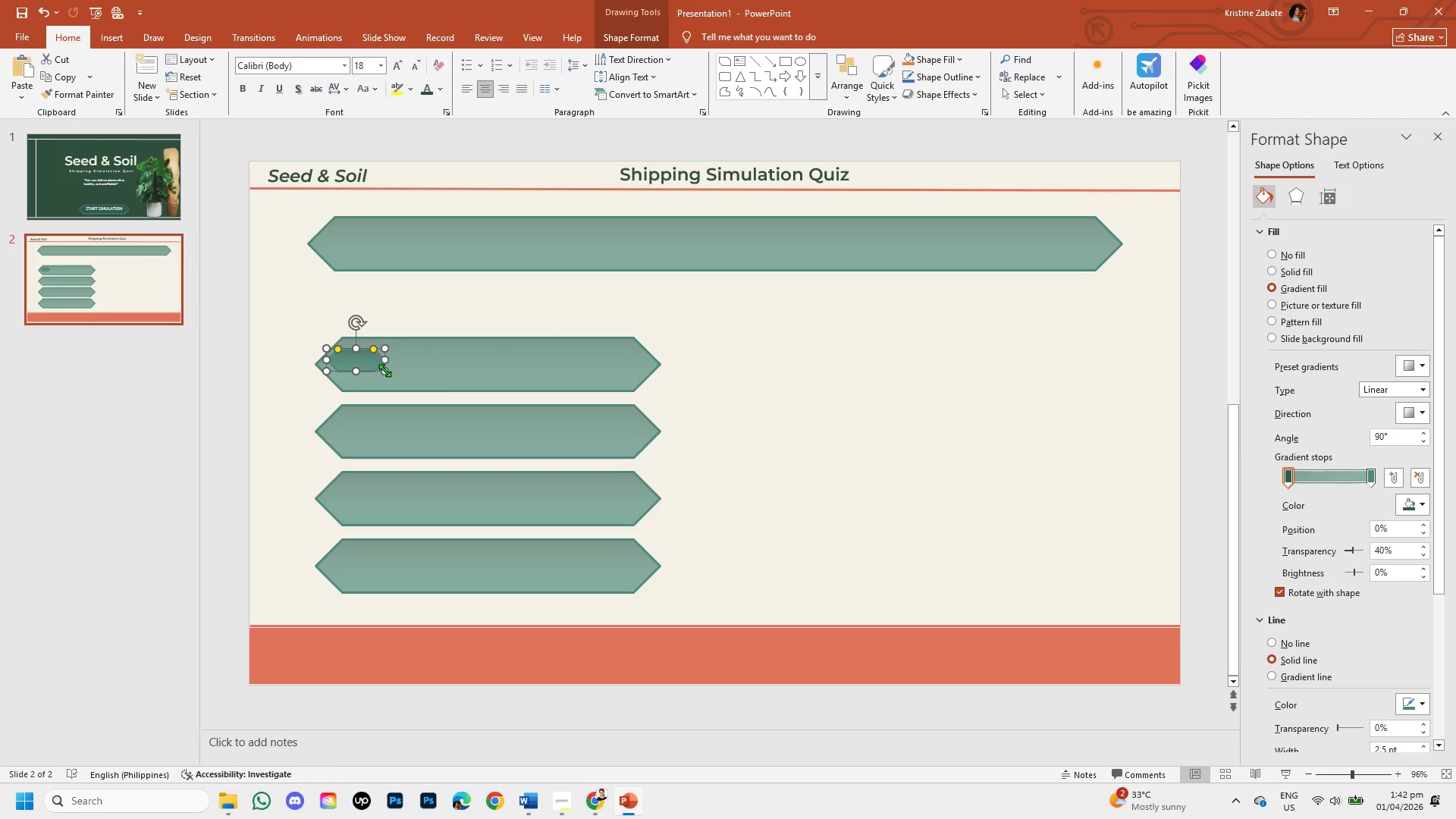 
left_click_drag(start_coordinate=[385, 374], to_coordinate=[405, 384])
 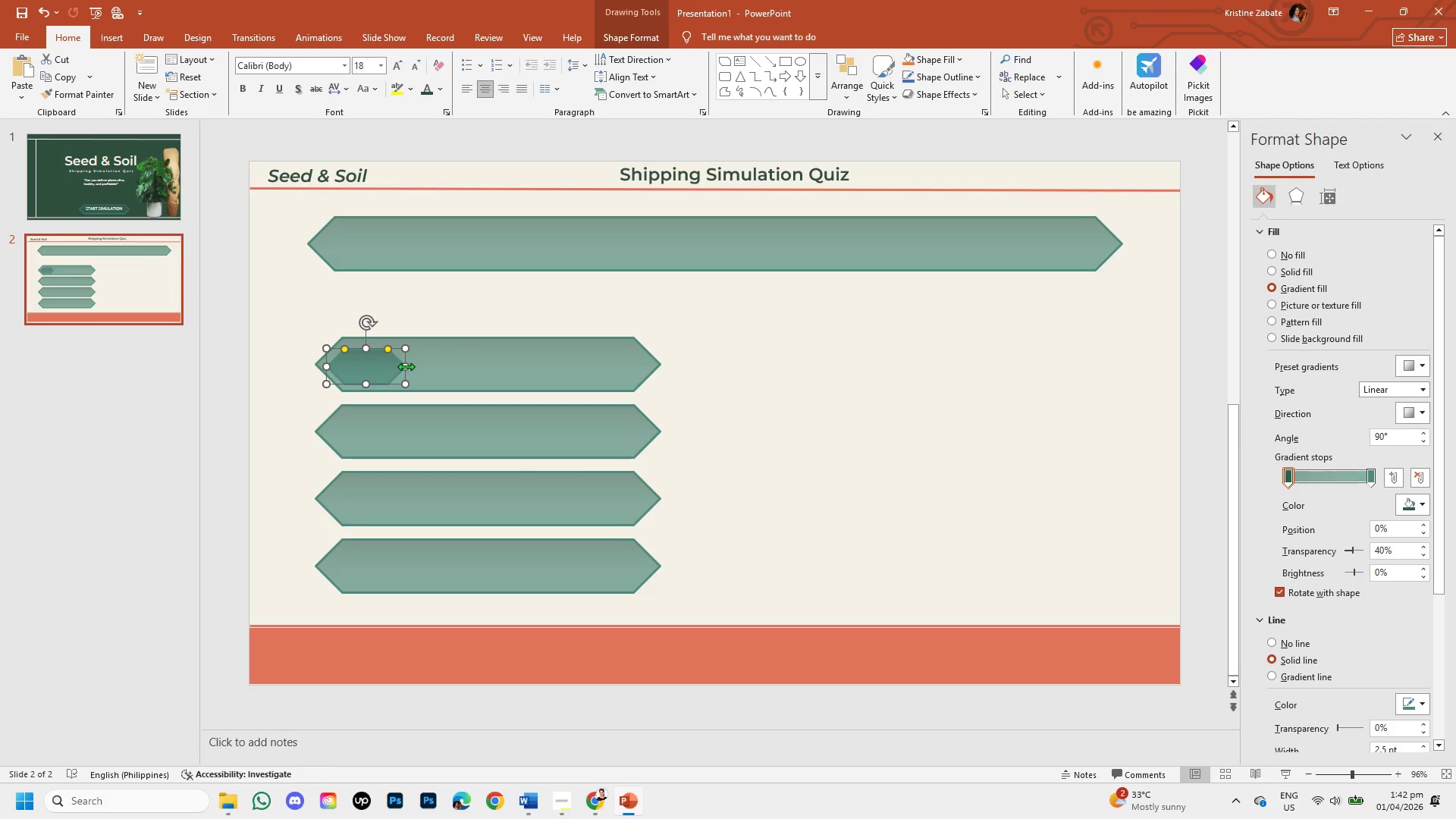 
left_click_drag(start_coordinate=[406, 366], to_coordinate=[391, 365])
 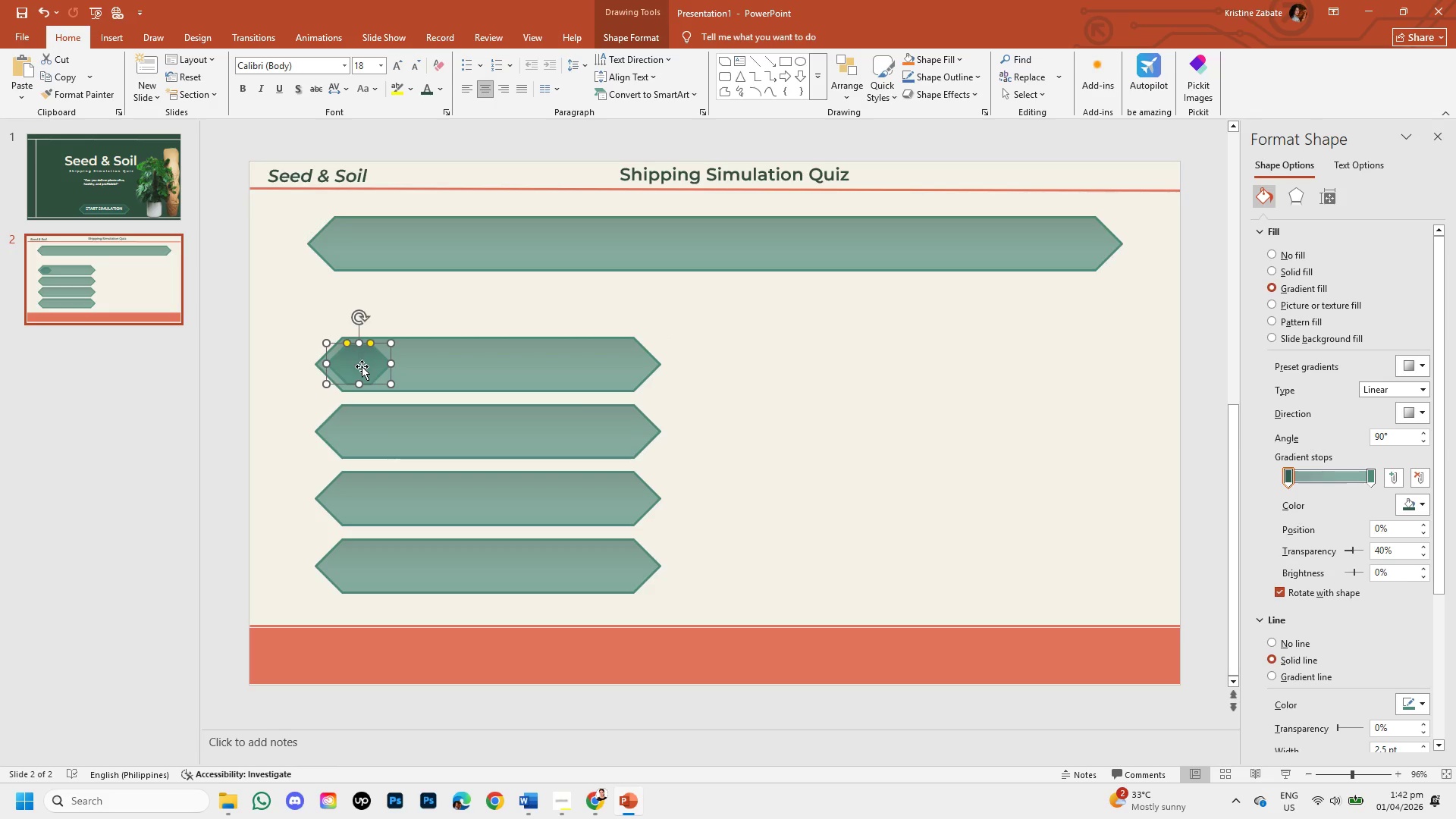 
wait(8.19)
 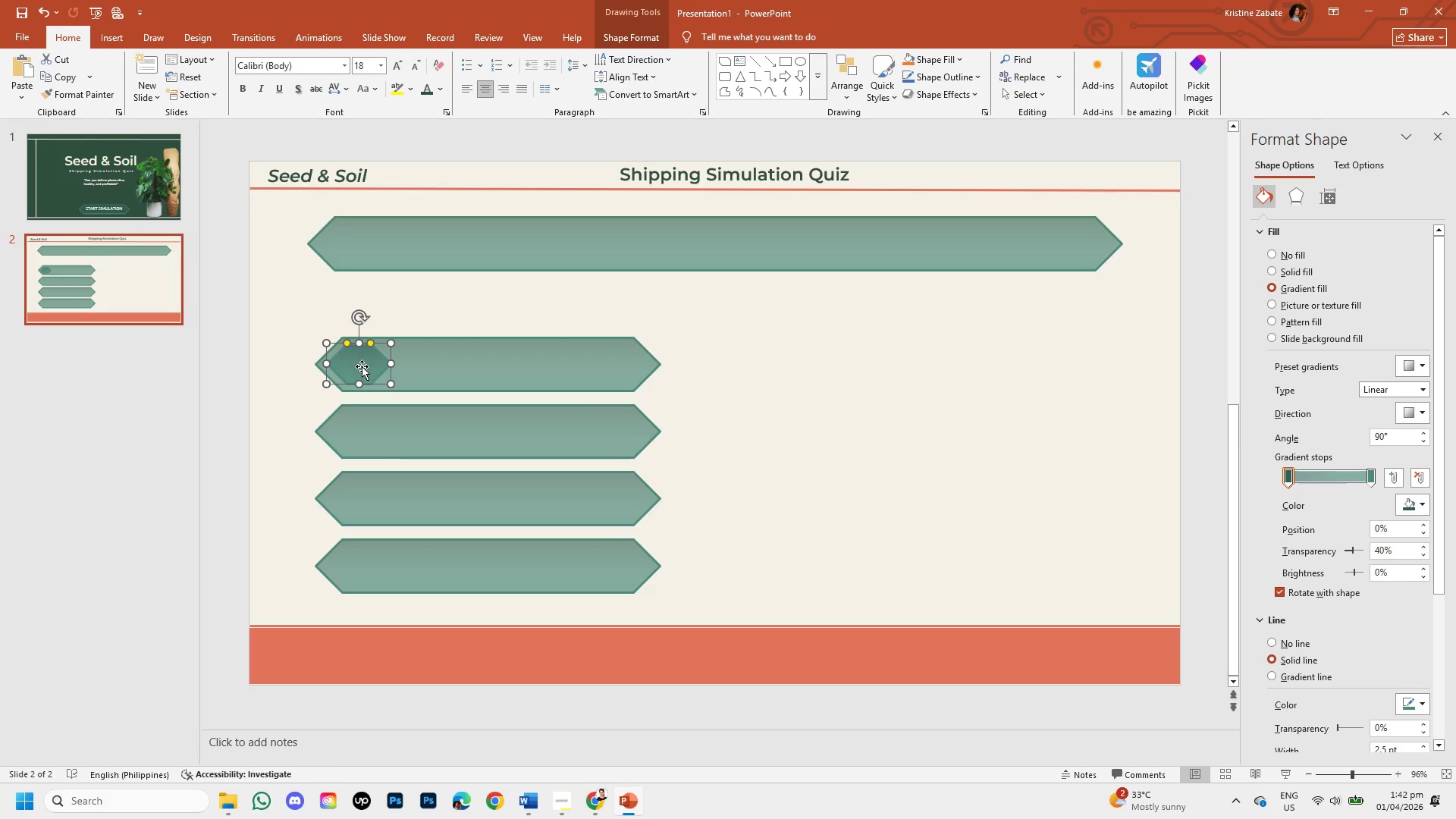 
left_click([711, 442])
 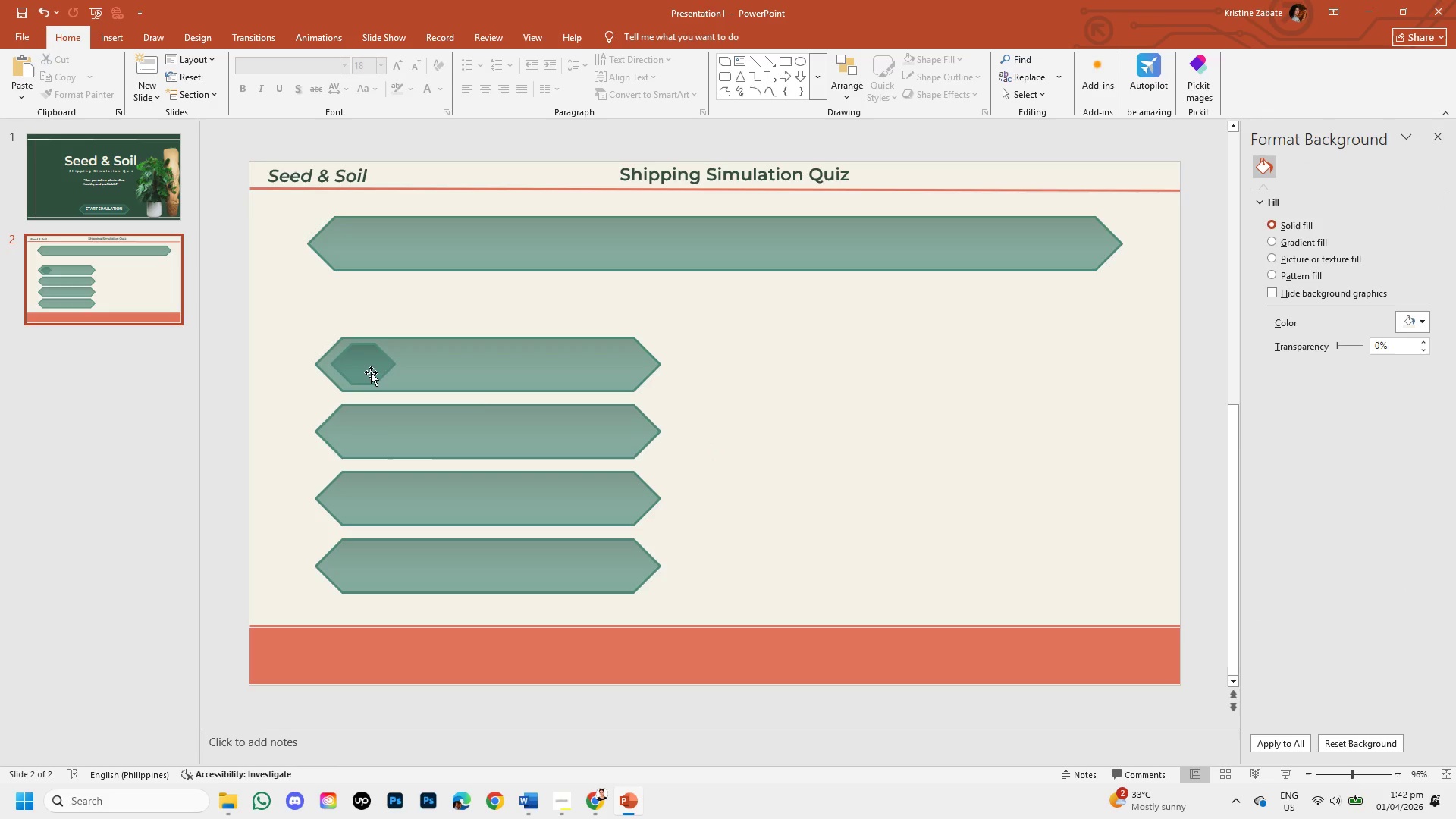 
left_click([367, 370])
 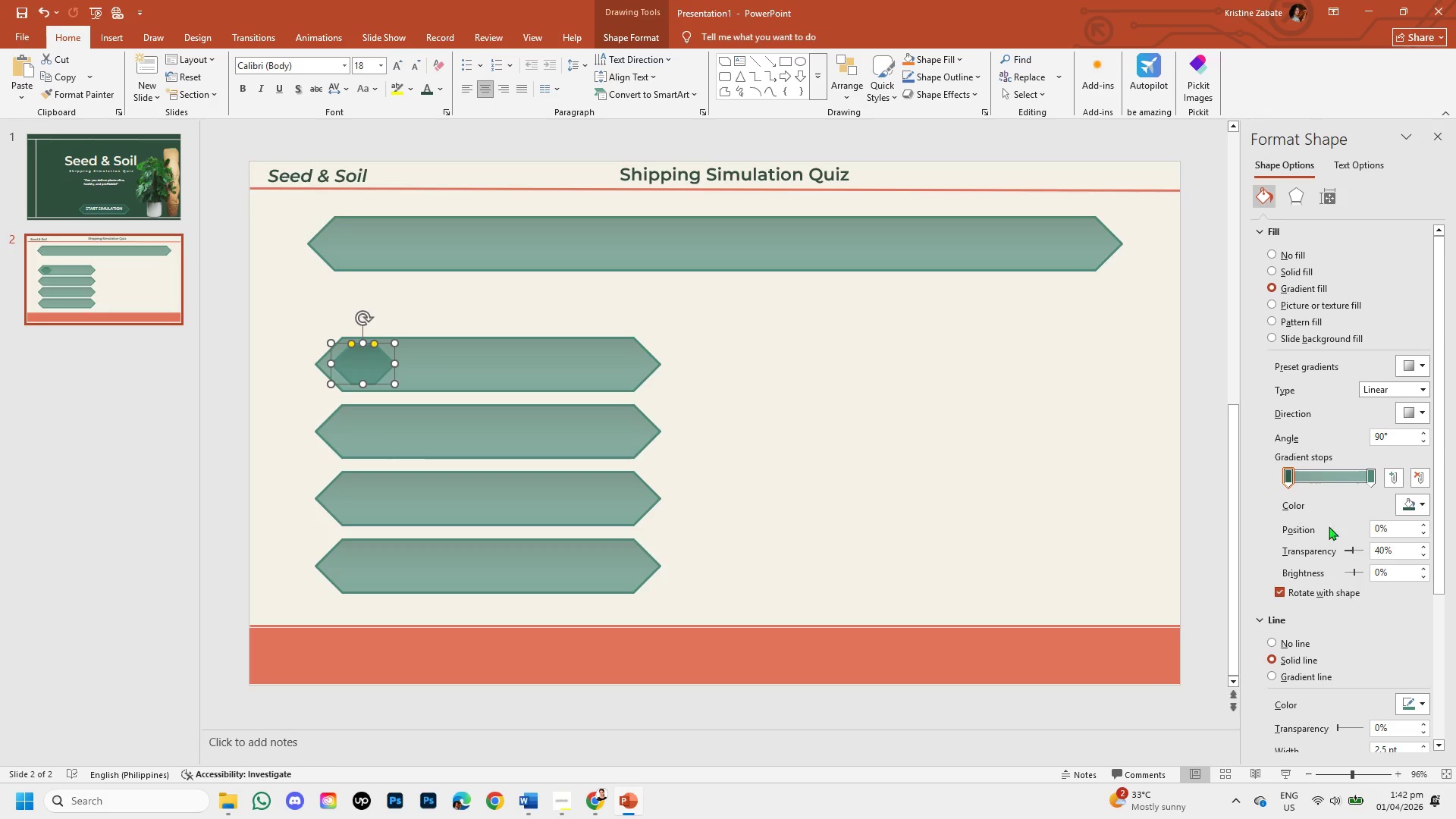 
left_click_drag(start_coordinate=[1352, 548], to_coordinate=[1348, 548])
 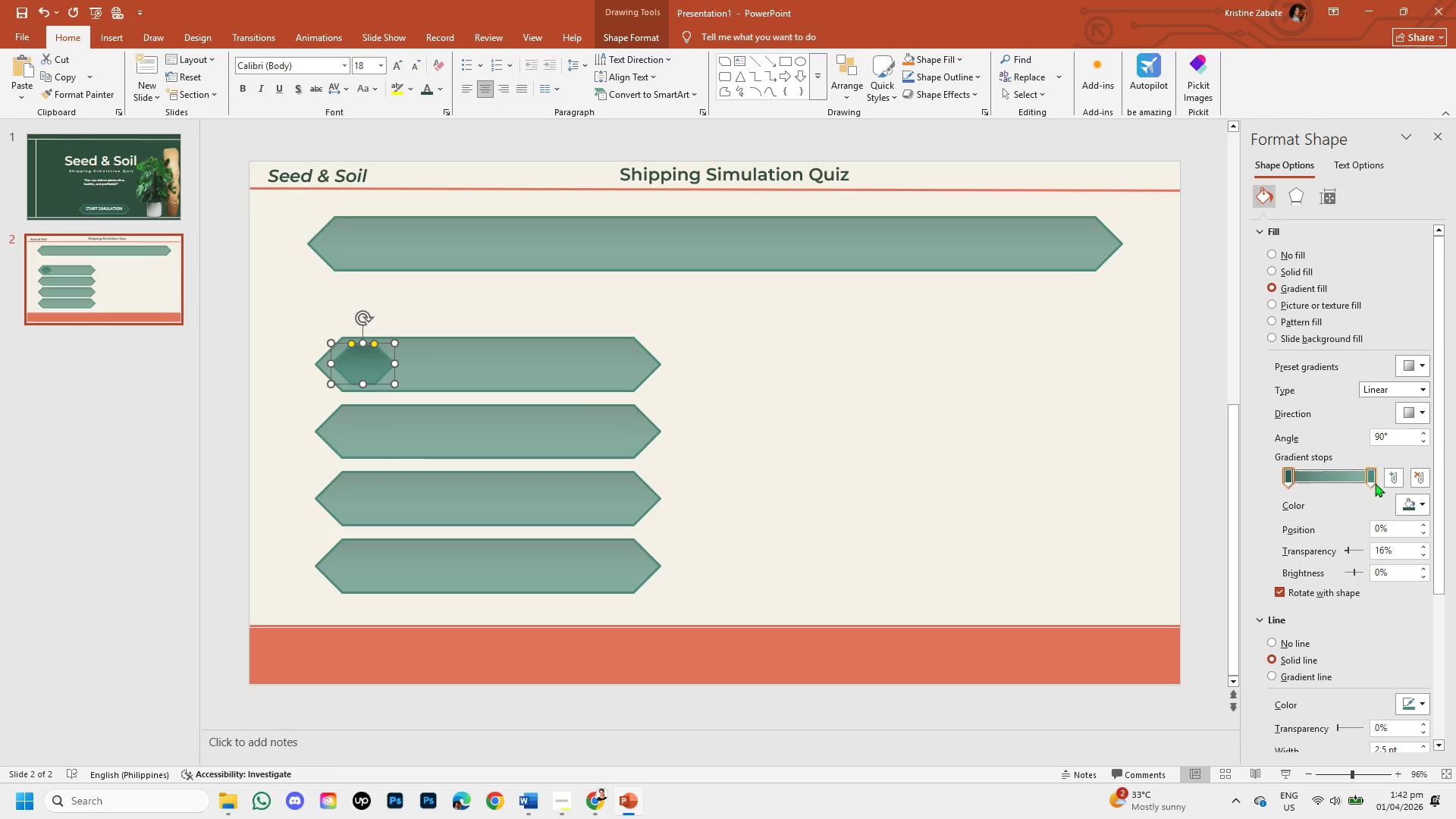 
left_click([1375, 479])
 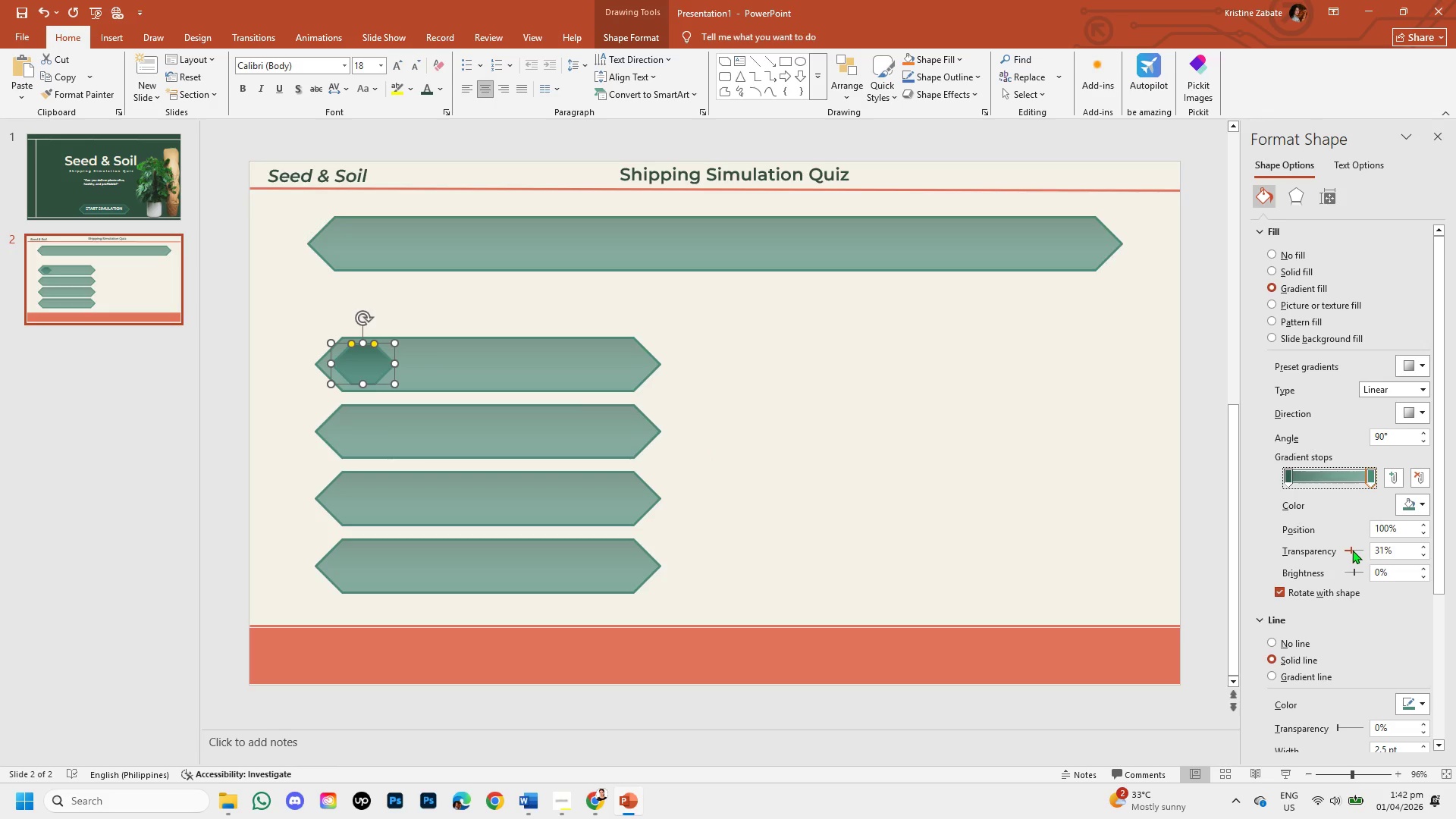 
left_click_drag(start_coordinate=[1351, 548], to_coordinate=[1348, 548])
 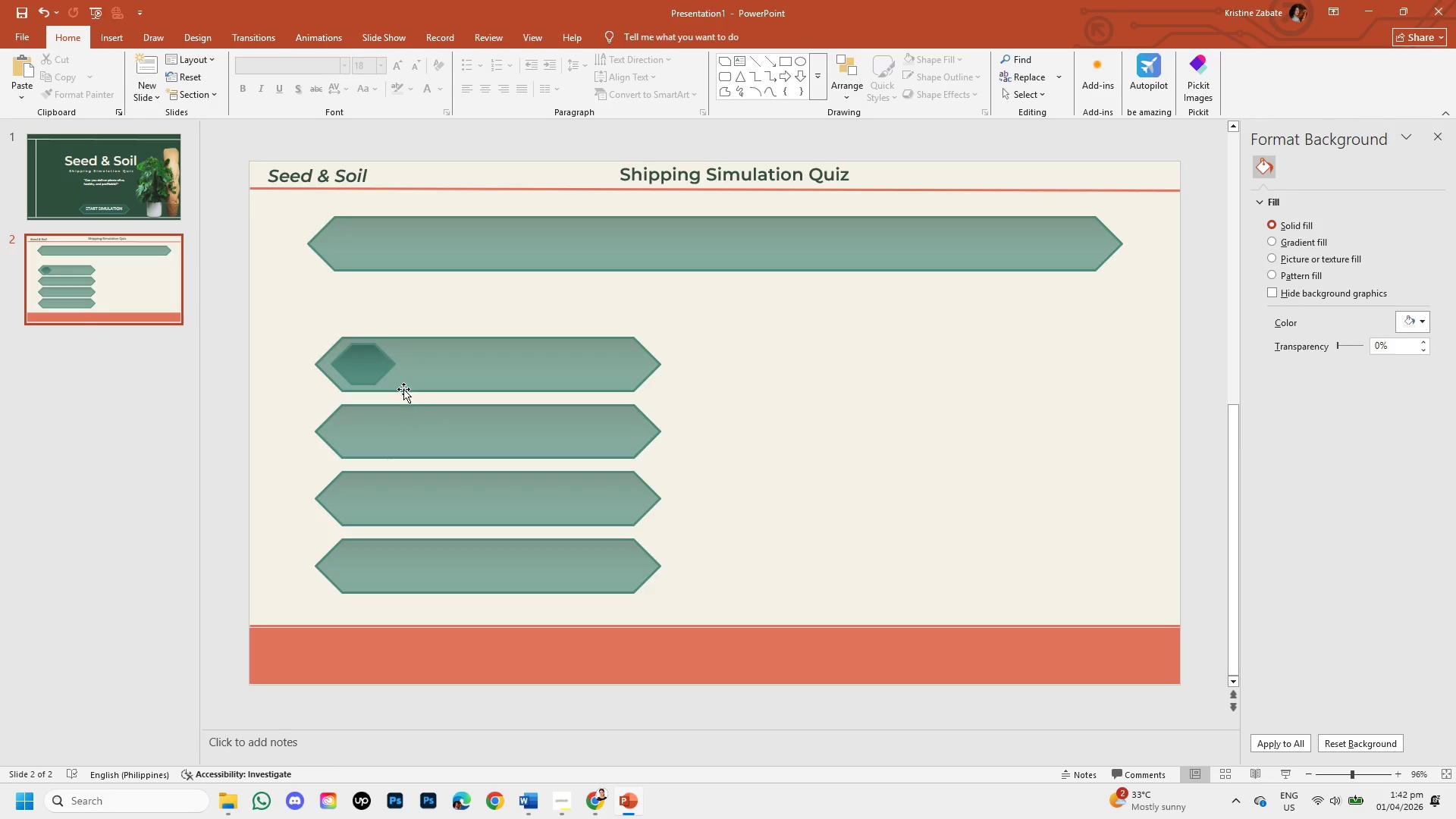 
left_click([370, 366])
 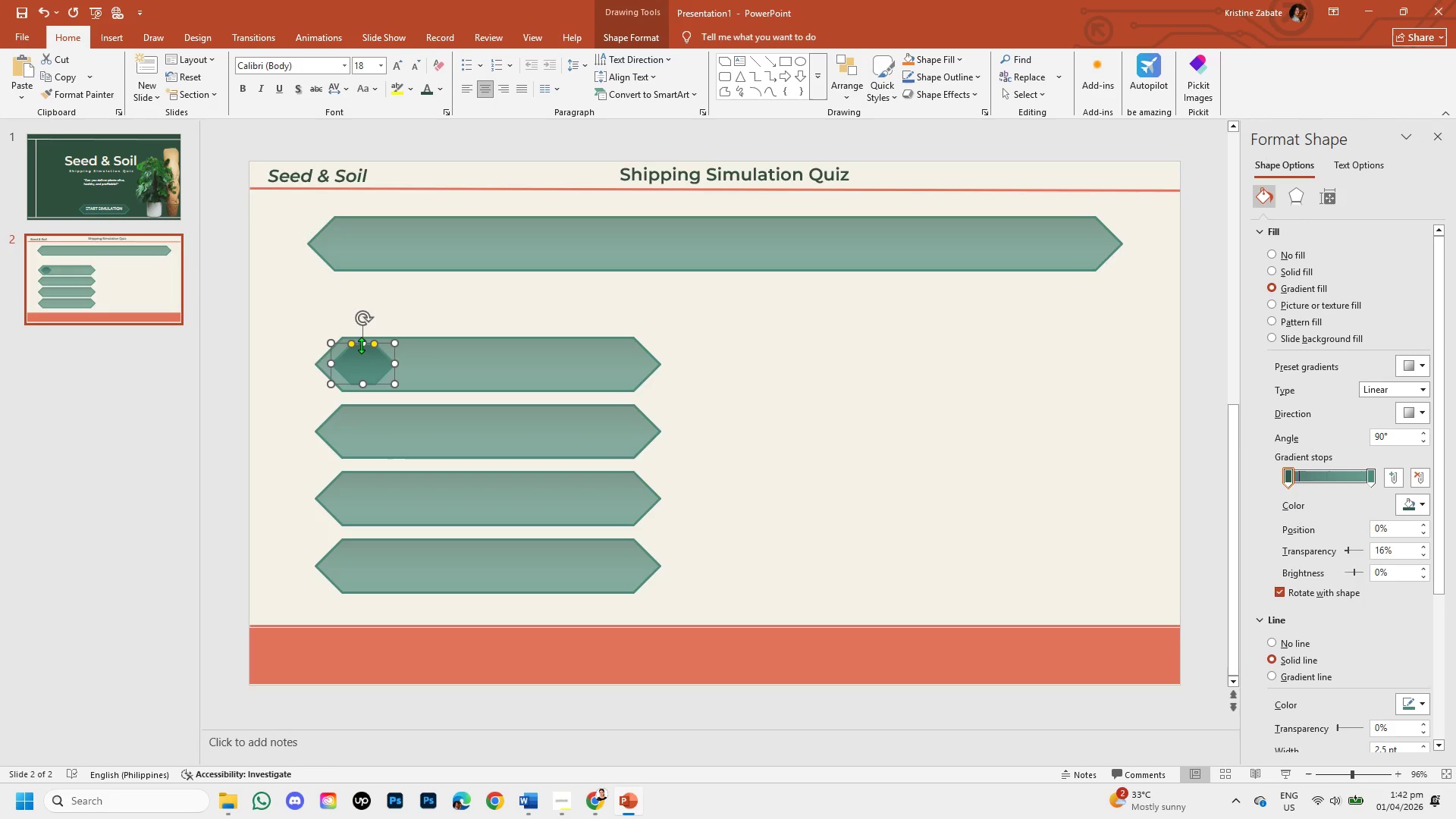 
left_click_drag(start_coordinate=[361, 343], to_coordinate=[361, 337])
 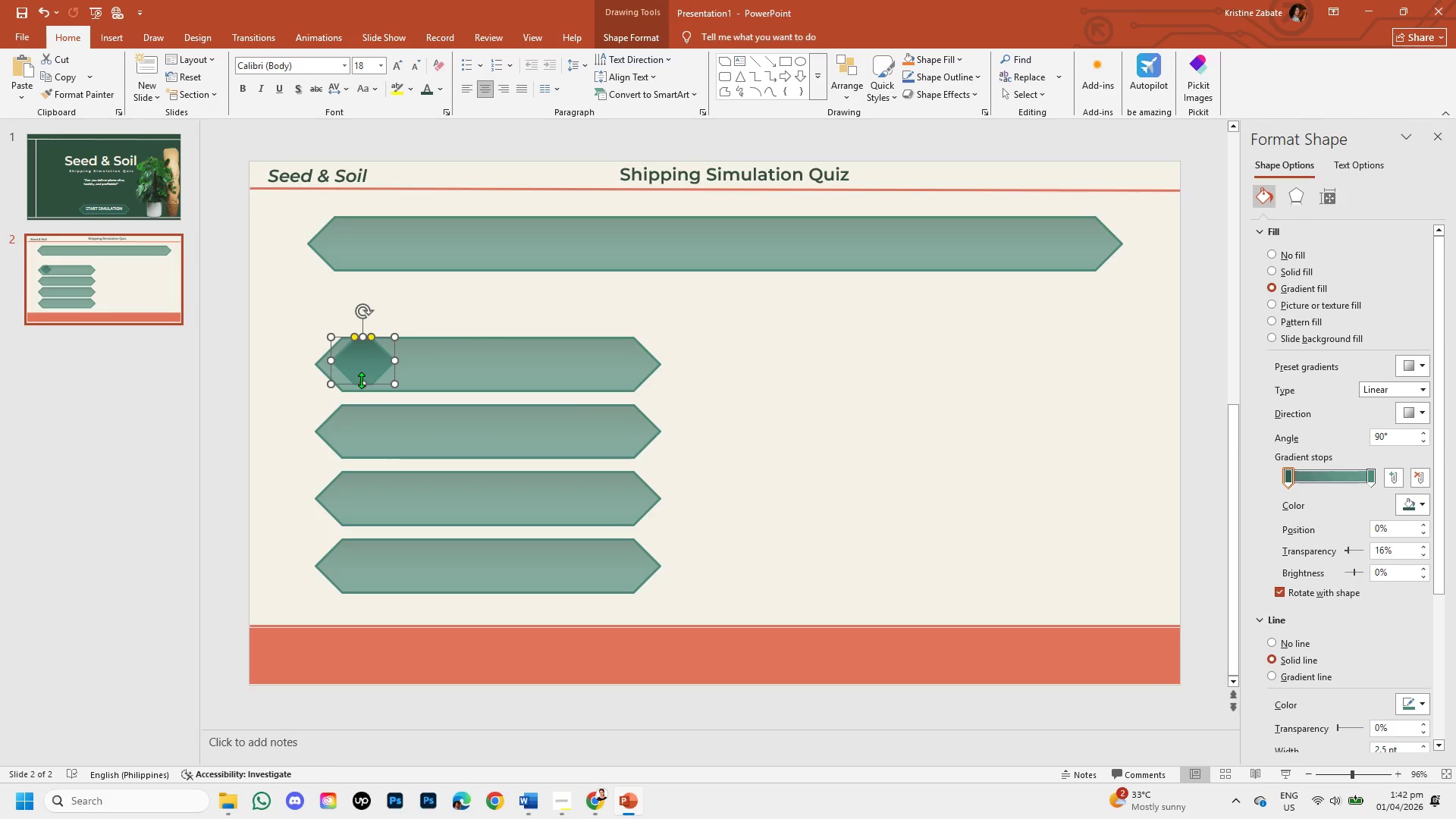 
left_click_drag(start_coordinate=[362, 380], to_coordinate=[363, 389])
 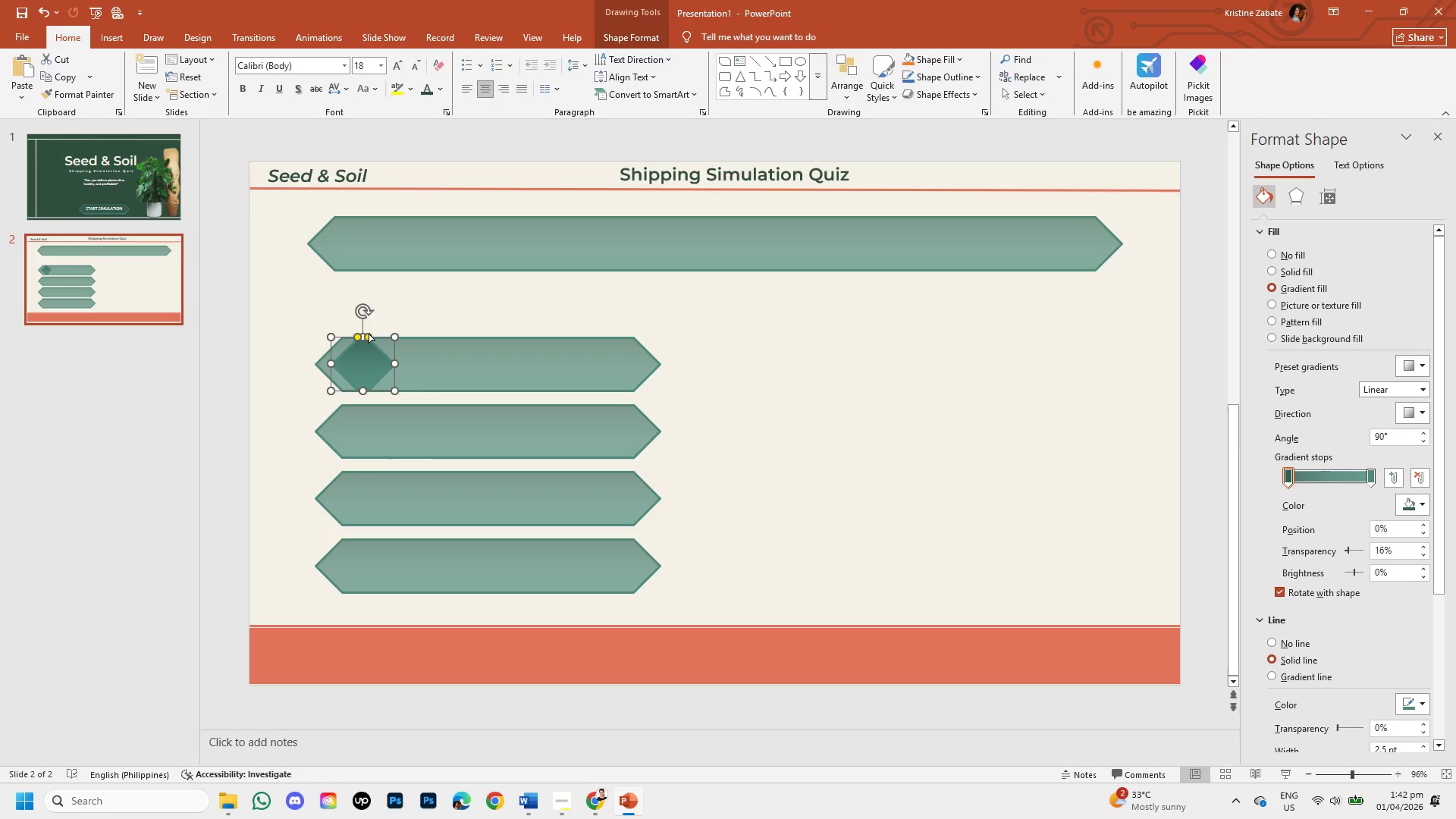 
left_click_drag(start_coordinate=[369, 334], to_coordinate=[362, 346])
 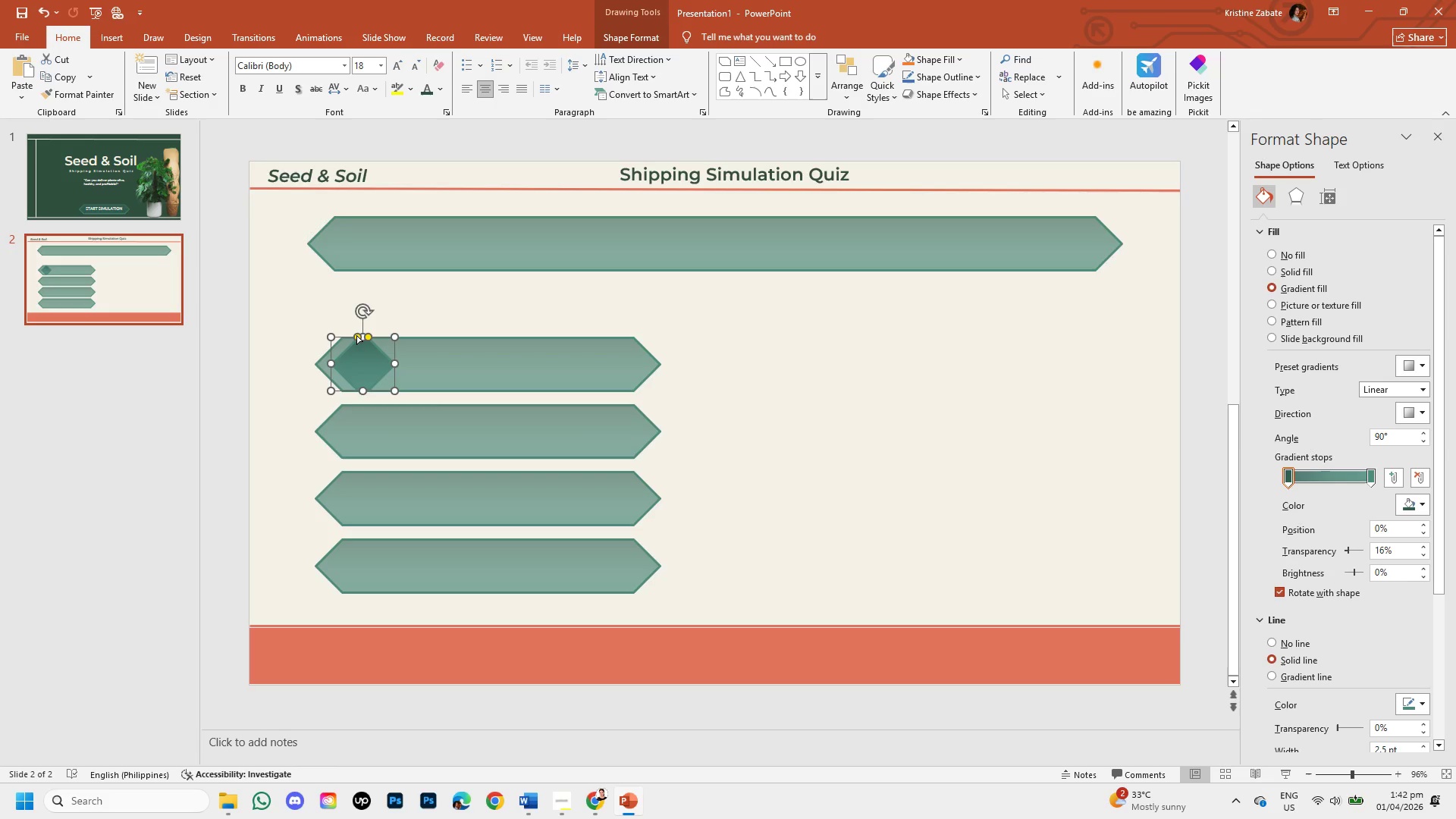 
left_click_drag(start_coordinate=[356, 335], to_coordinate=[366, 350])
 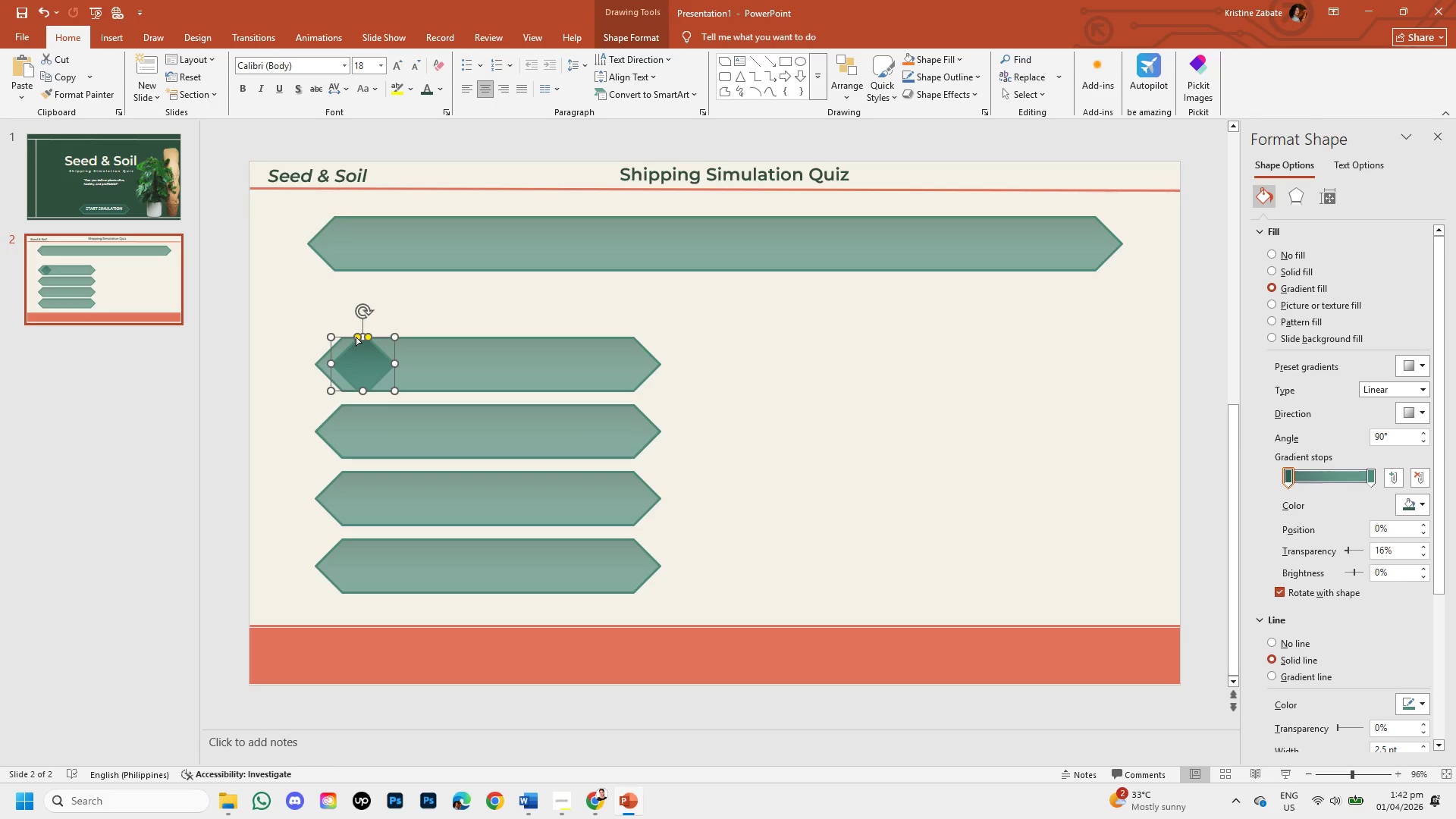 
left_click_drag(start_coordinate=[355, 335], to_coordinate=[364, 350])
 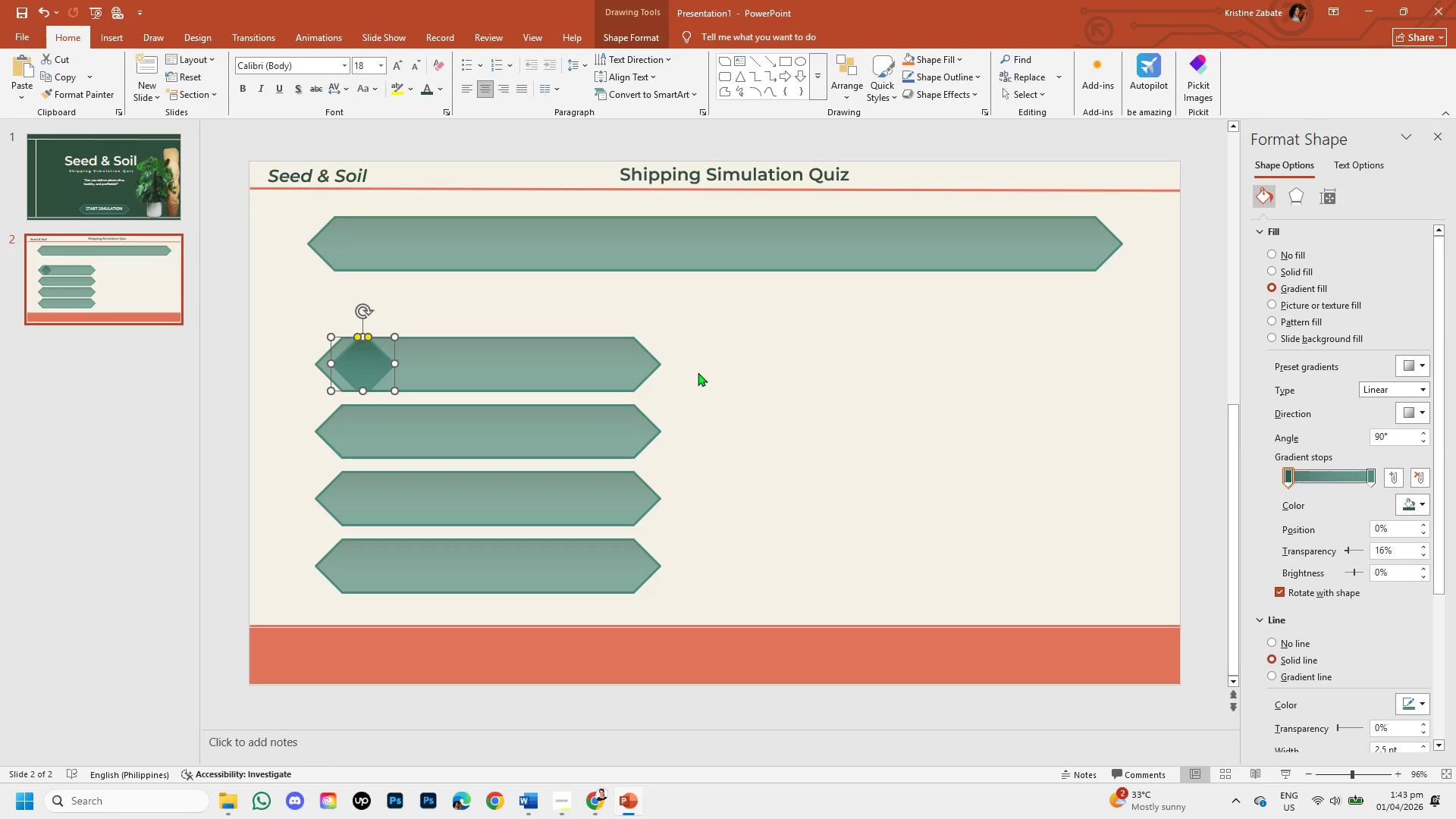 
left_click([706, 372])
 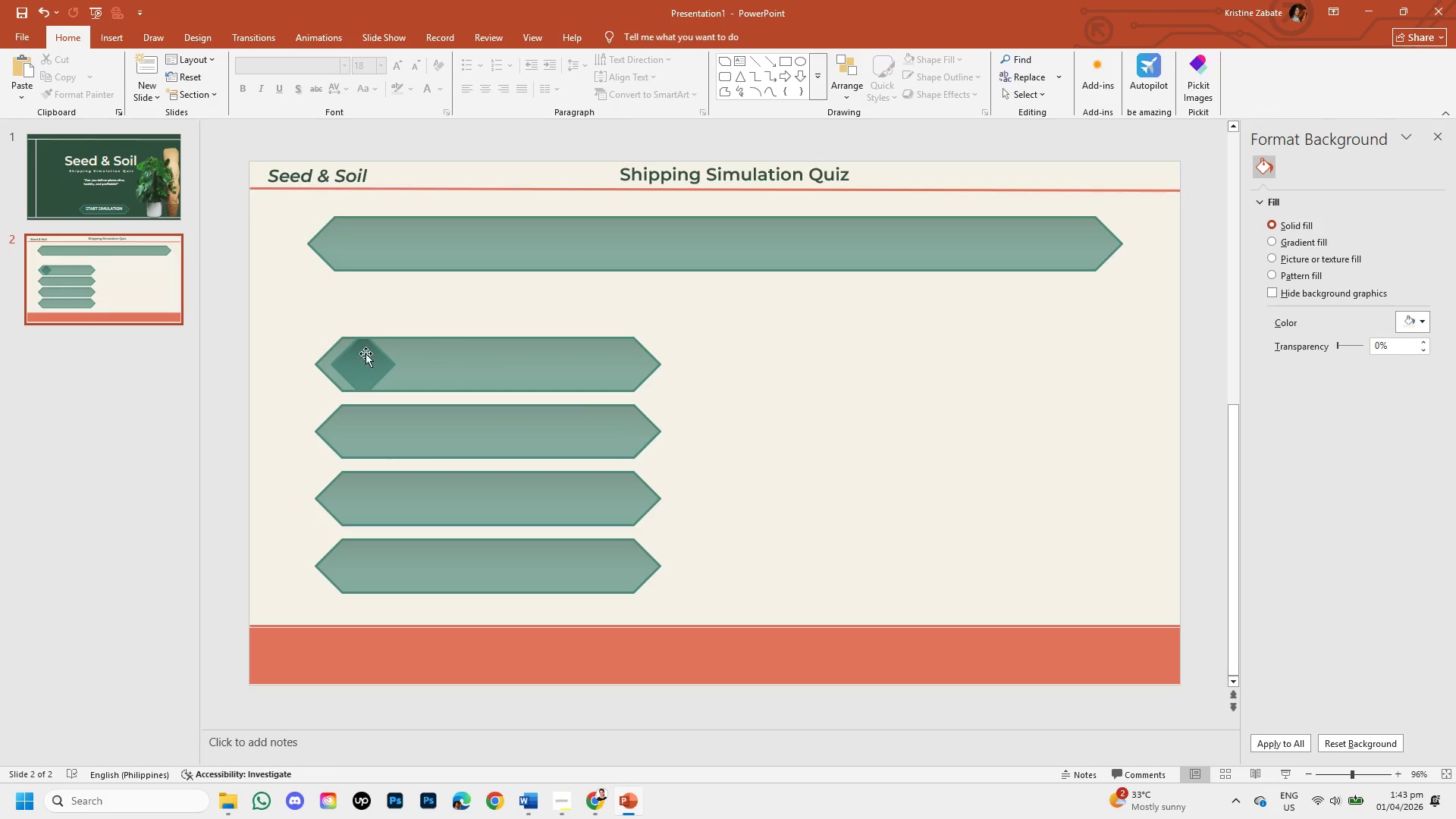 
left_click([361, 365])
 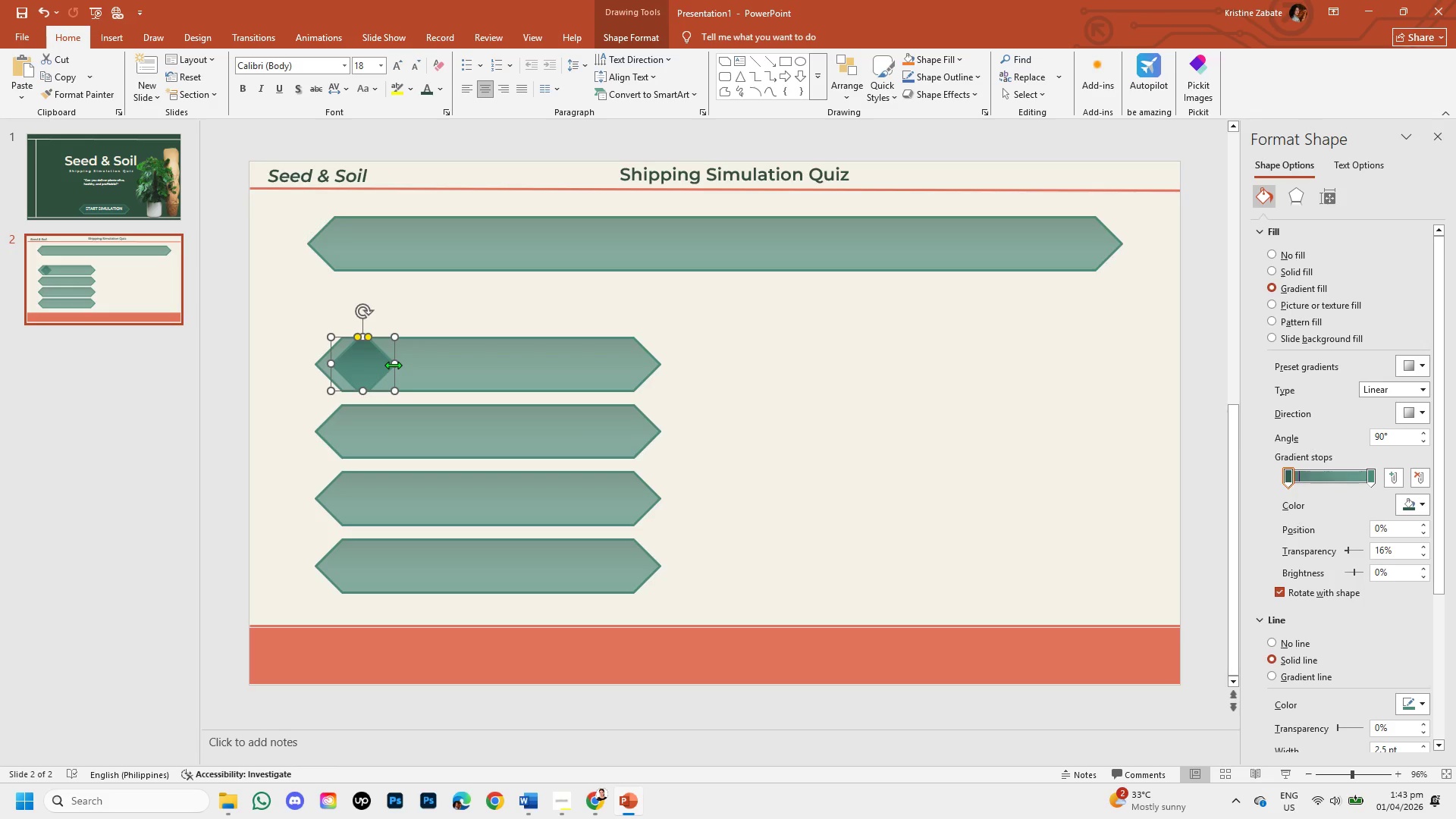 
left_click_drag(start_coordinate=[393, 365], to_coordinate=[388, 368])
 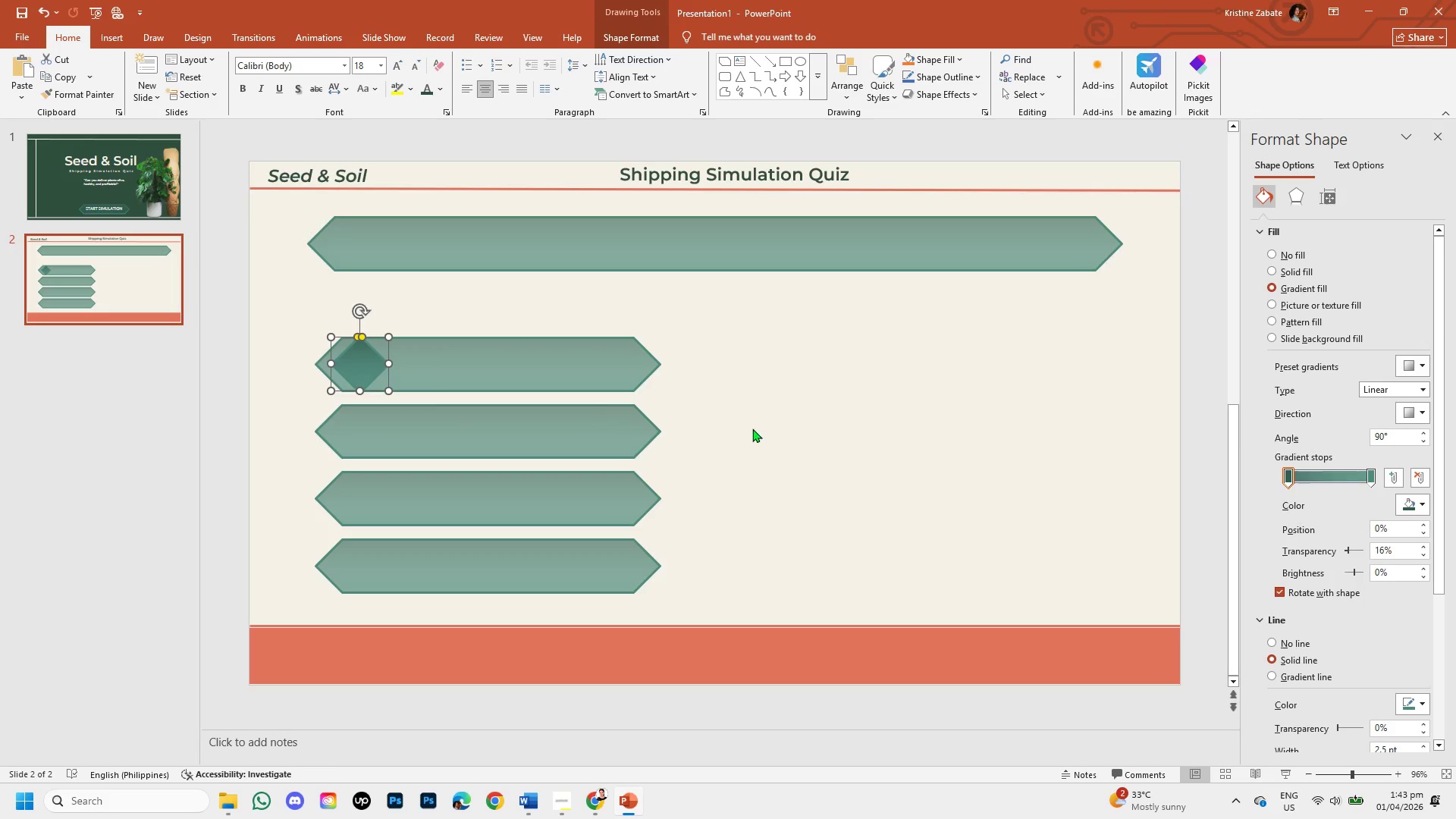 
left_click([791, 428])
 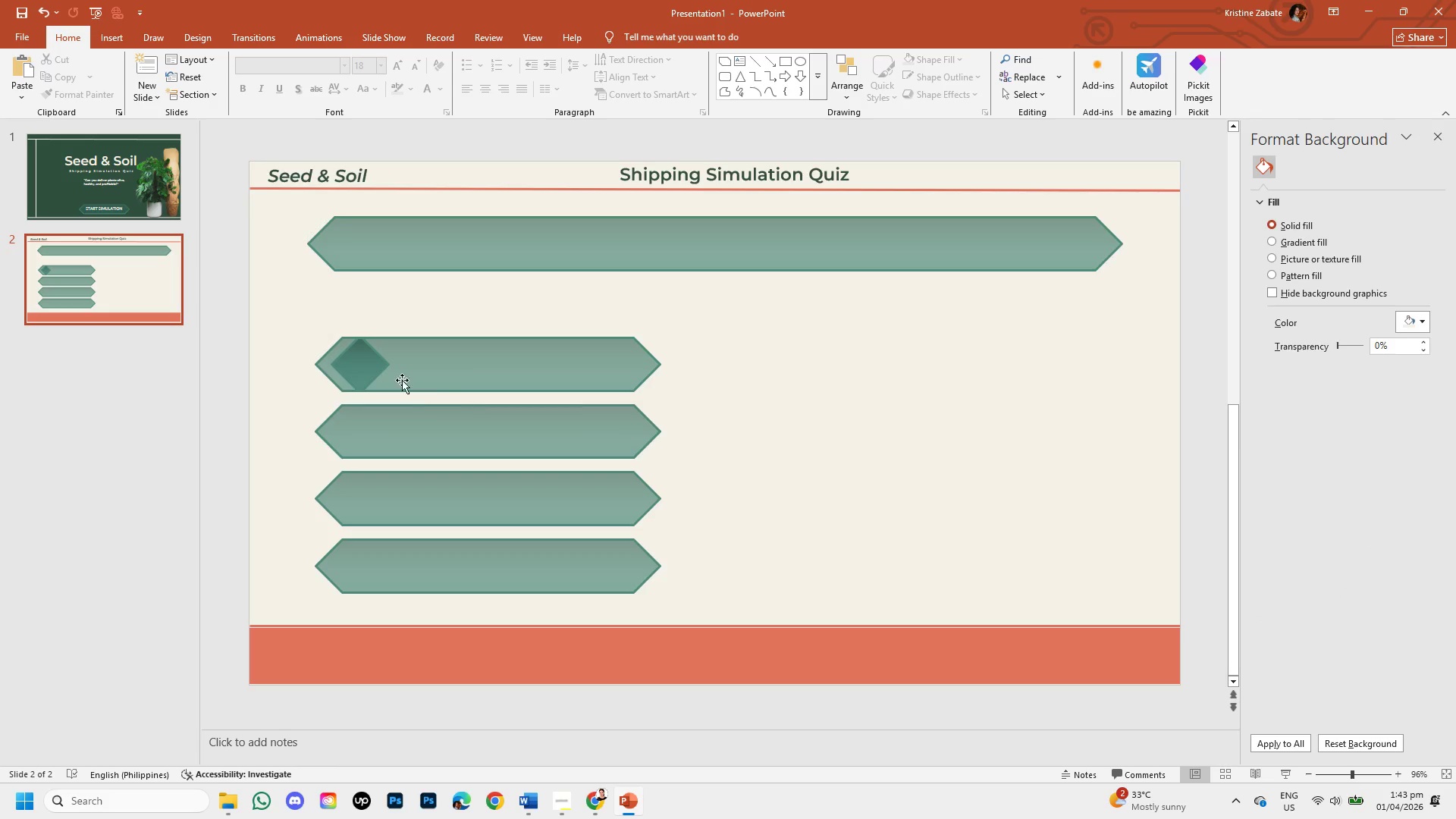 
left_click([366, 365])
 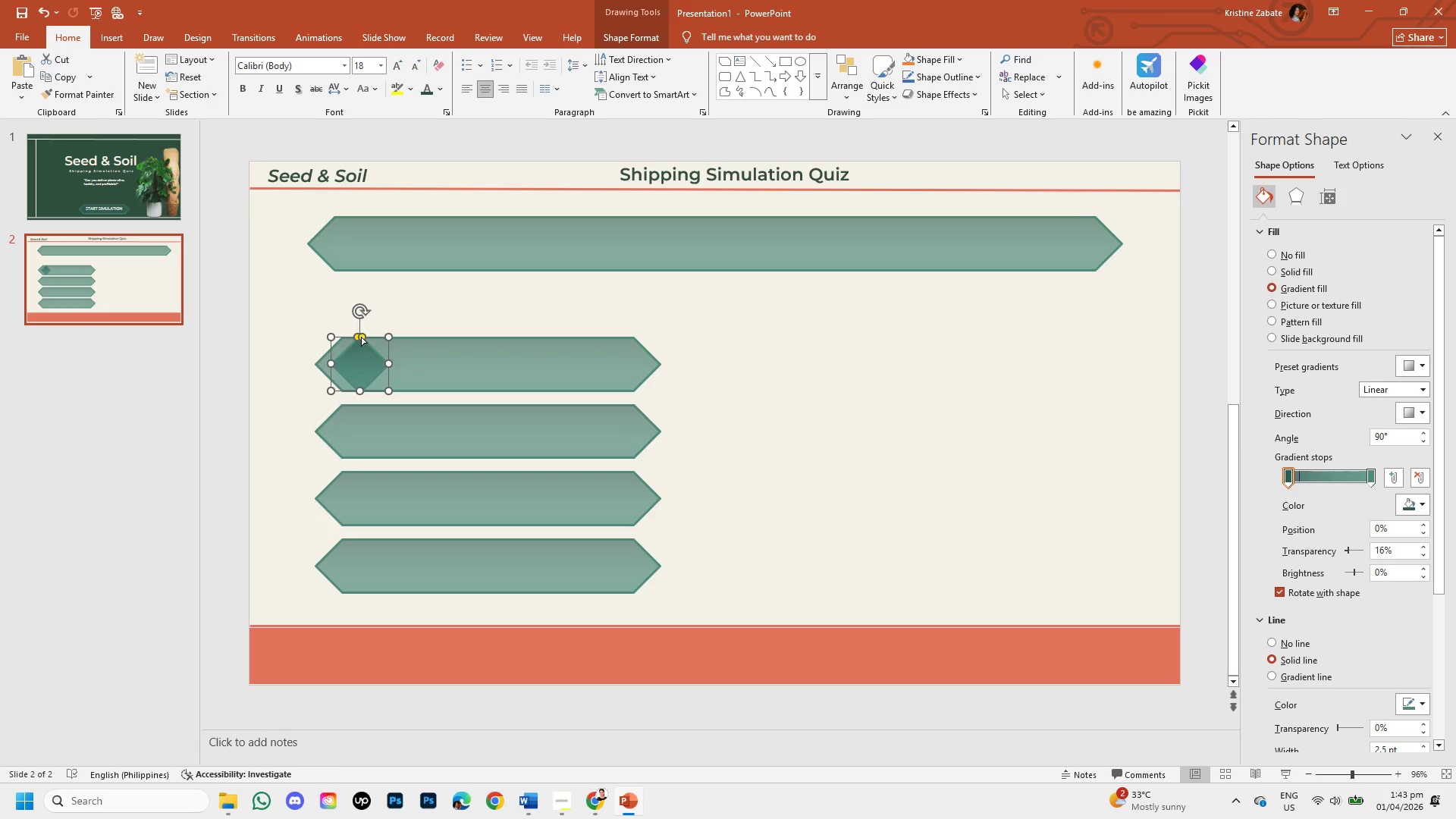 
left_click_drag(start_coordinate=[361, 337], to_coordinate=[368, 353])
 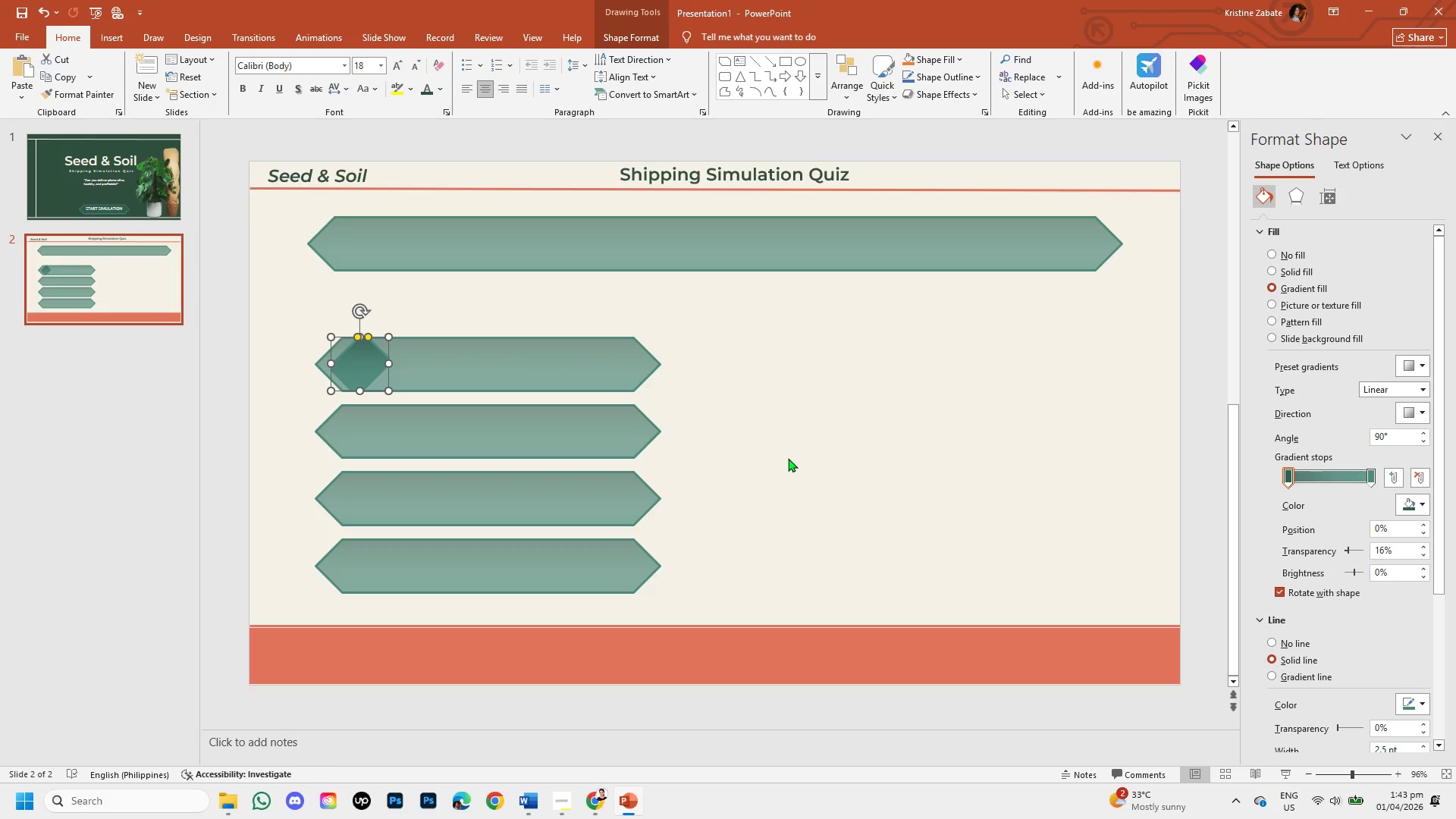 
left_click([789, 458])
 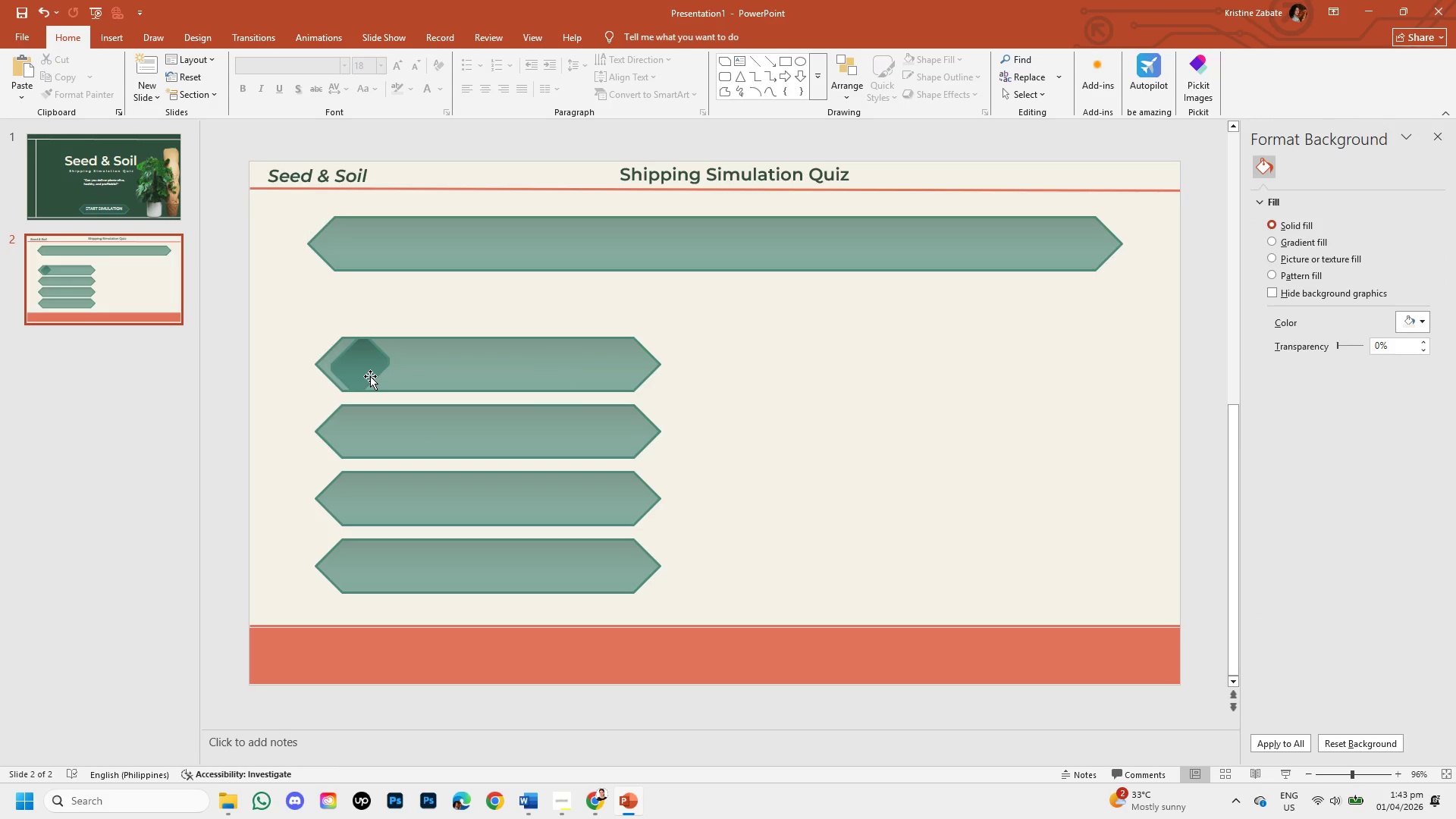 
hold_key(key=ControlLeft, duration=0.52)
 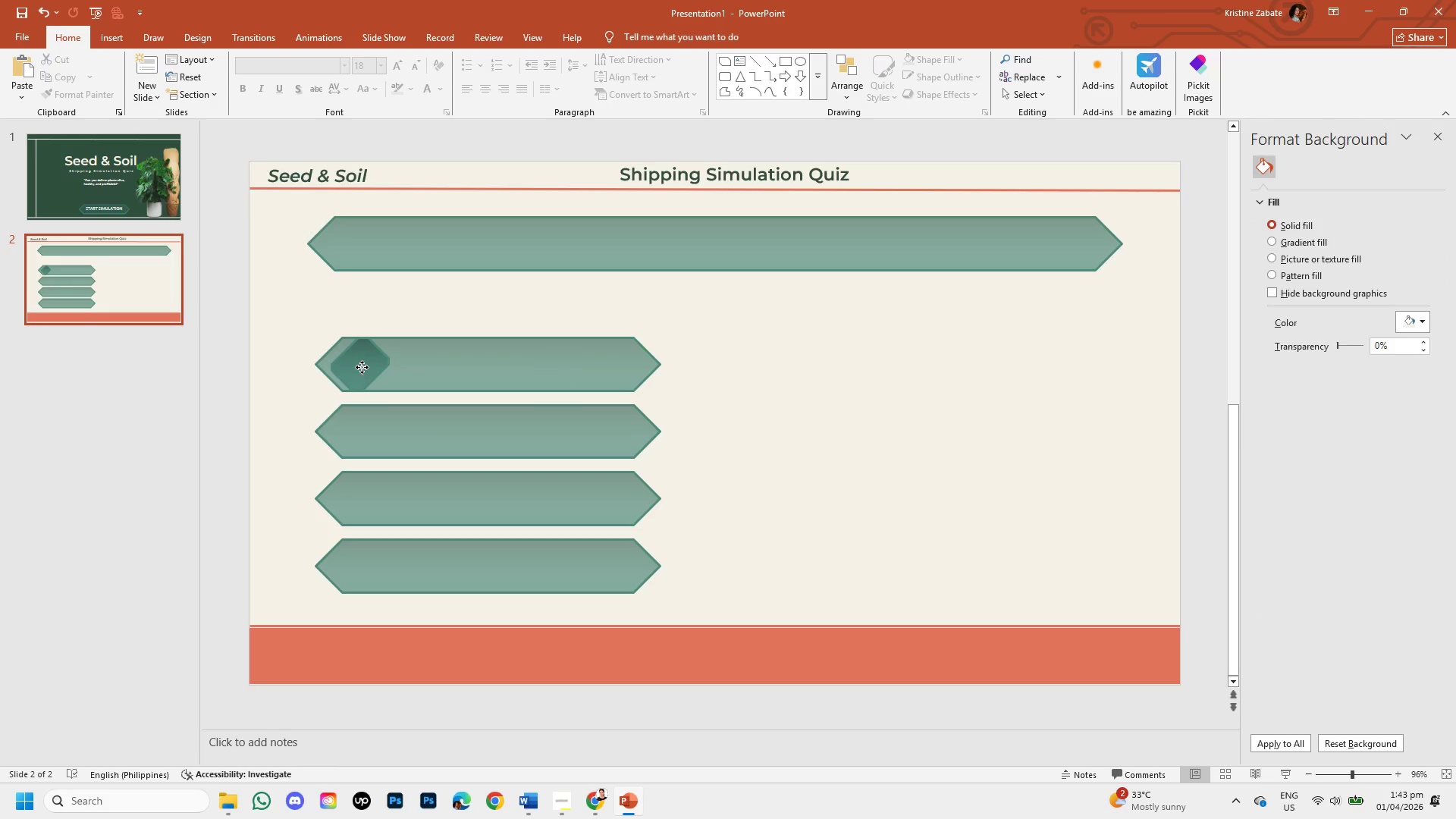 
left_click([362, 367])
 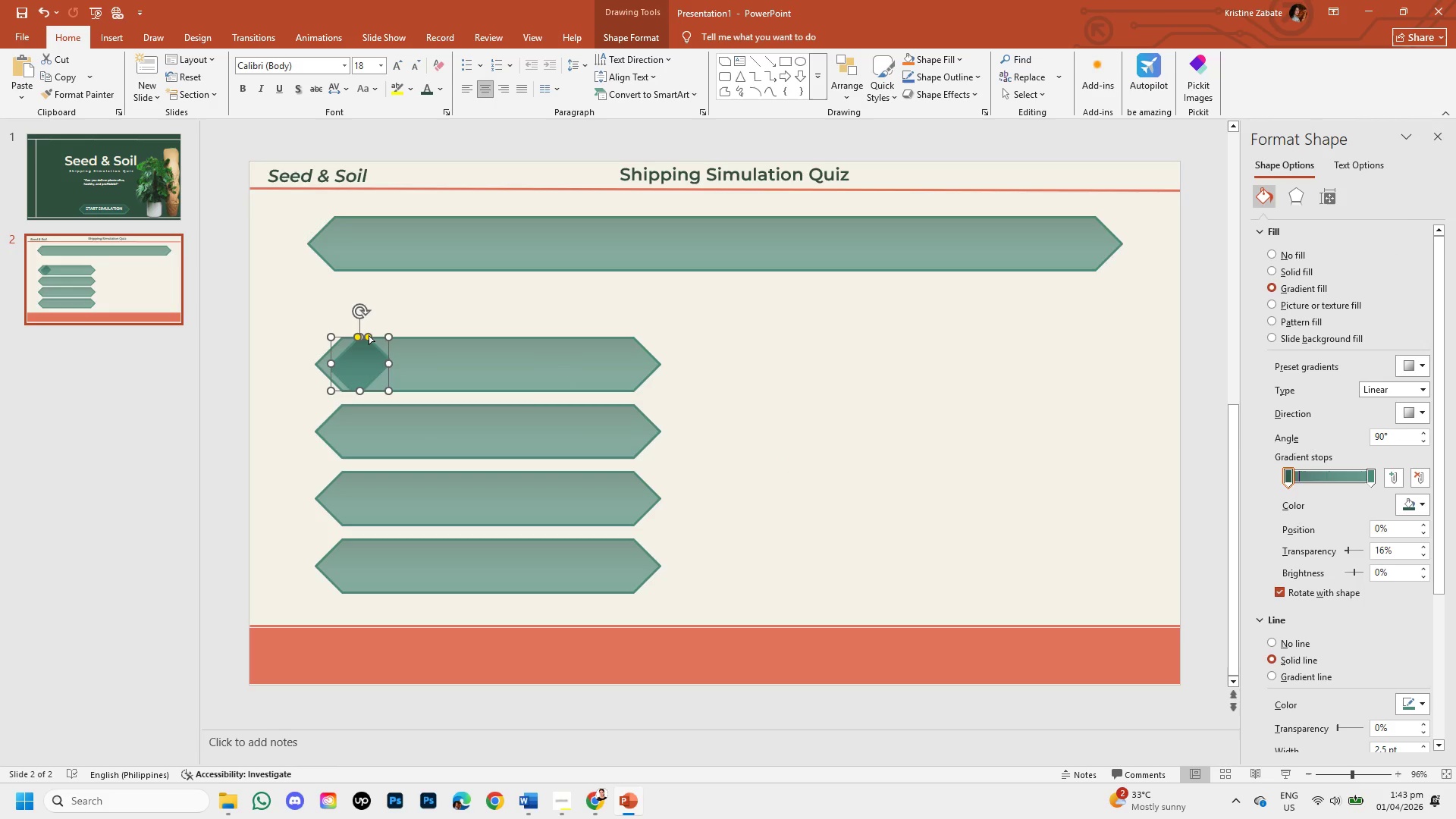 
left_click_drag(start_coordinate=[369, 335], to_coordinate=[375, 372])
 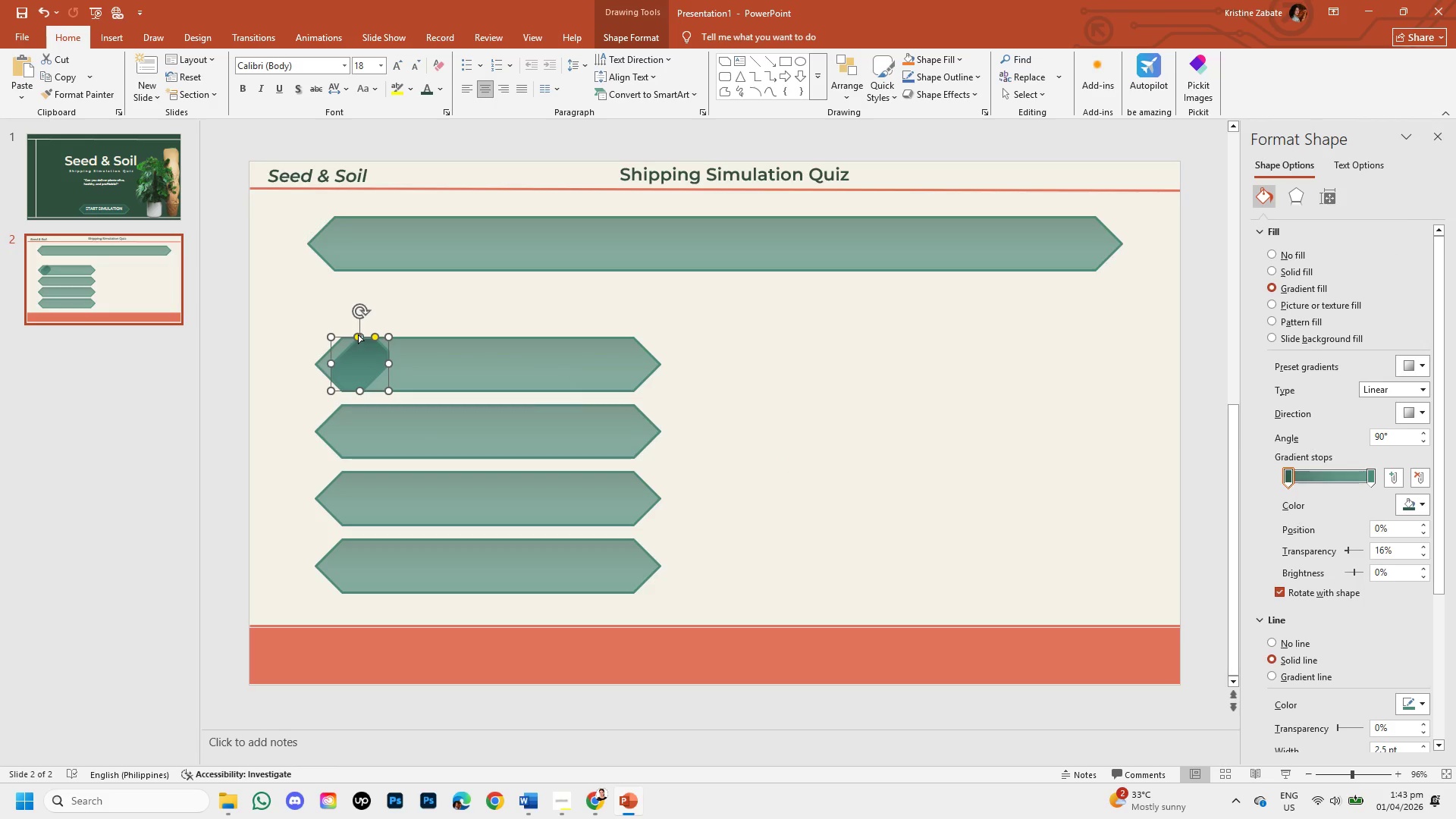 
left_click_drag(start_coordinate=[356, 333], to_coordinate=[368, 362])
 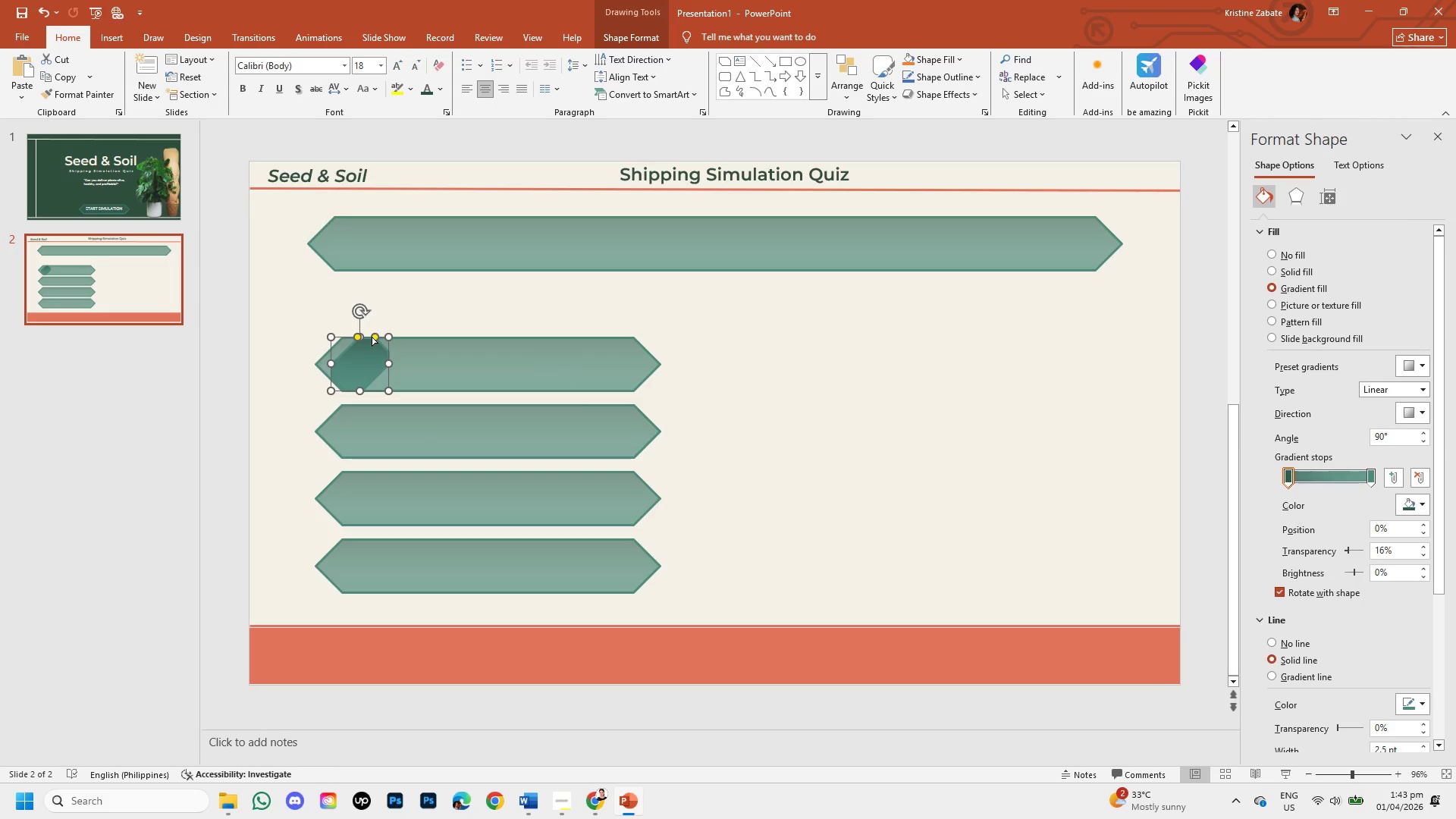 
left_click_drag(start_coordinate=[372, 337], to_coordinate=[353, 362])
 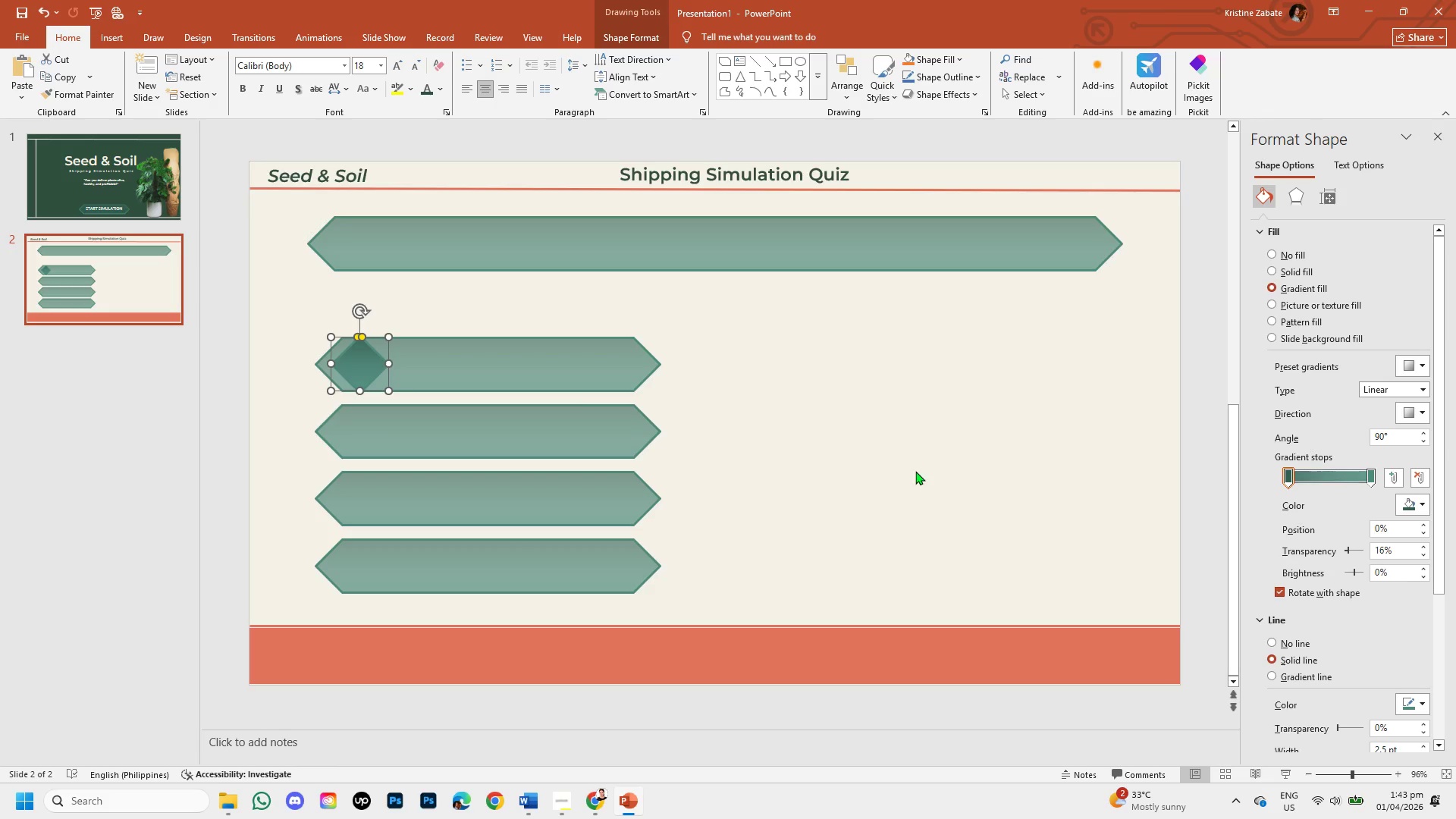 
left_click([915, 471])
 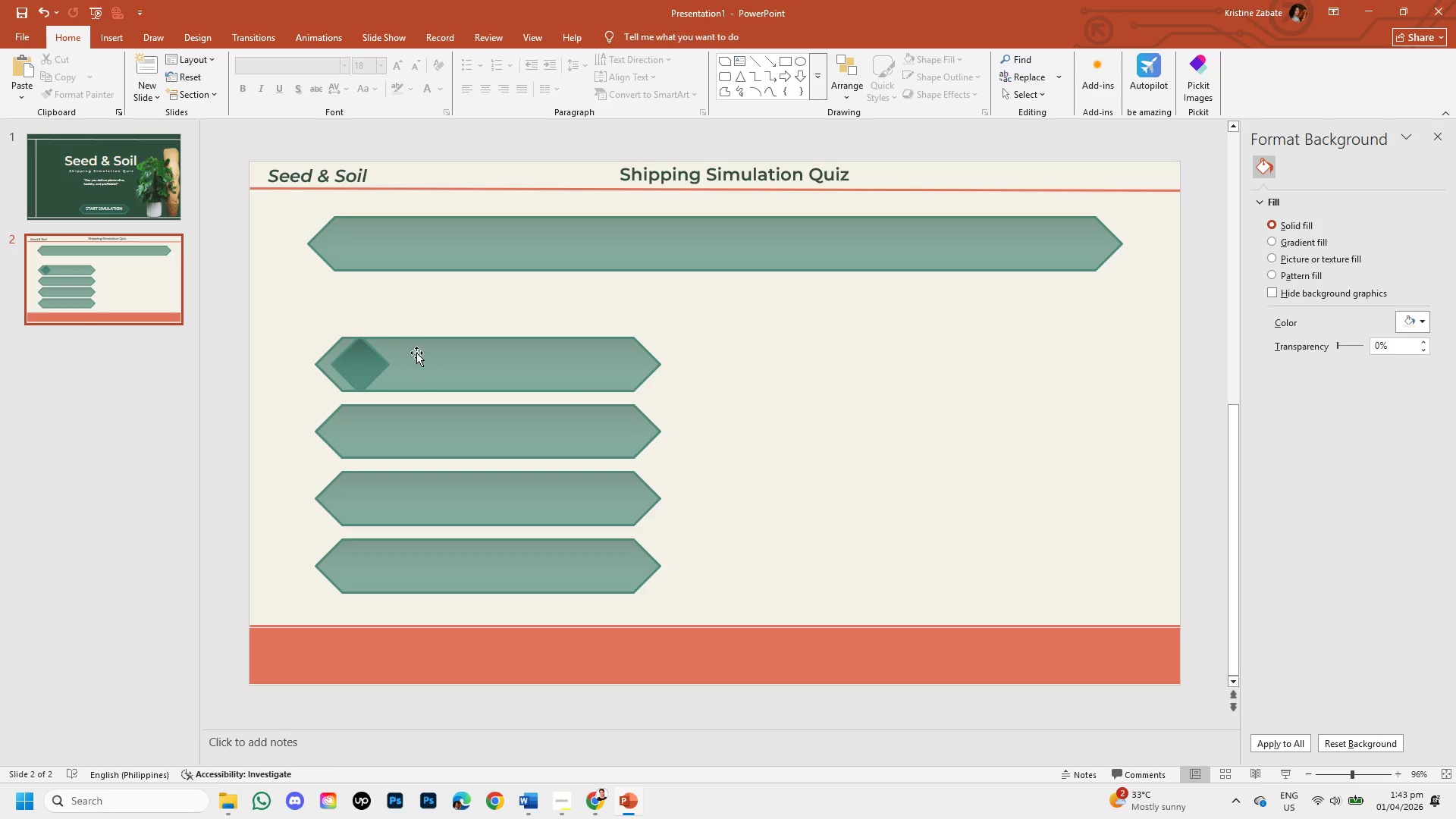 
left_click([357, 362])
 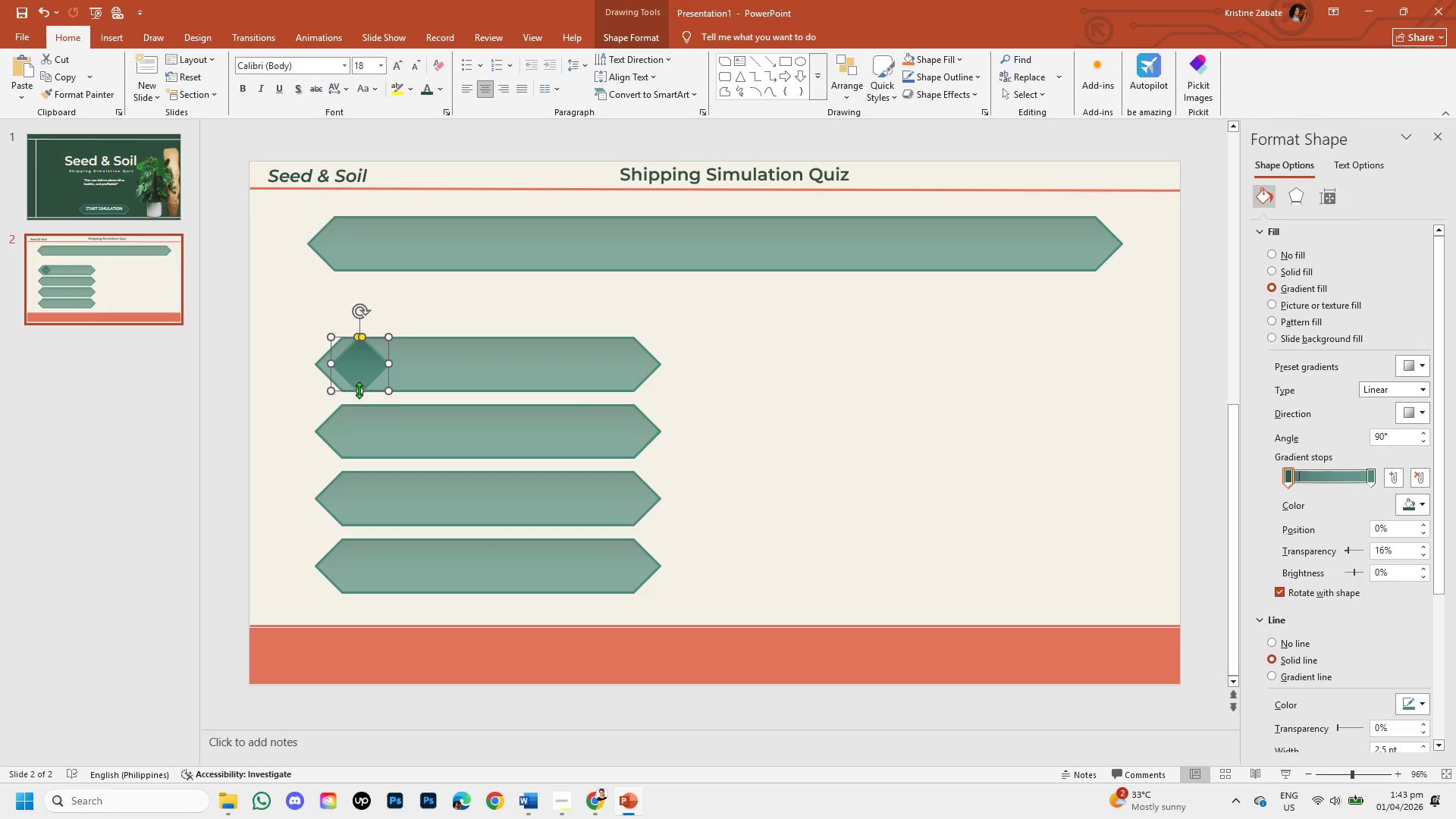 
left_click_drag(start_coordinate=[359, 390], to_coordinate=[357, 384])
 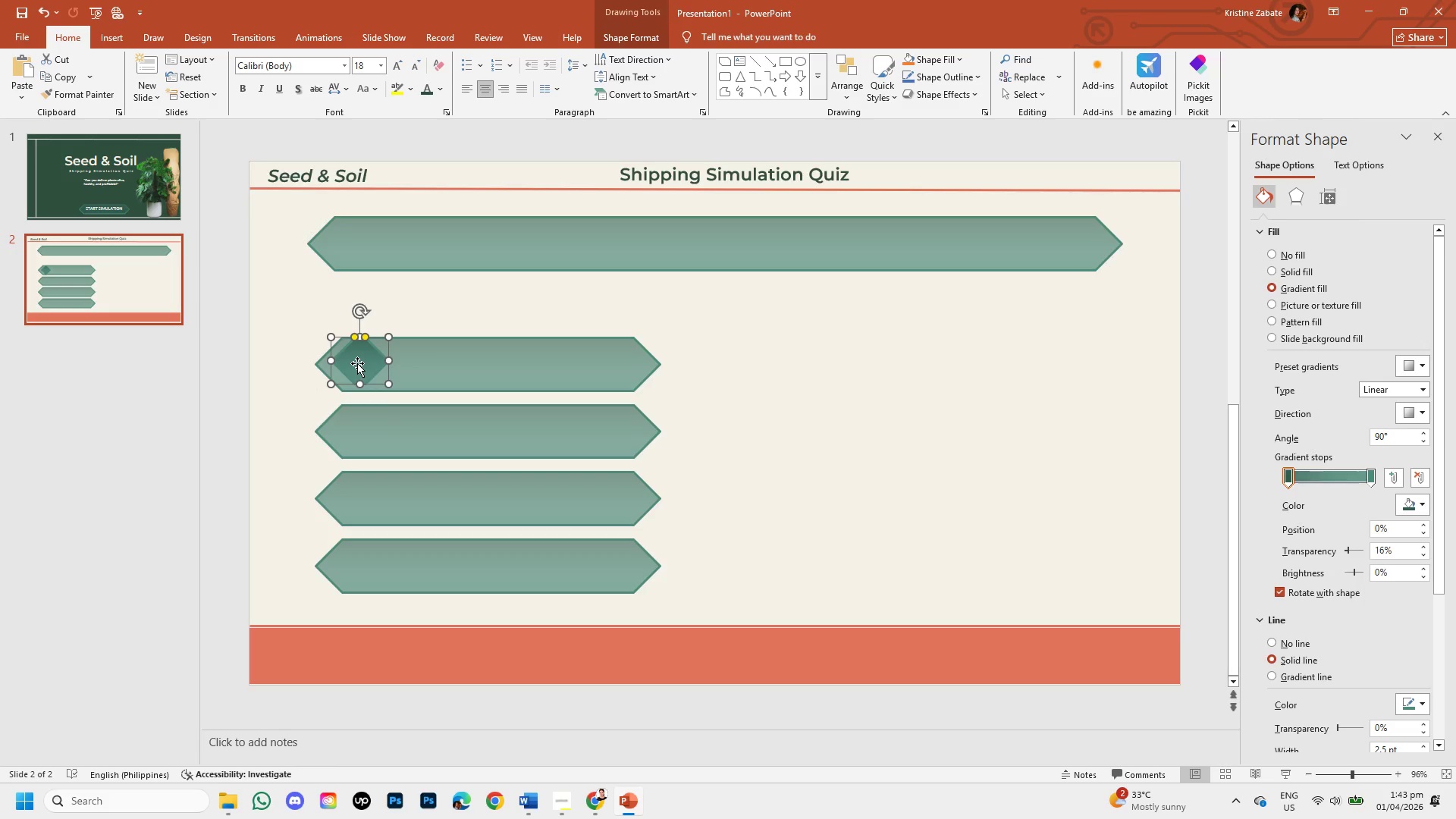 
left_click_drag(start_coordinate=[357, 363], to_coordinate=[356, 367])
 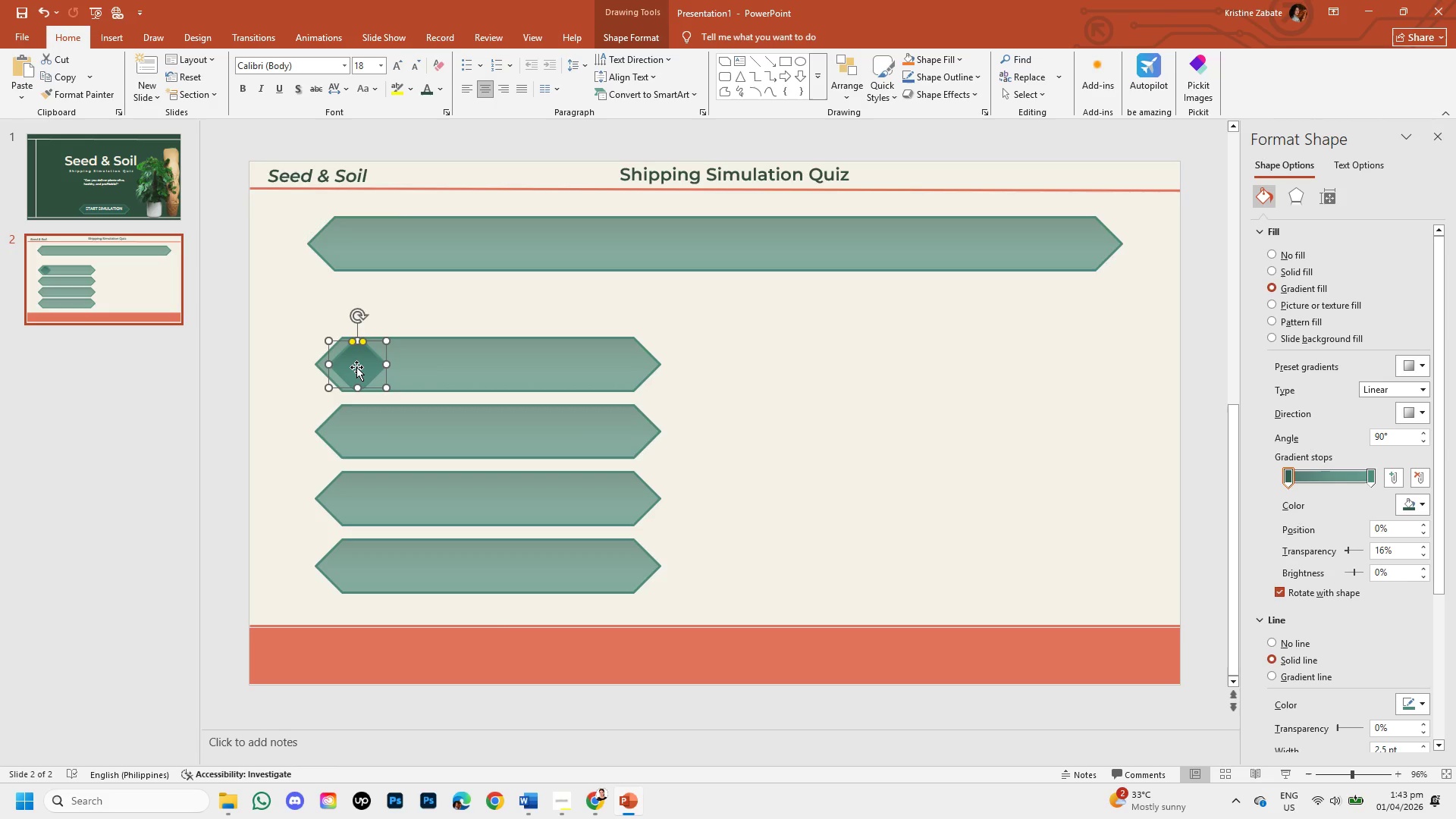 
key(ArrowLeft)
 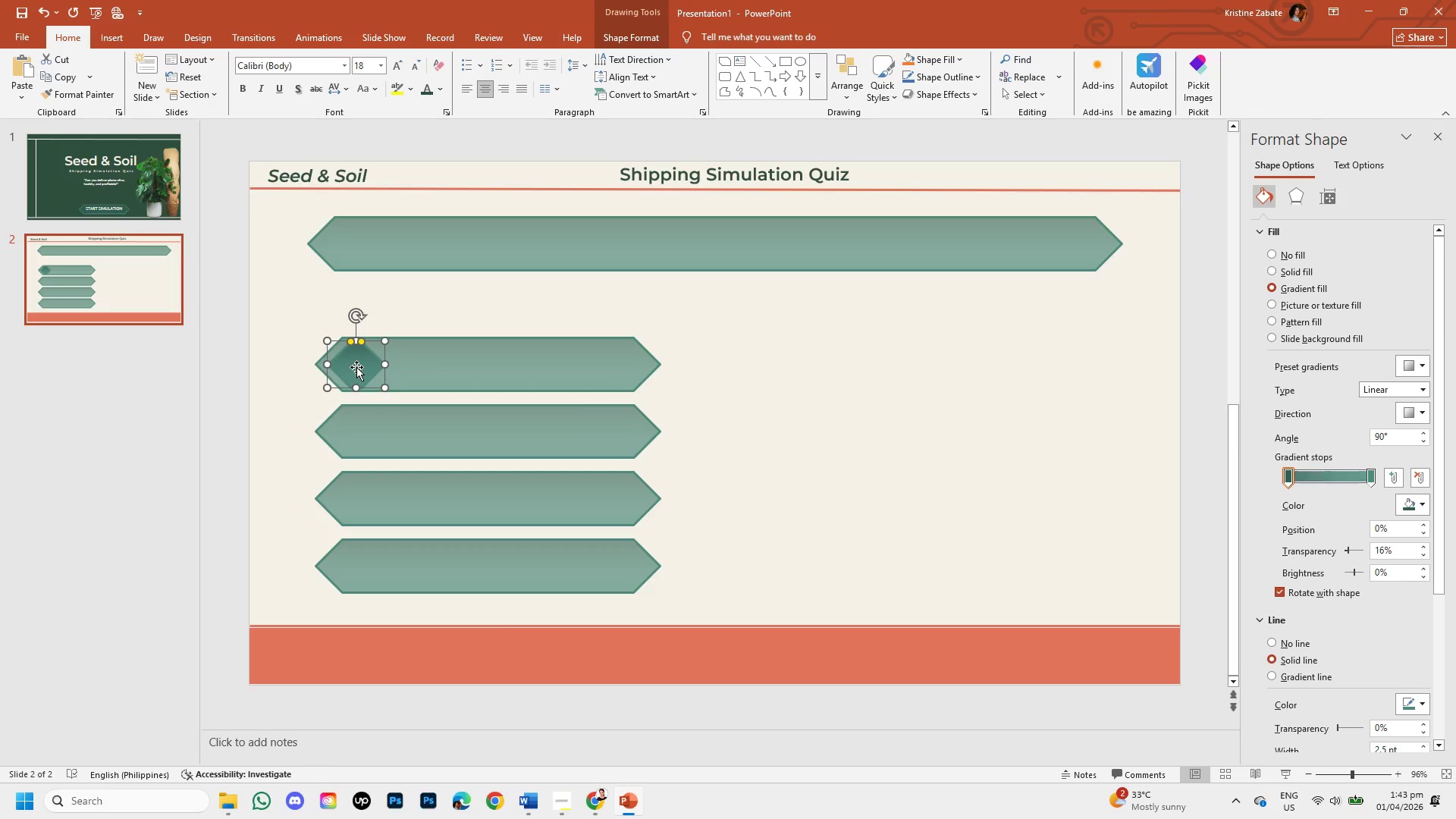 
key(ArrowLeft)
 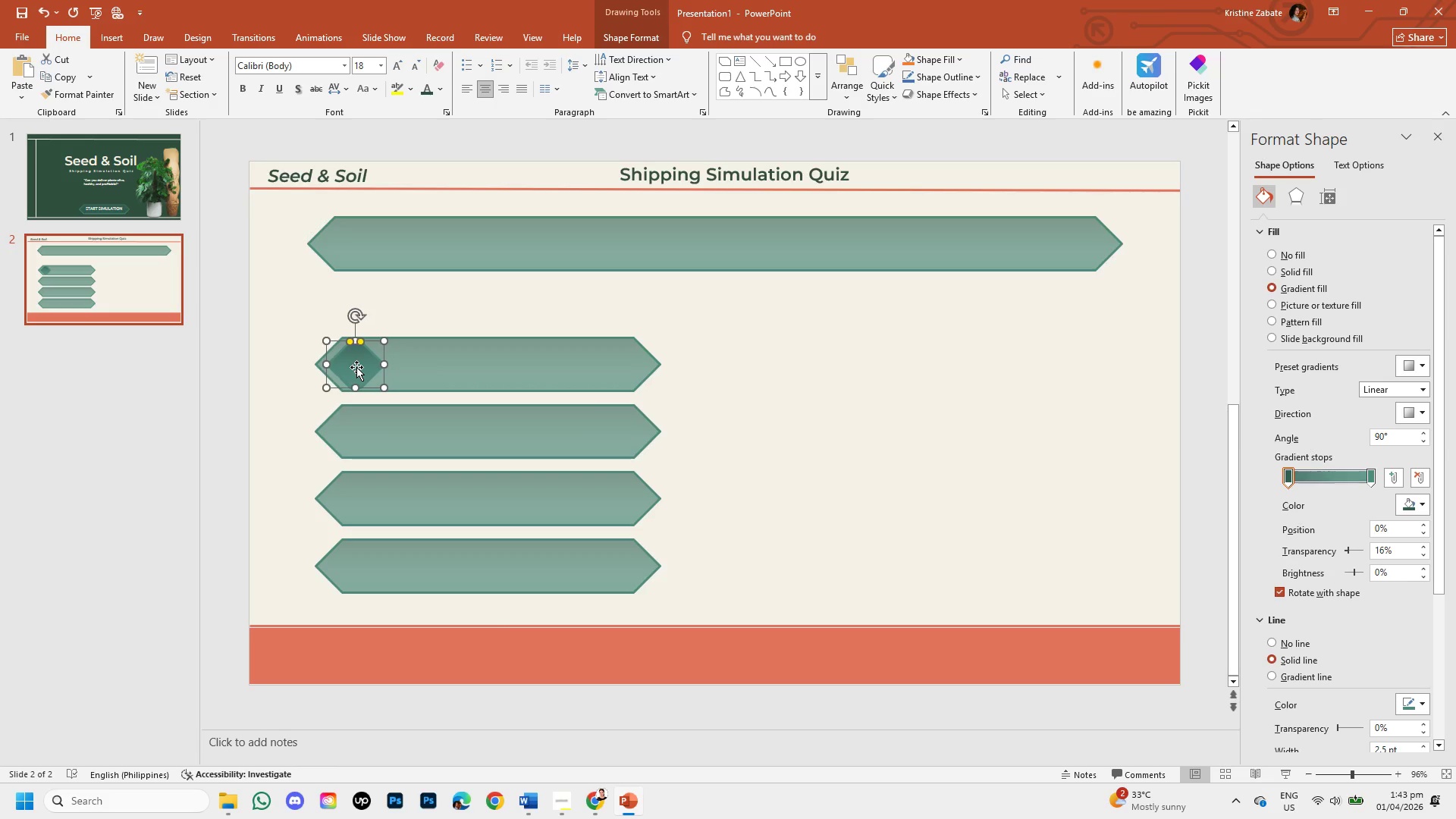 
key(ArrowLeft)
 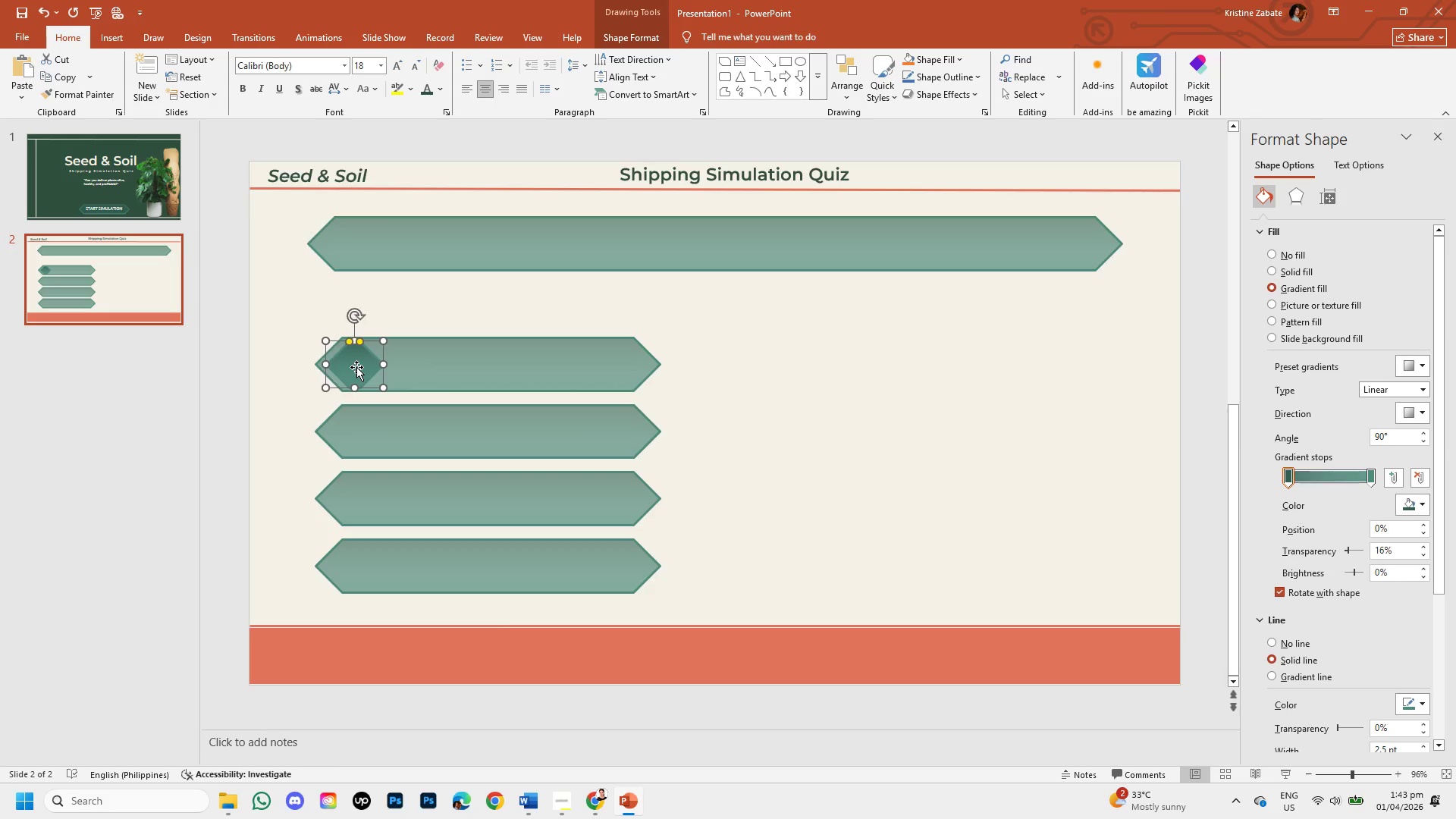 
key(ArrowLeft)
 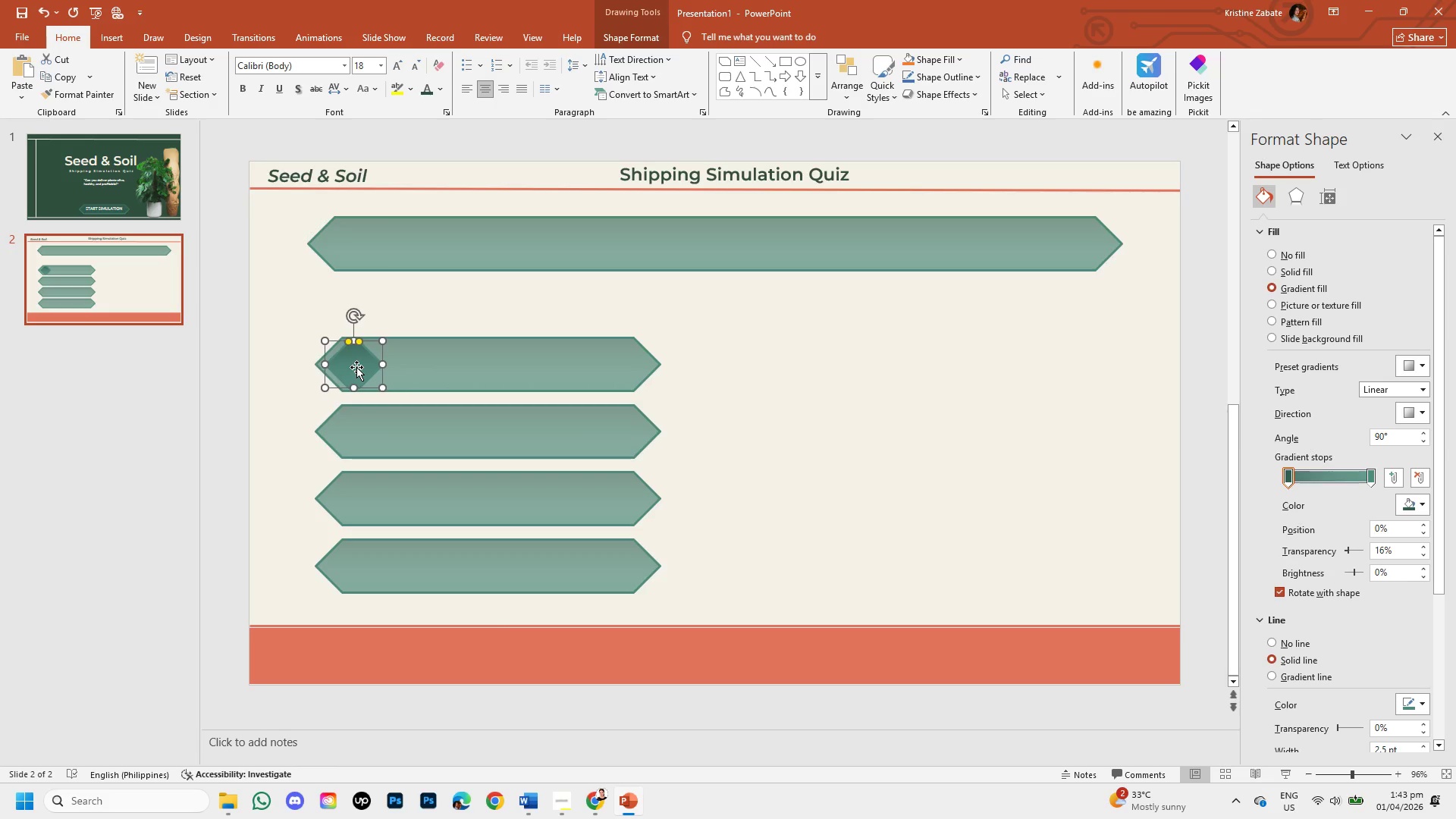 
key(ArrowLeft)
 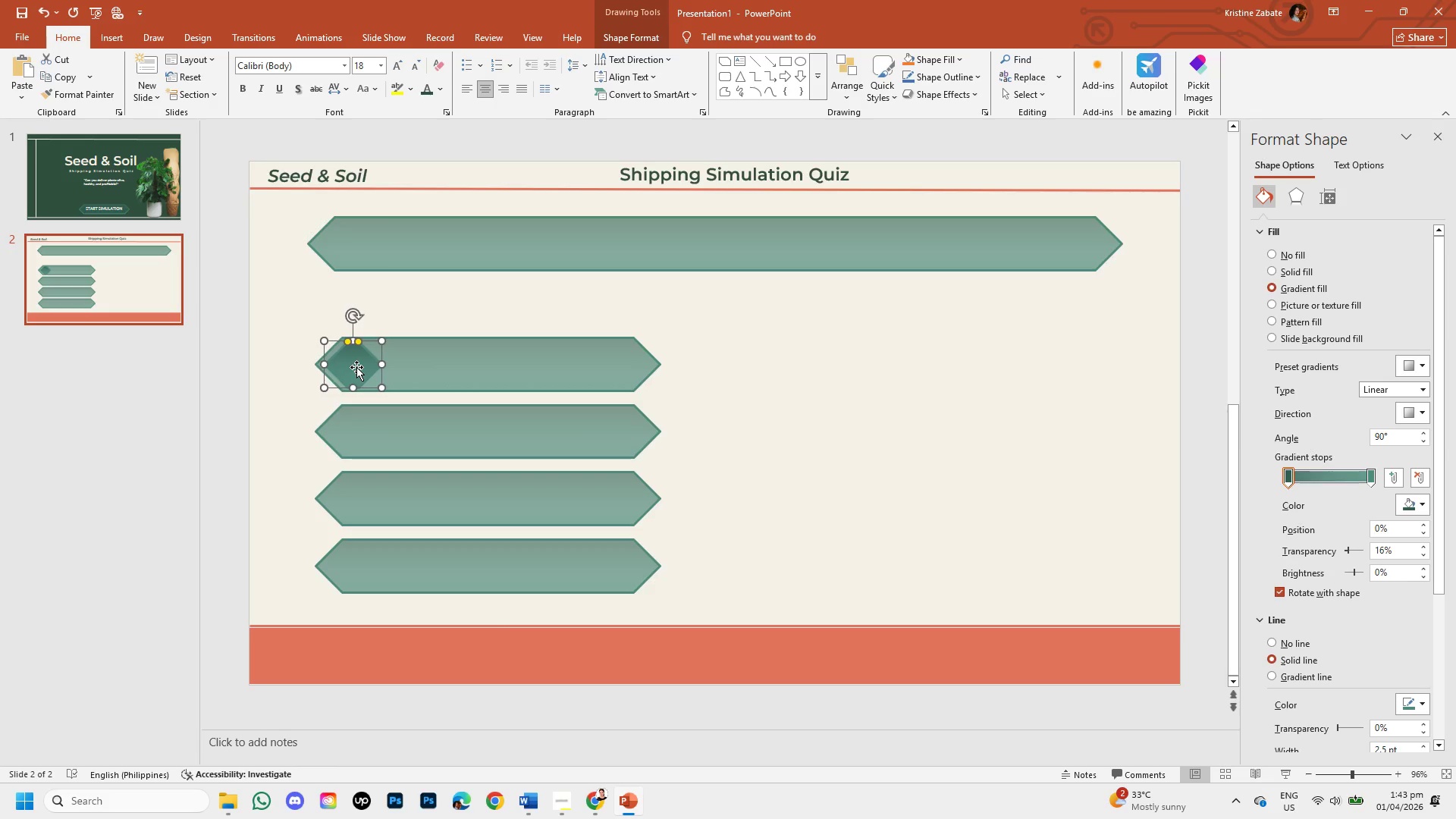 
key(ArrowLeft)
 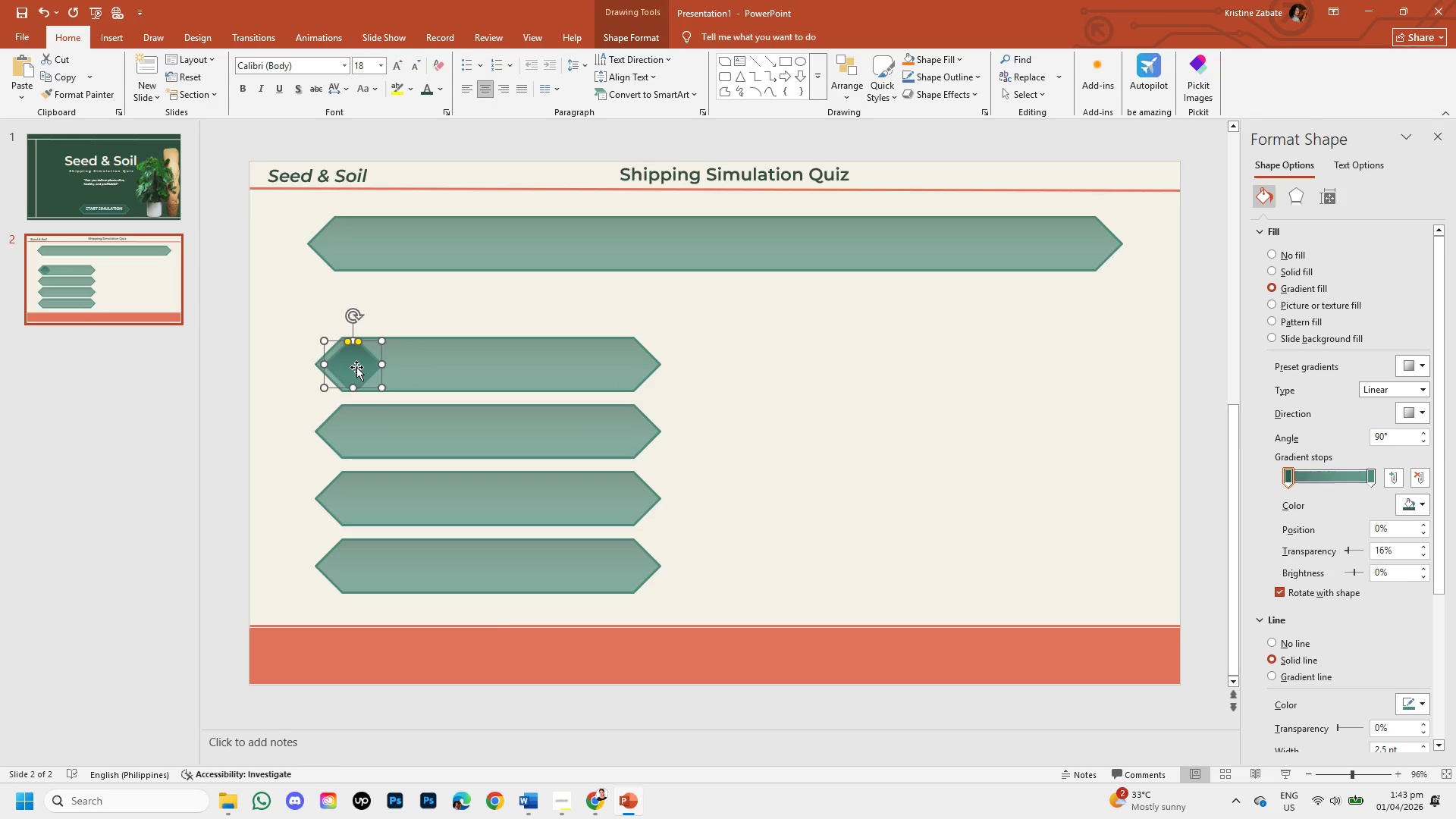 
key(ArrowUp)
 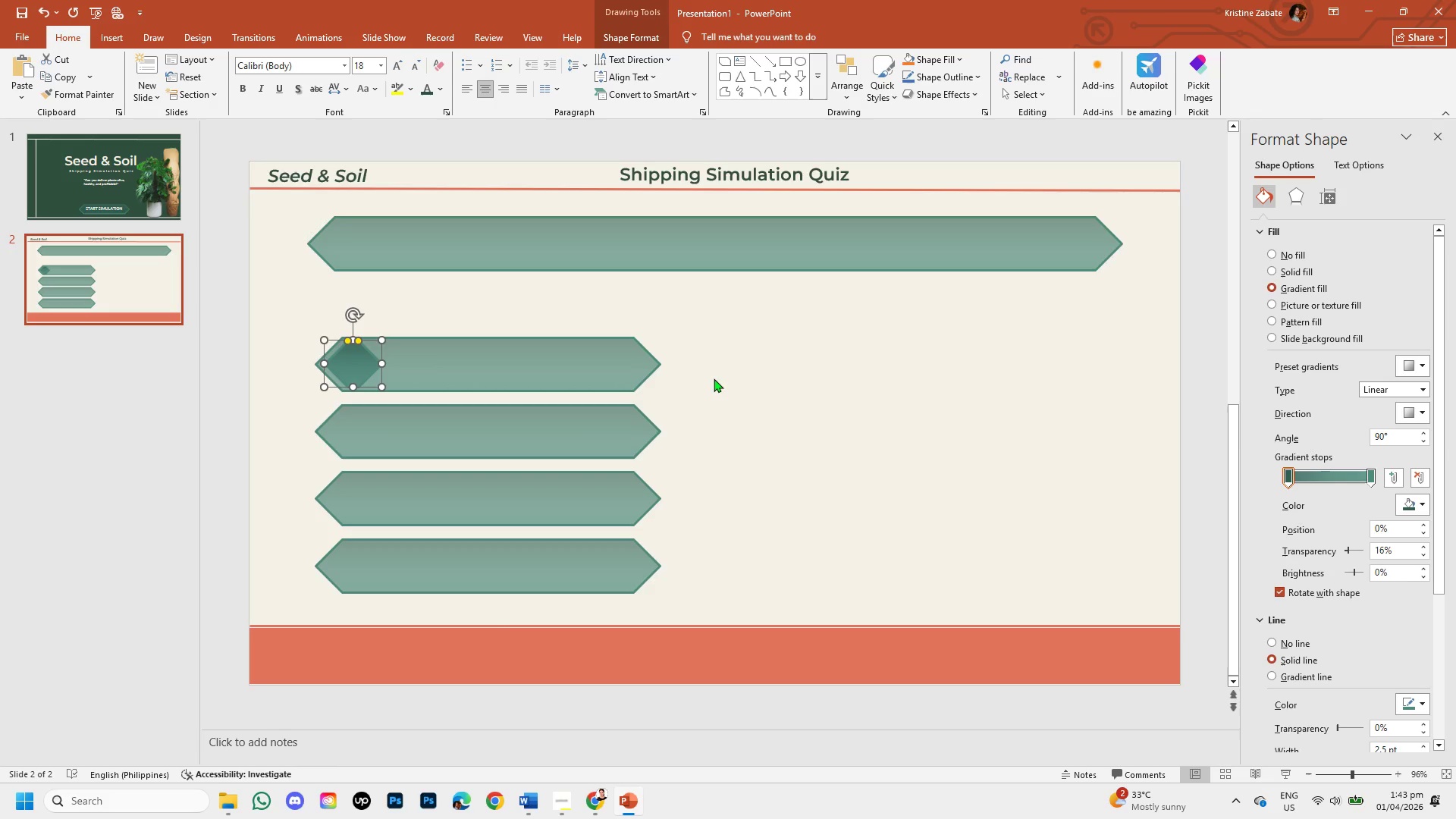 
left_click([720, 381])
 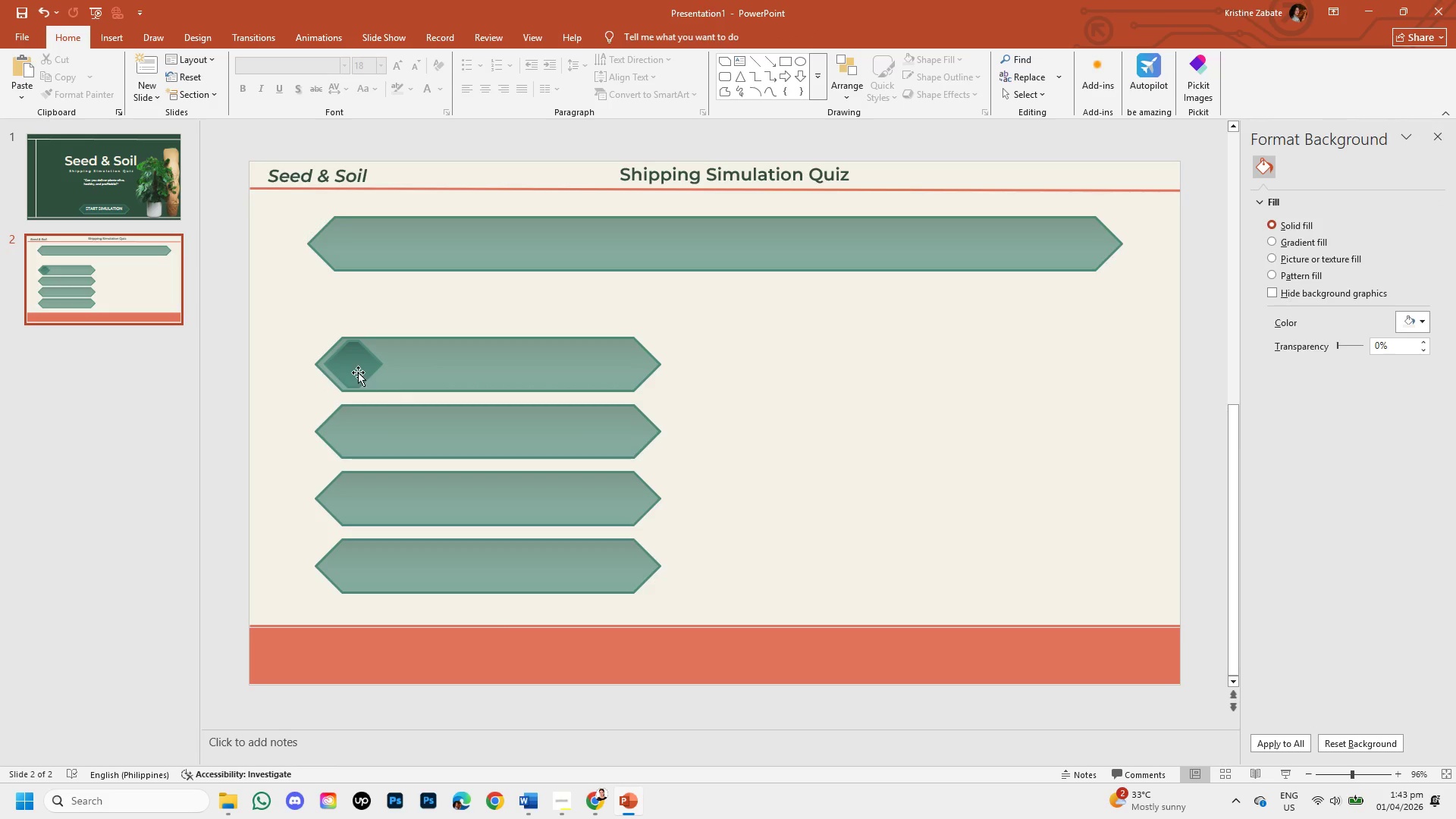 
right_click([351, 368])
 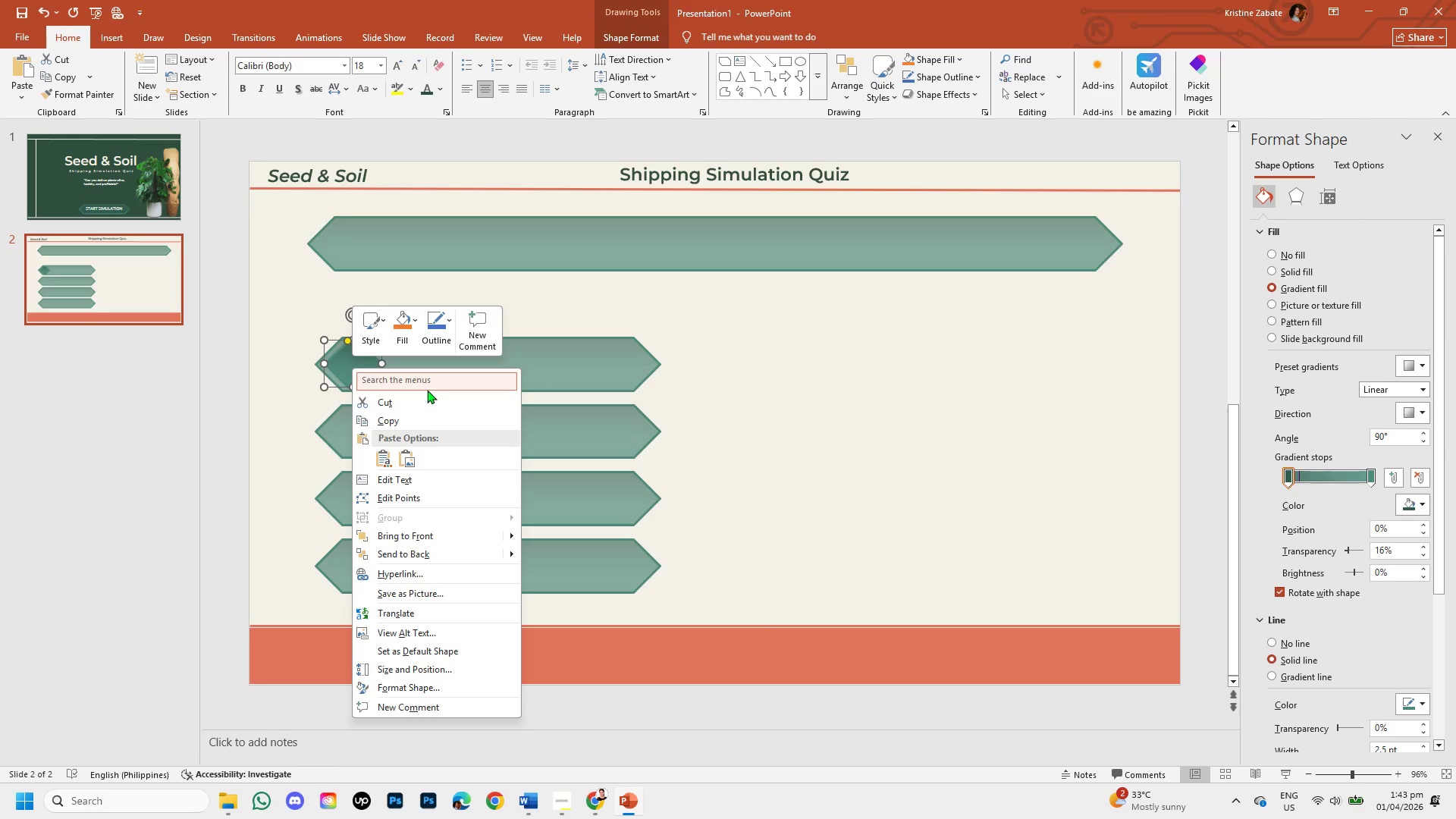 
left_click([424, 422])
 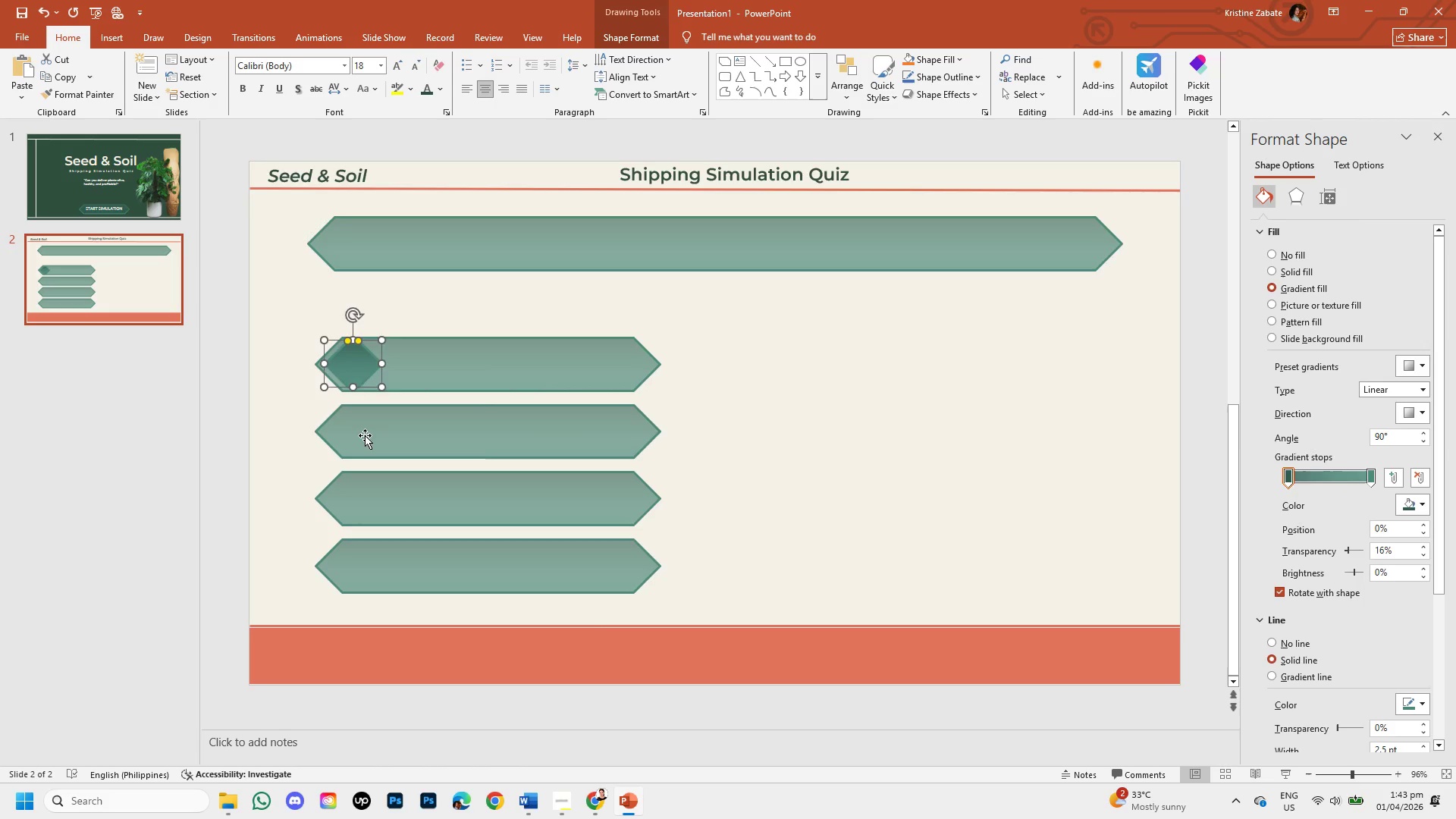 
left_click([365, 435])
 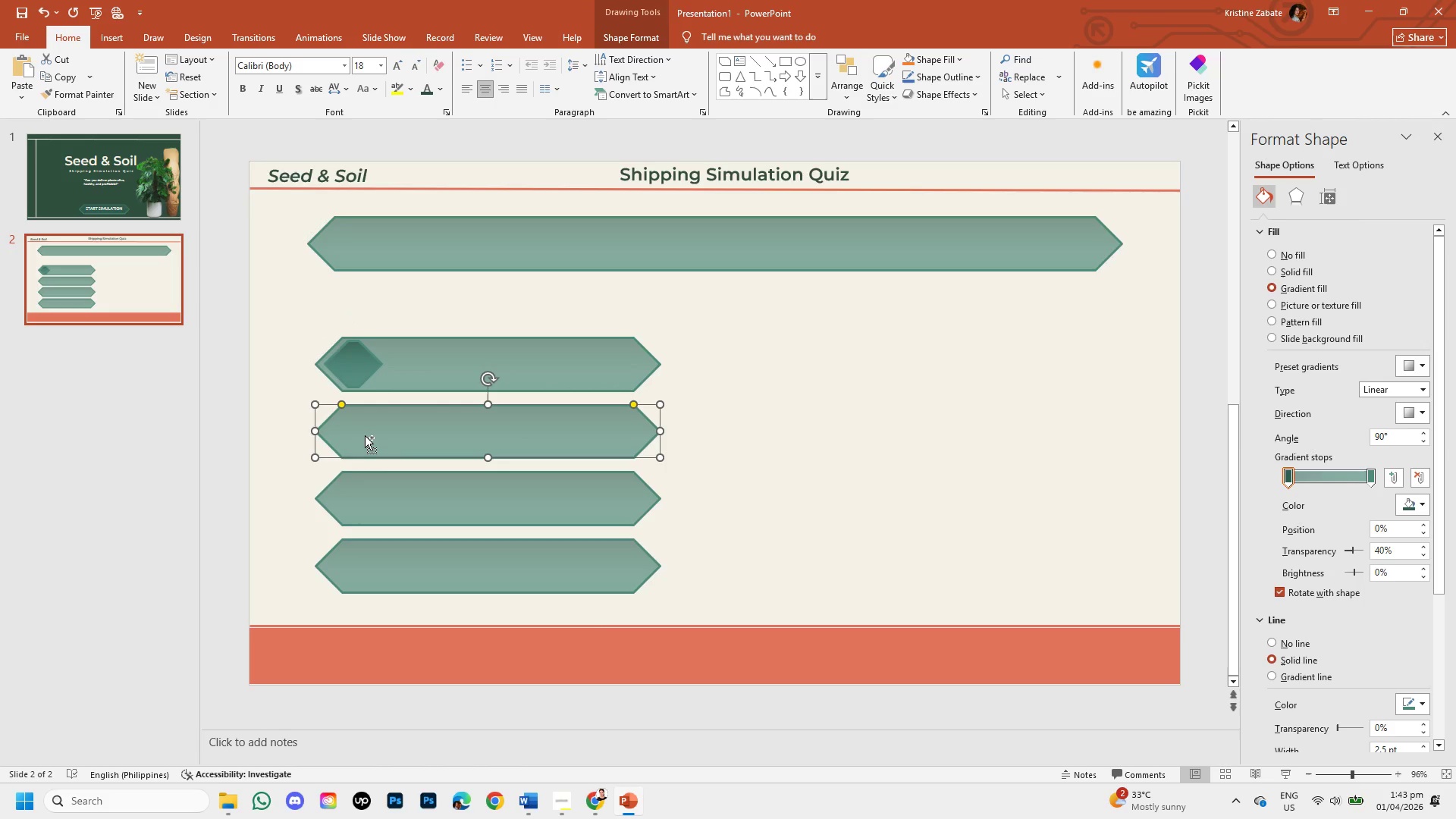 
key(Control+V)
 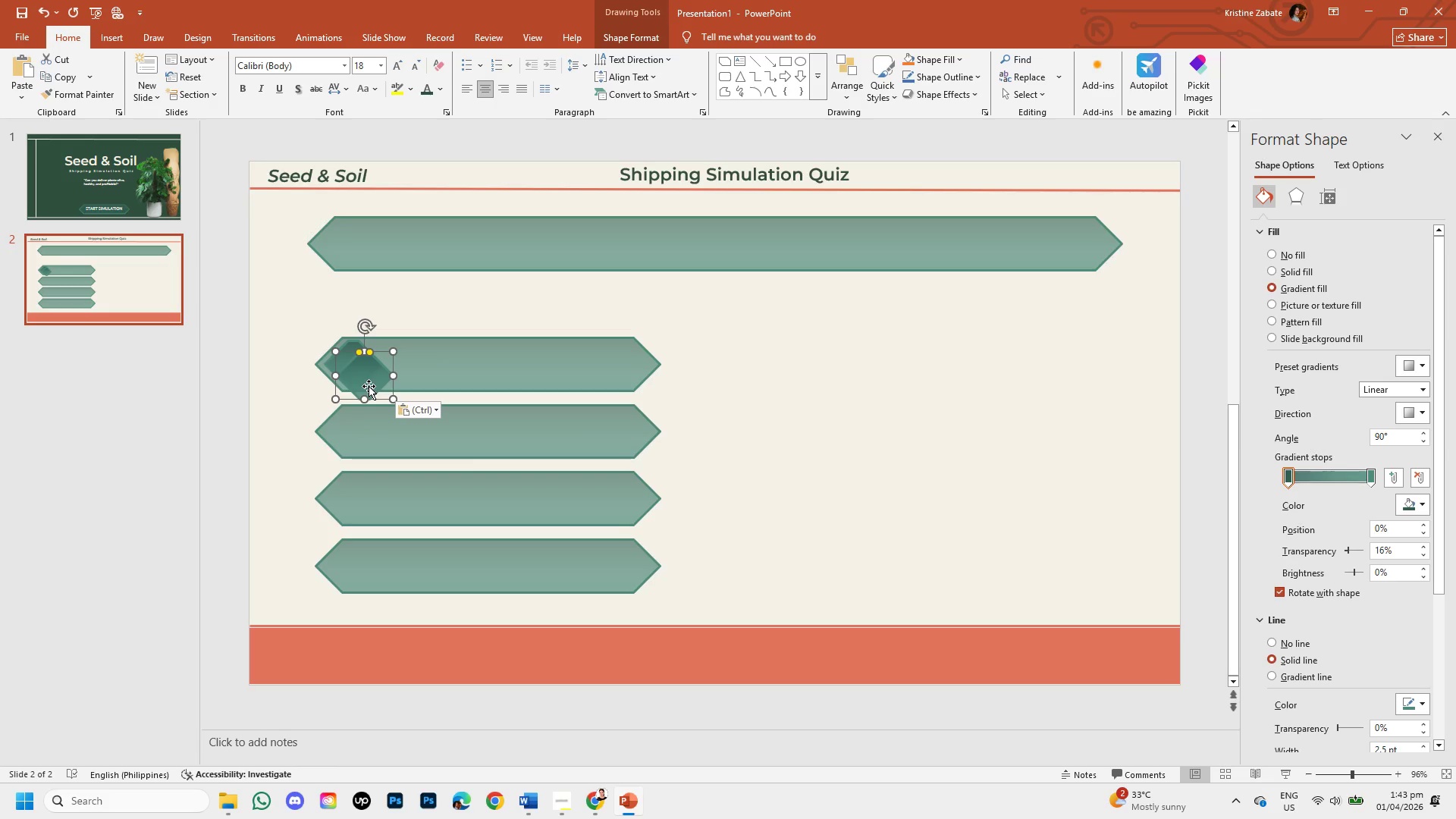 
left_click_drag(start_coordinate=[369, 386], to_coordinate=[358, 442])
 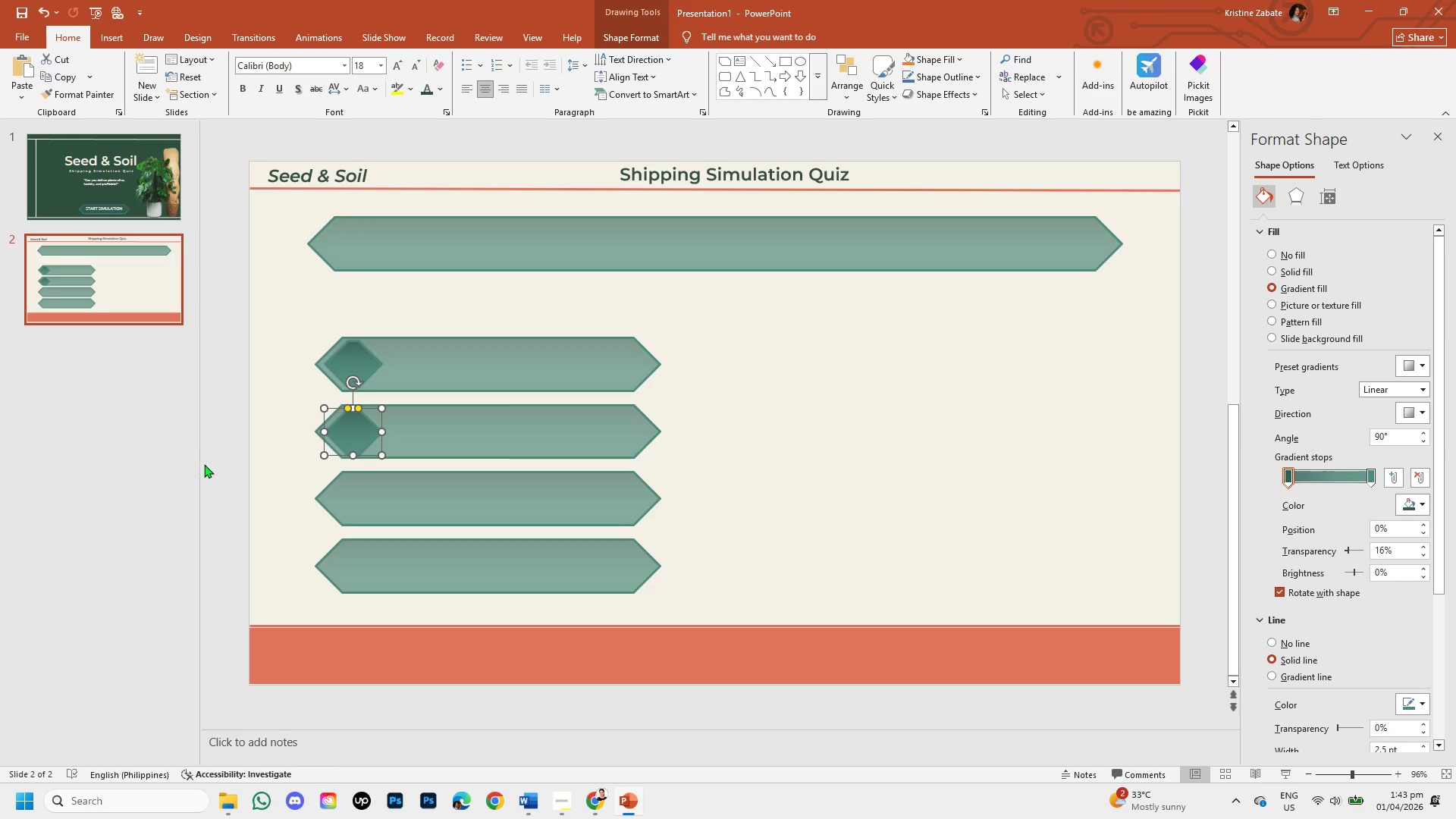 
left_click([263, 508])
 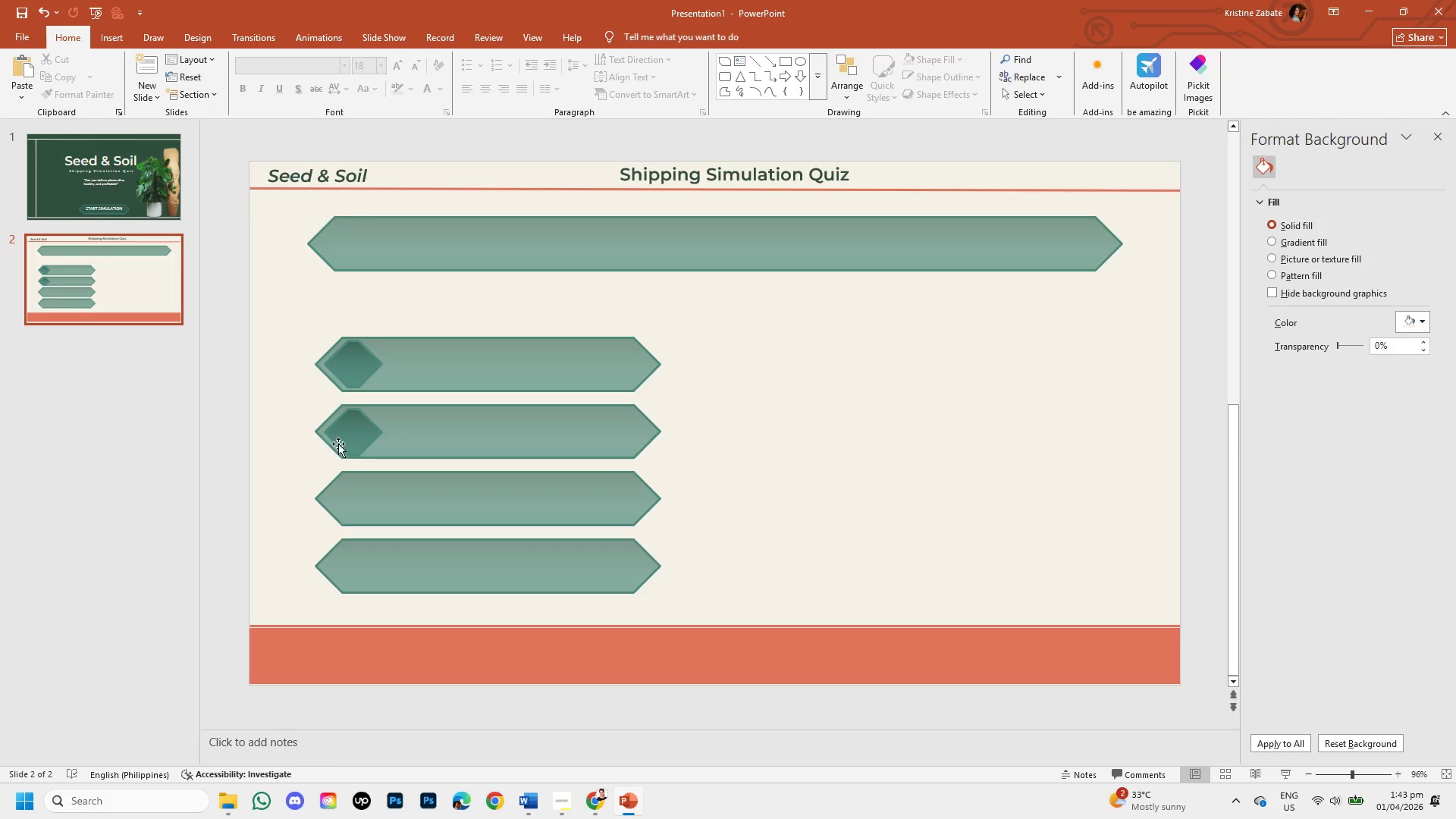 
left_click([348, 429])
 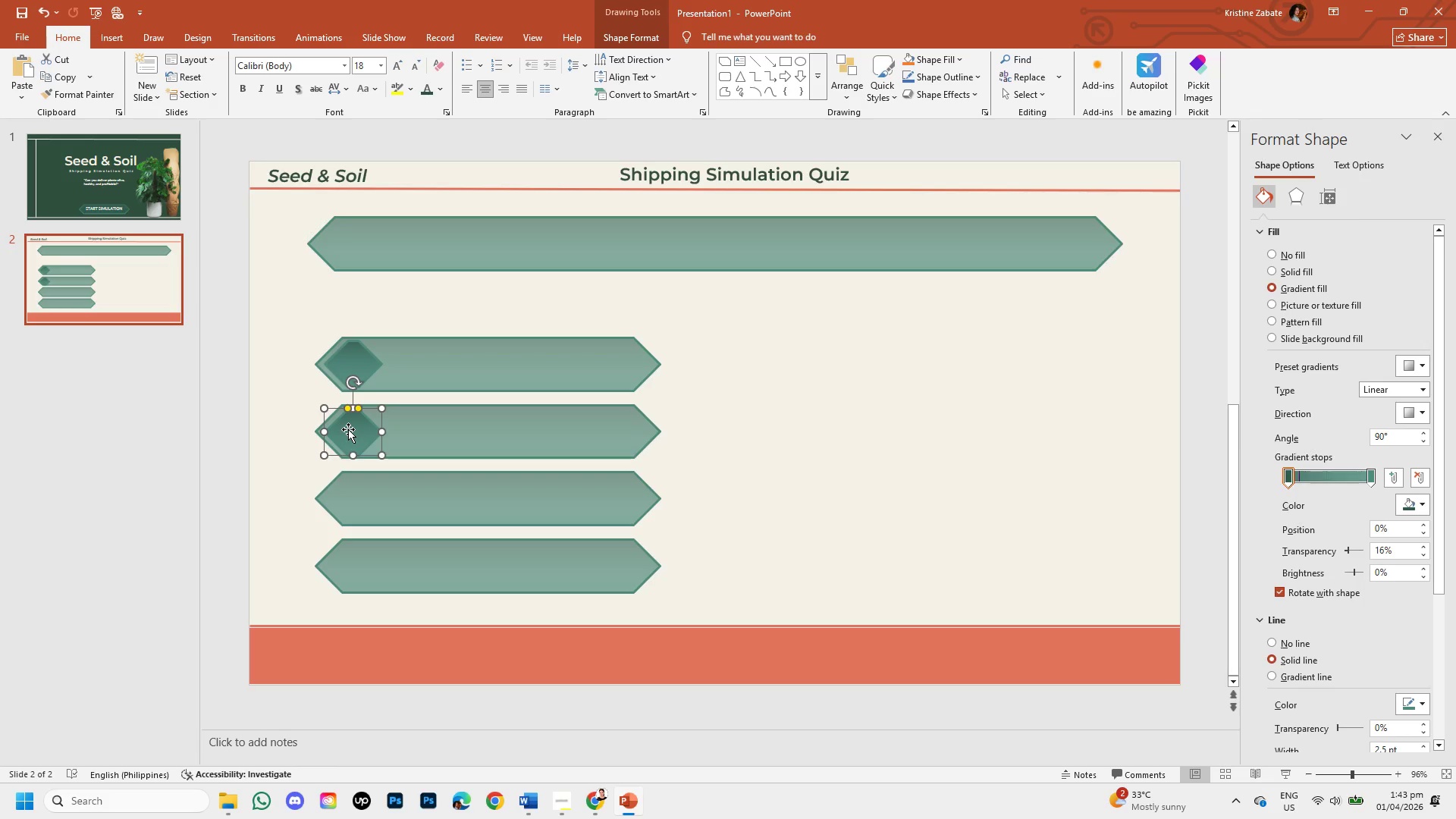 
key(ArrowUp)
 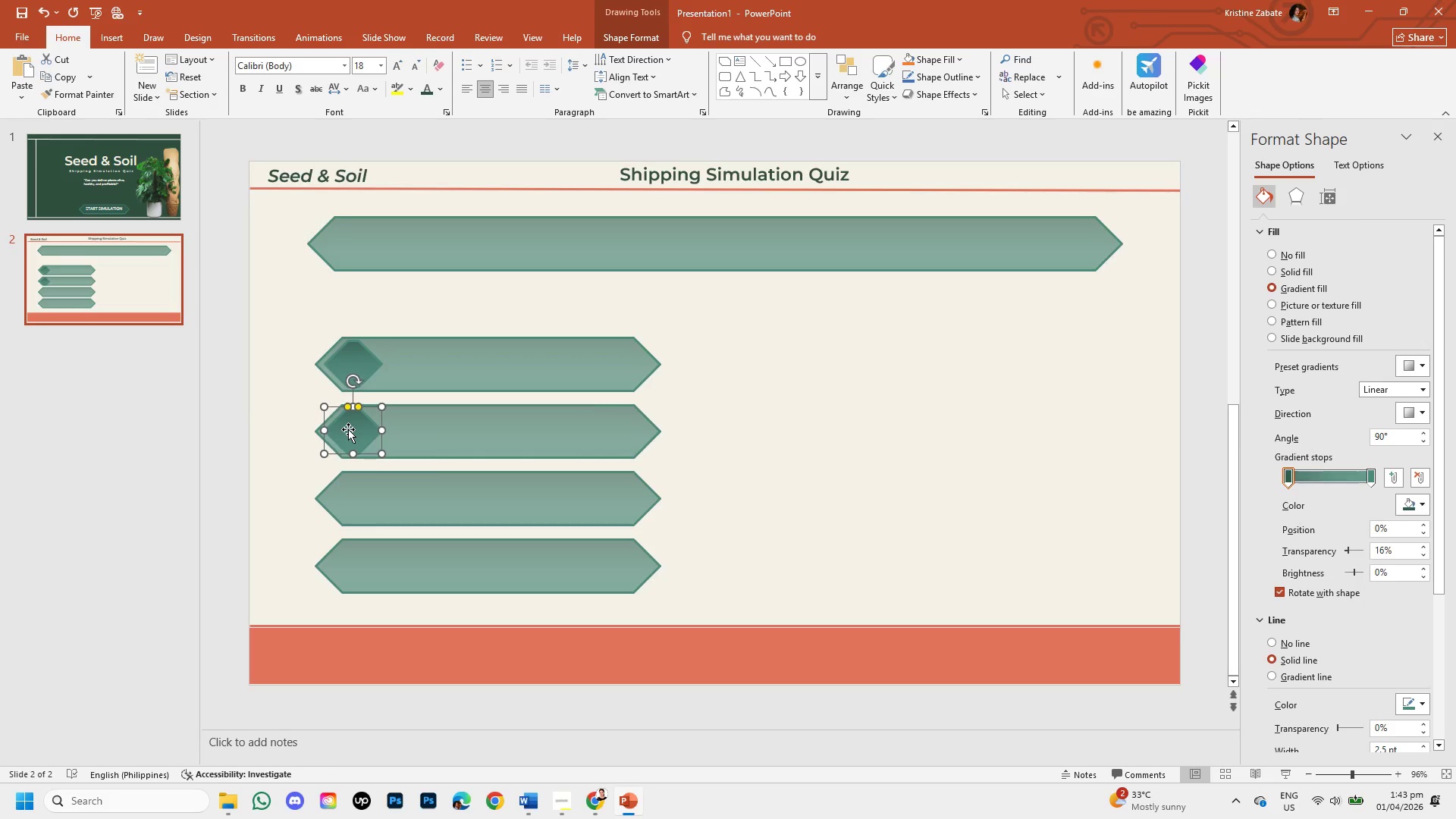 
key(ArrowUp)
 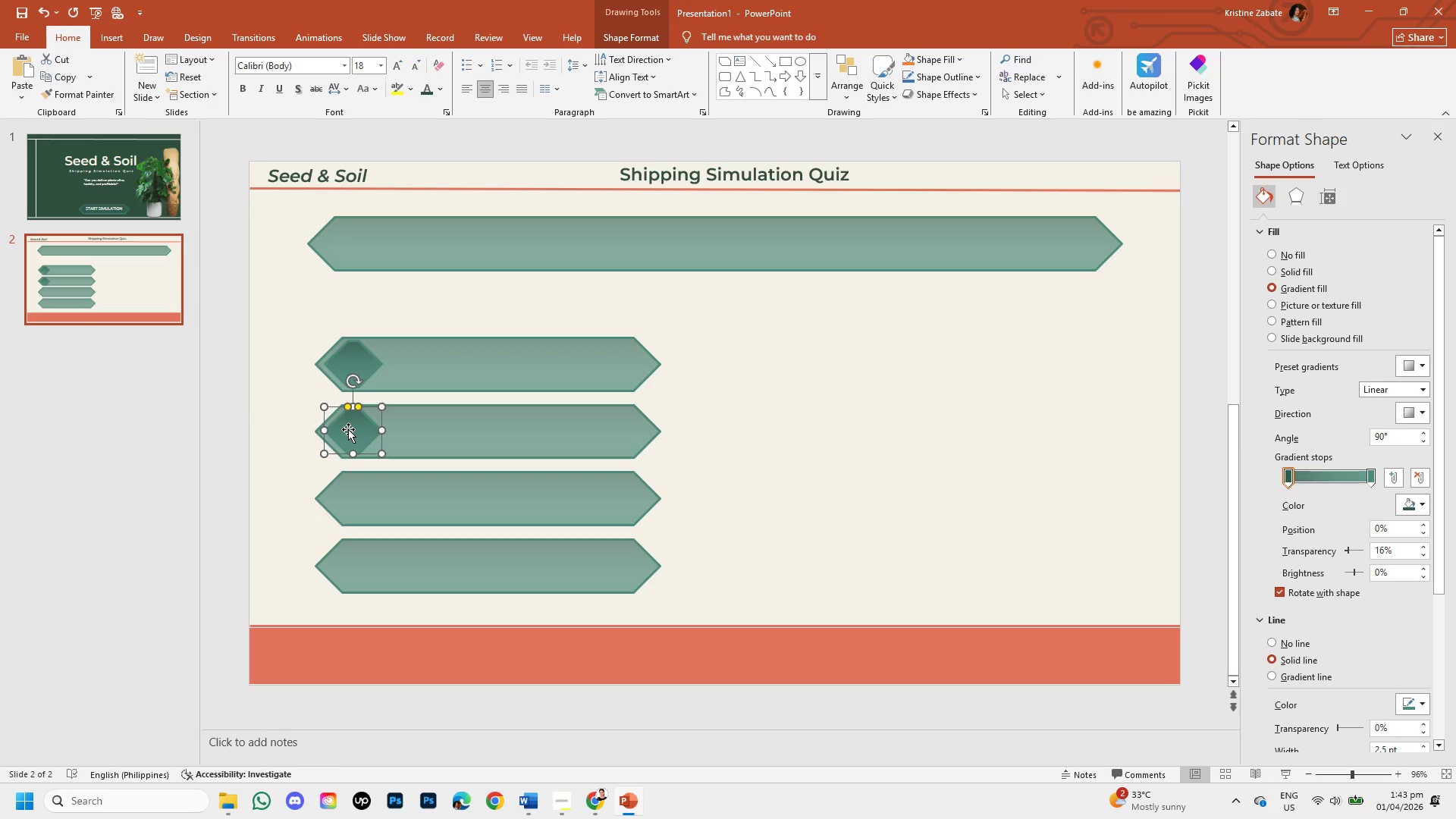 
key(ArrowUp)
 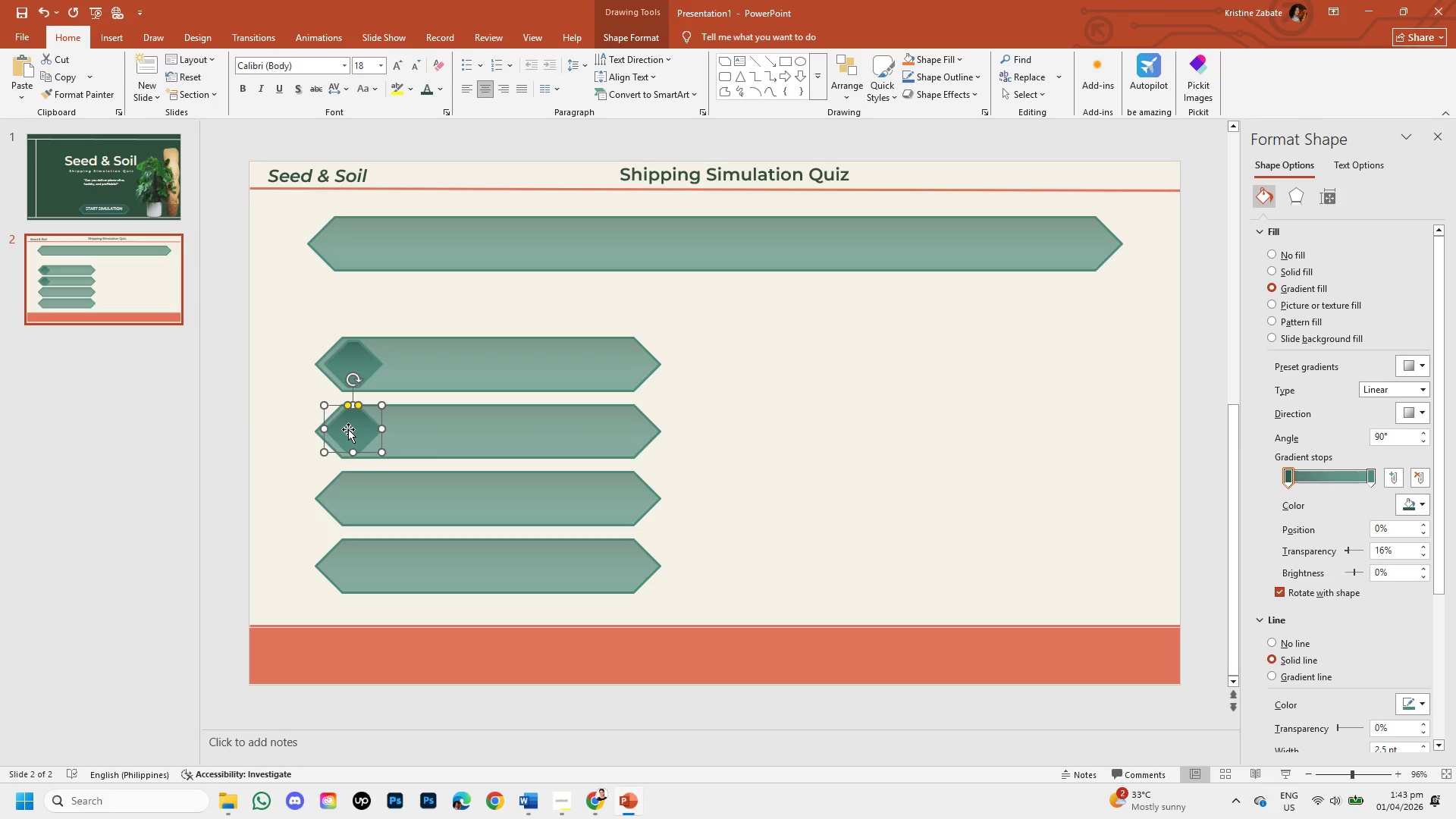 
key(ArrowUp)
 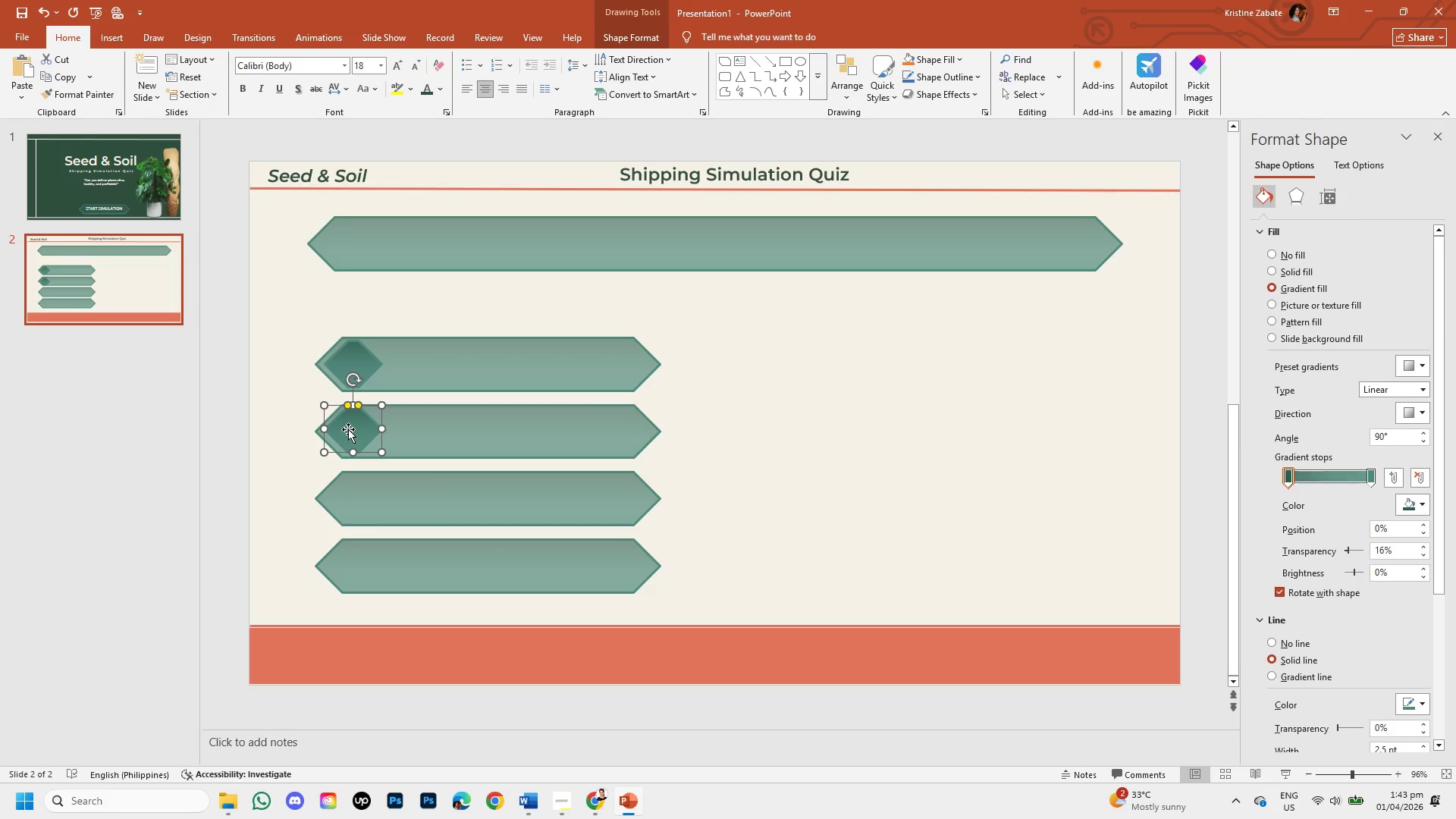 
key(ArrowDown)
 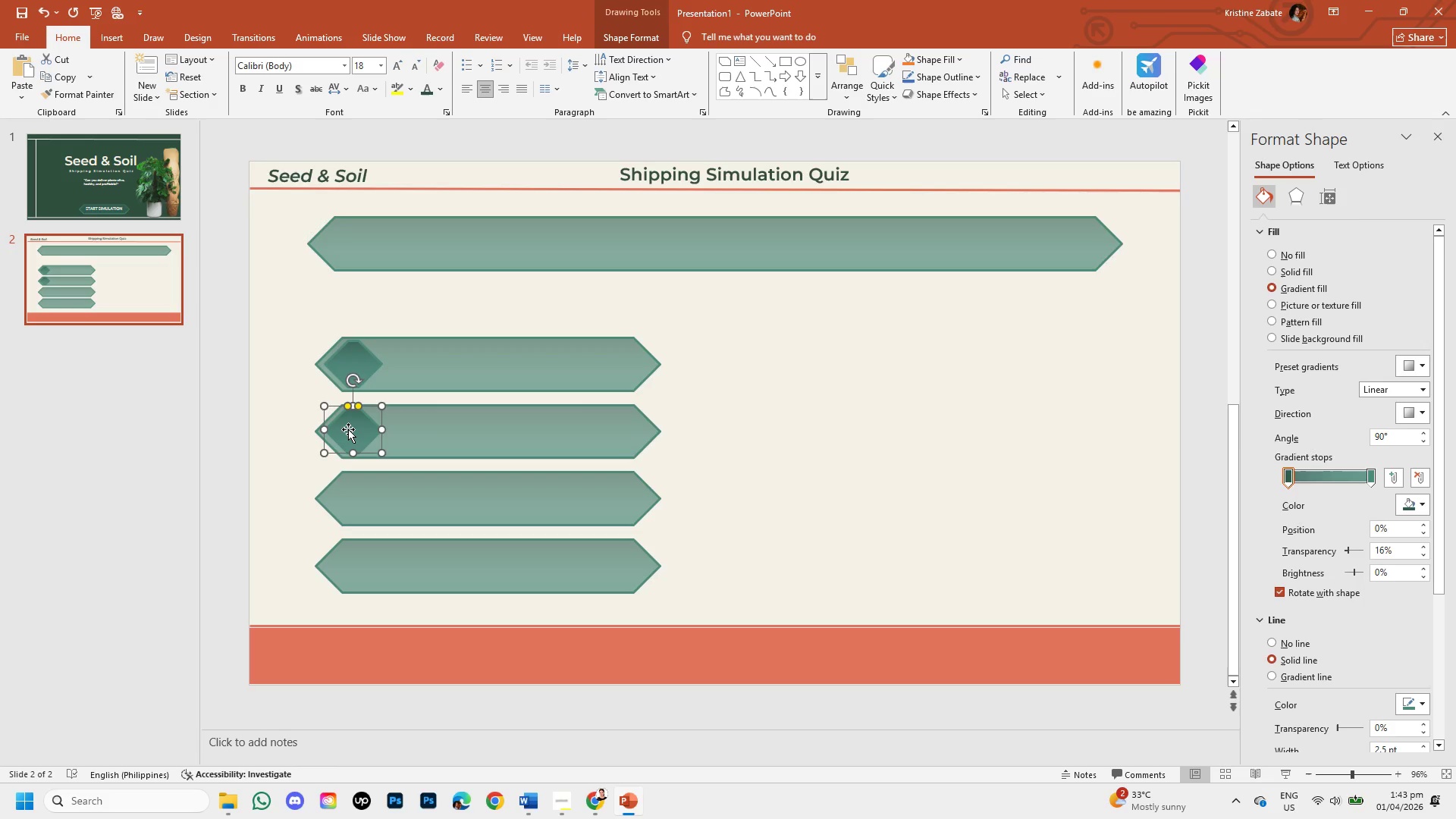 
key(ArrowRight)
 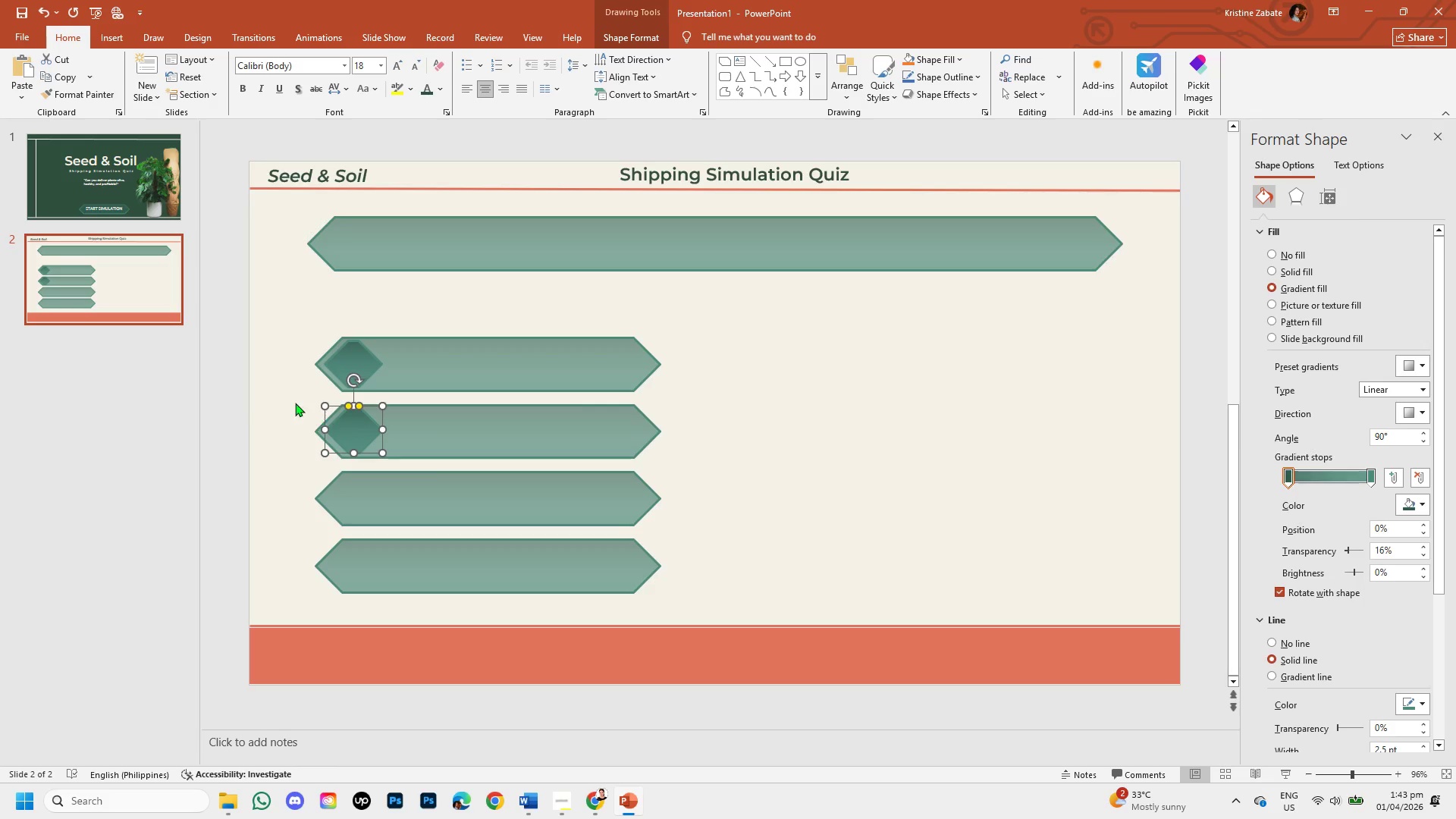 
left_click([285, 398])
 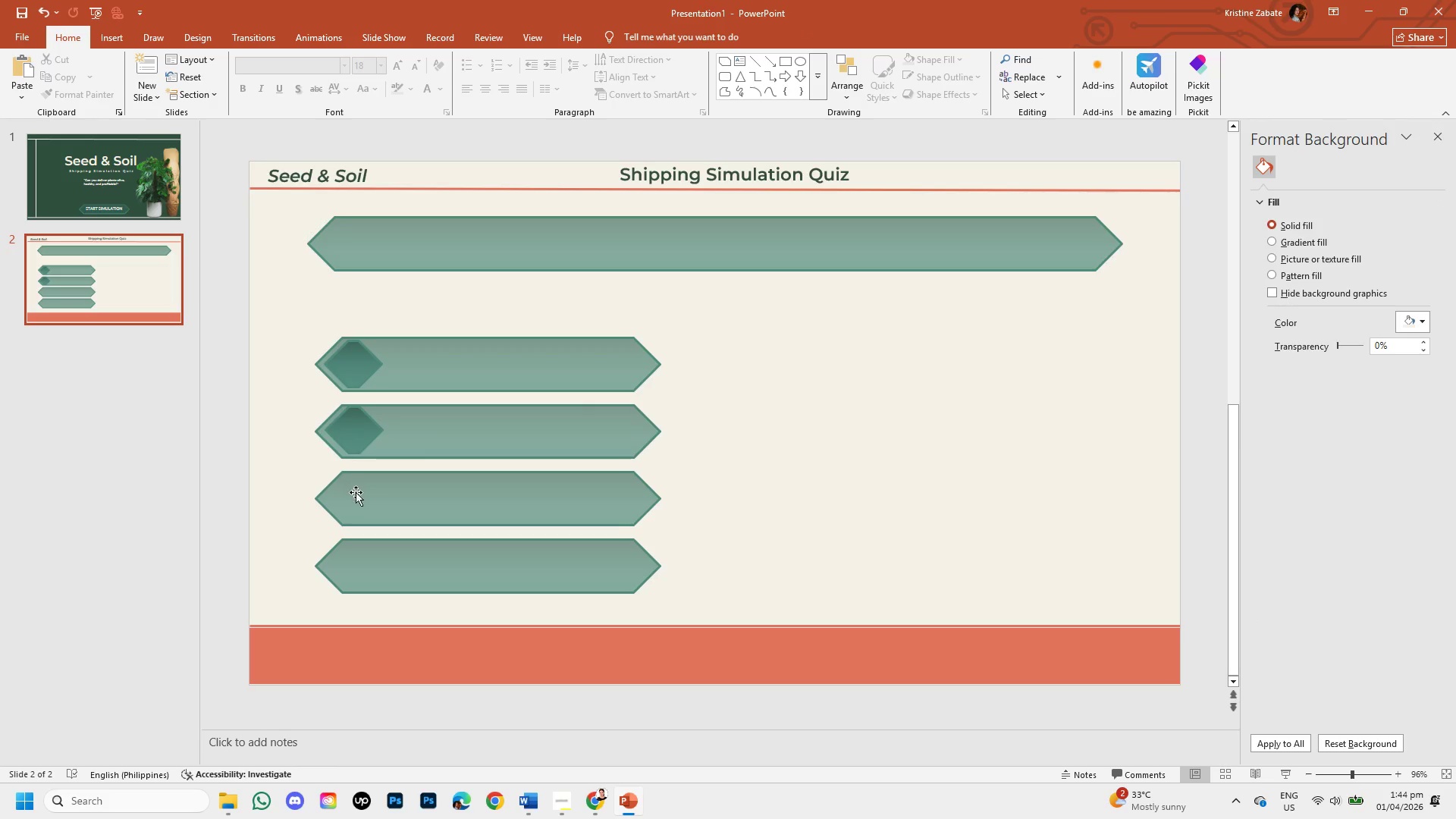 
left_click([354, 441])
 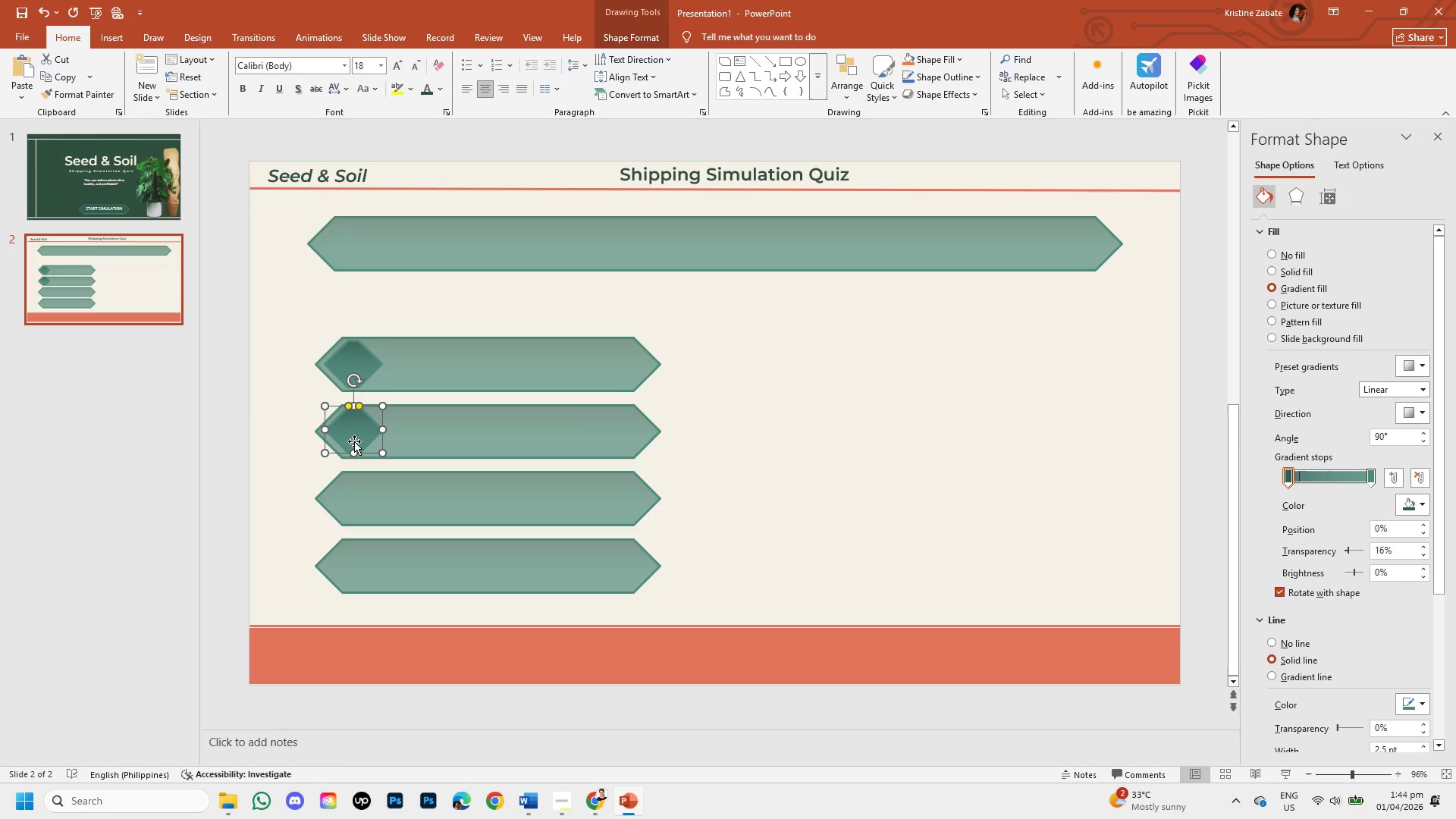 
key(ArrowDown)
 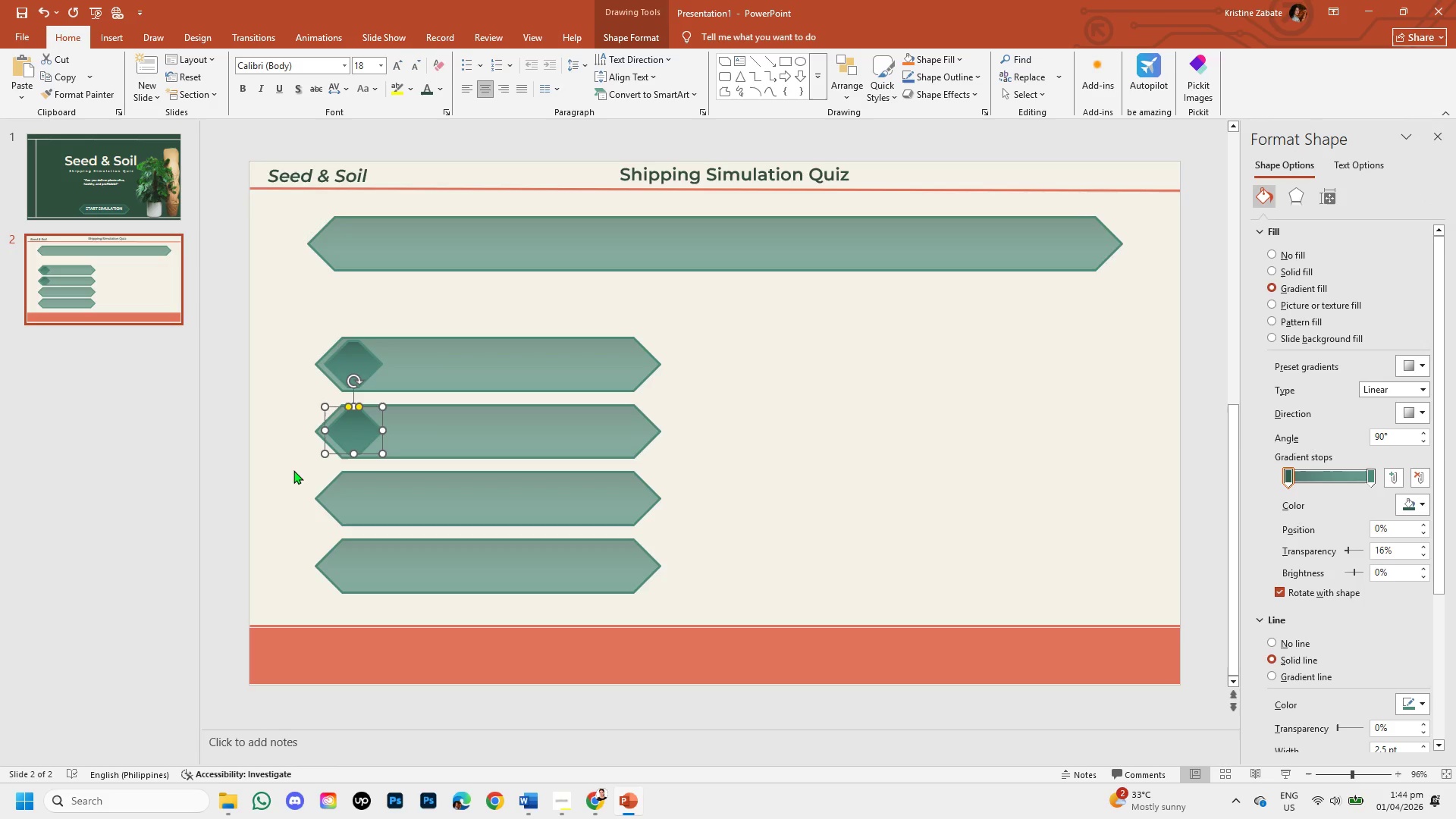 
left_click([291, 470])
 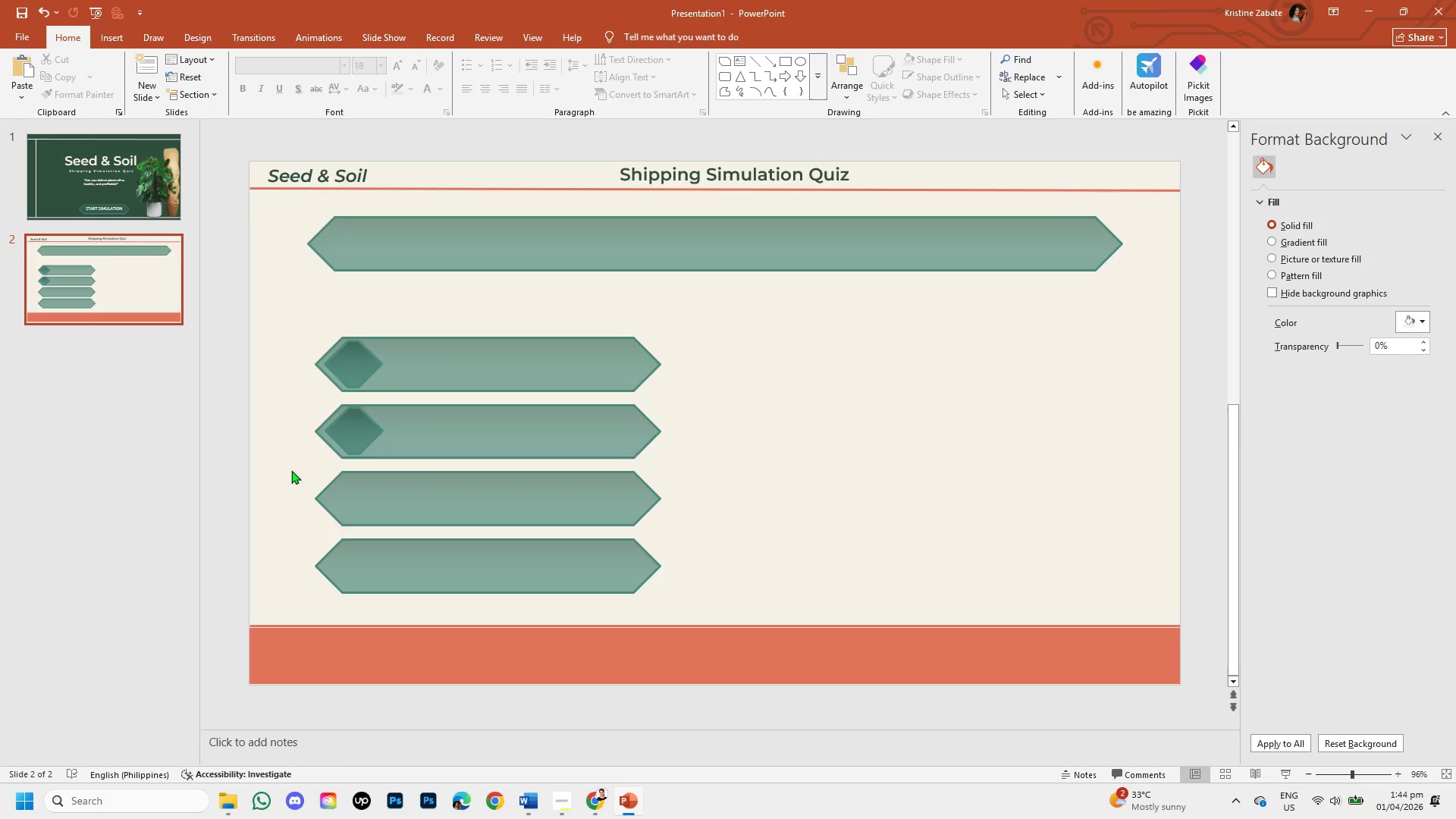 
key(Control+V)
 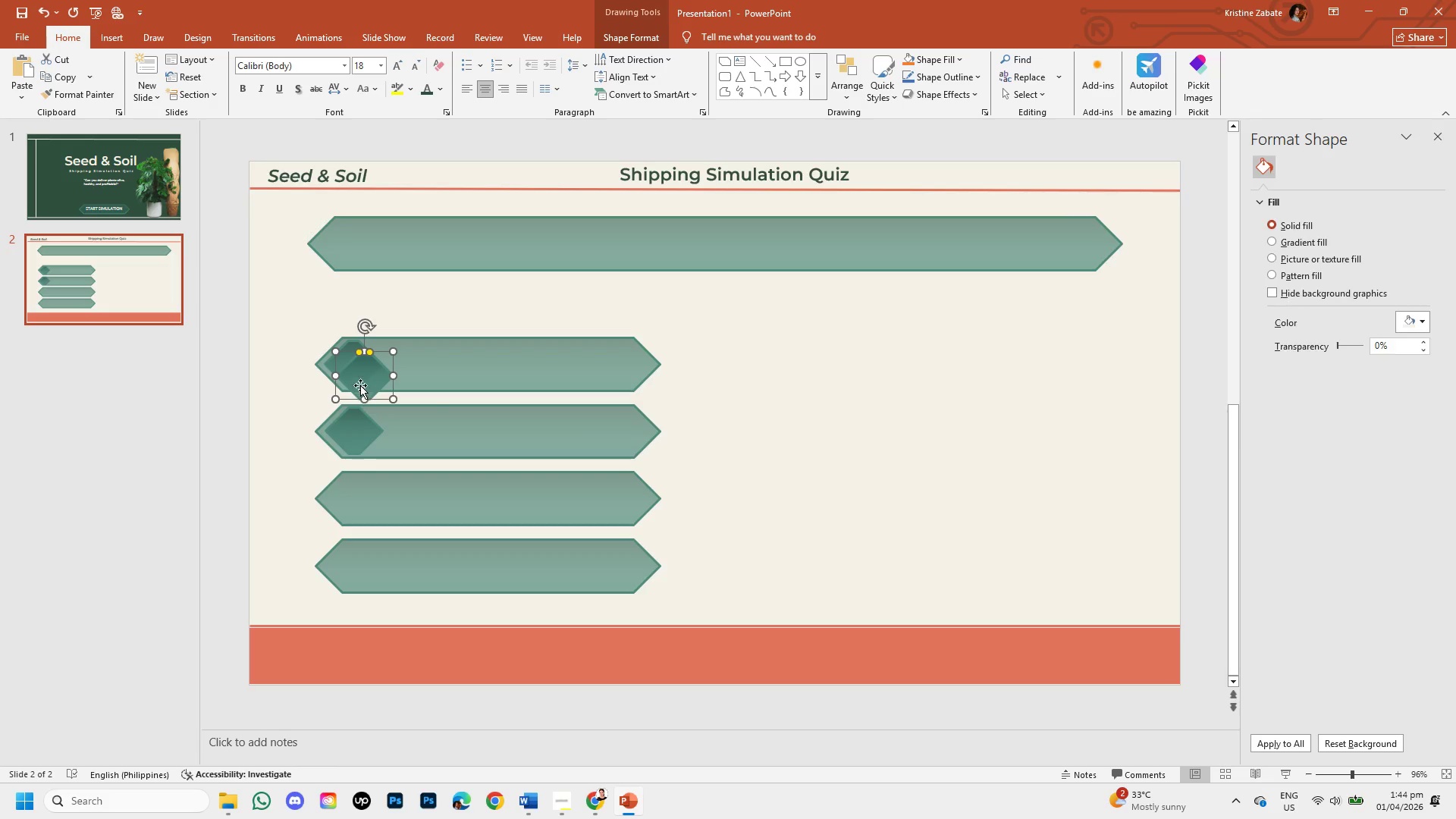 
left_click_drag(start_coordinate=[360, 377], to_coordinate=[347, 501])
 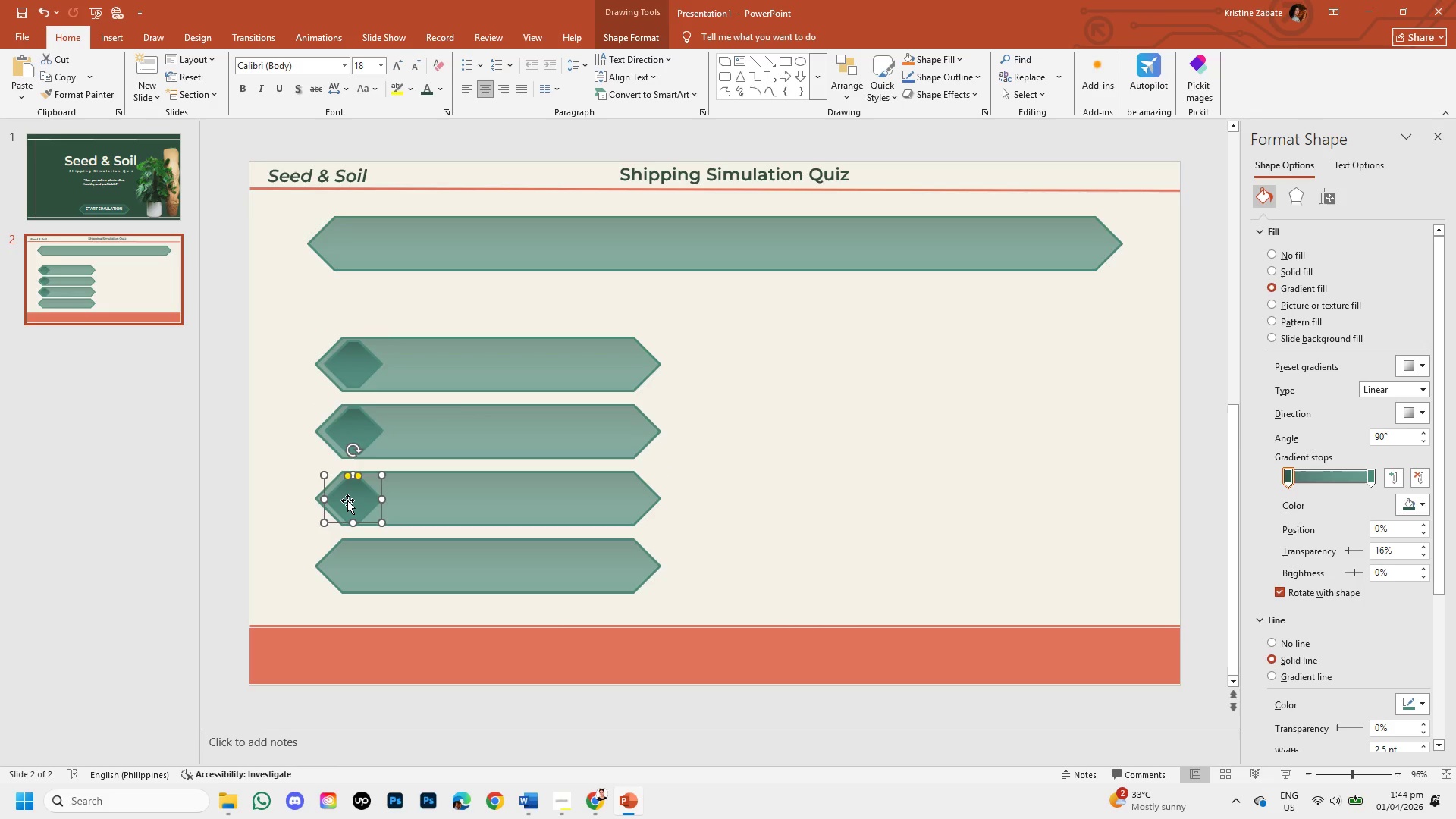 
key(ArrowUp)
 